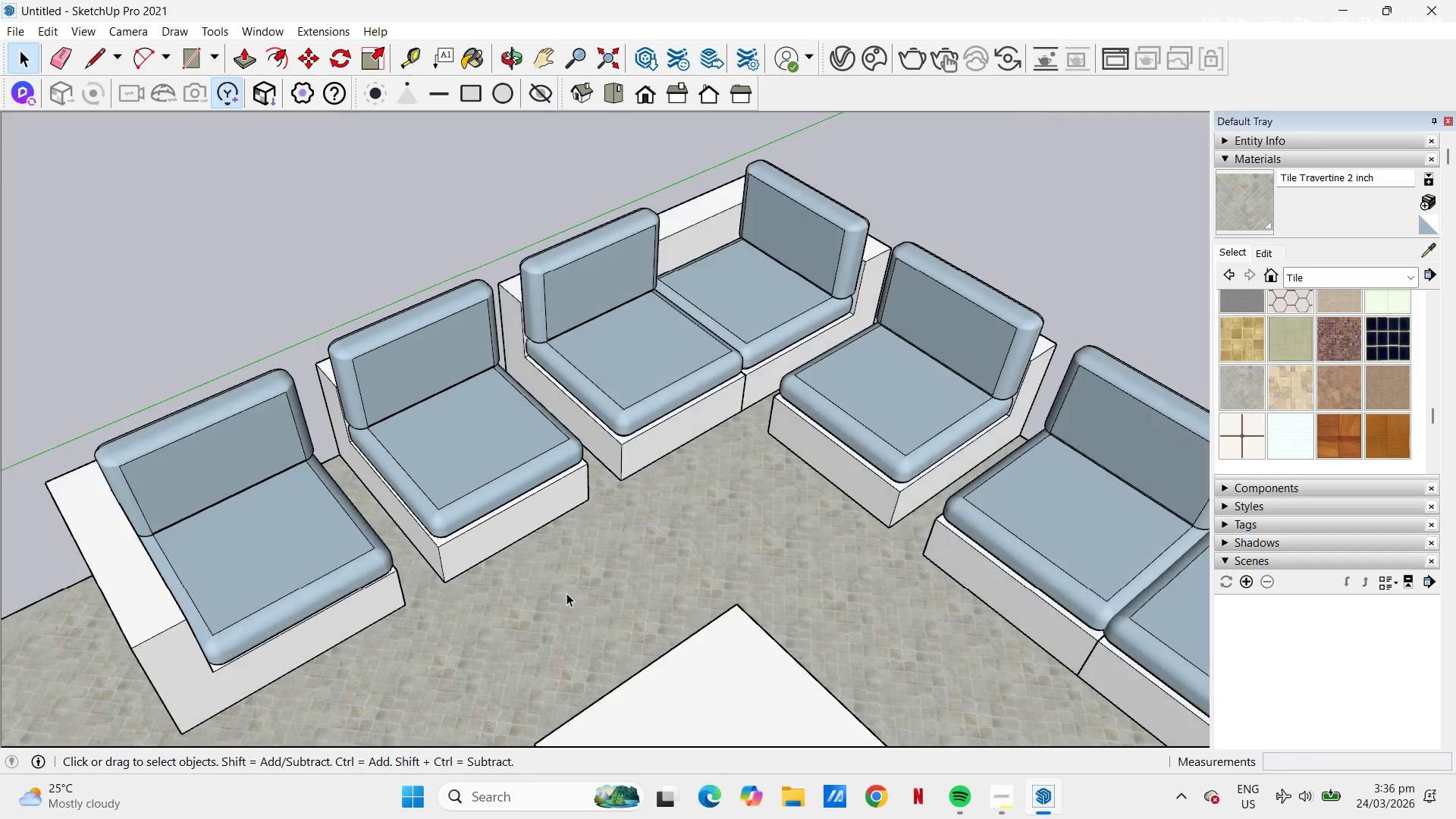 
key(Escape)
 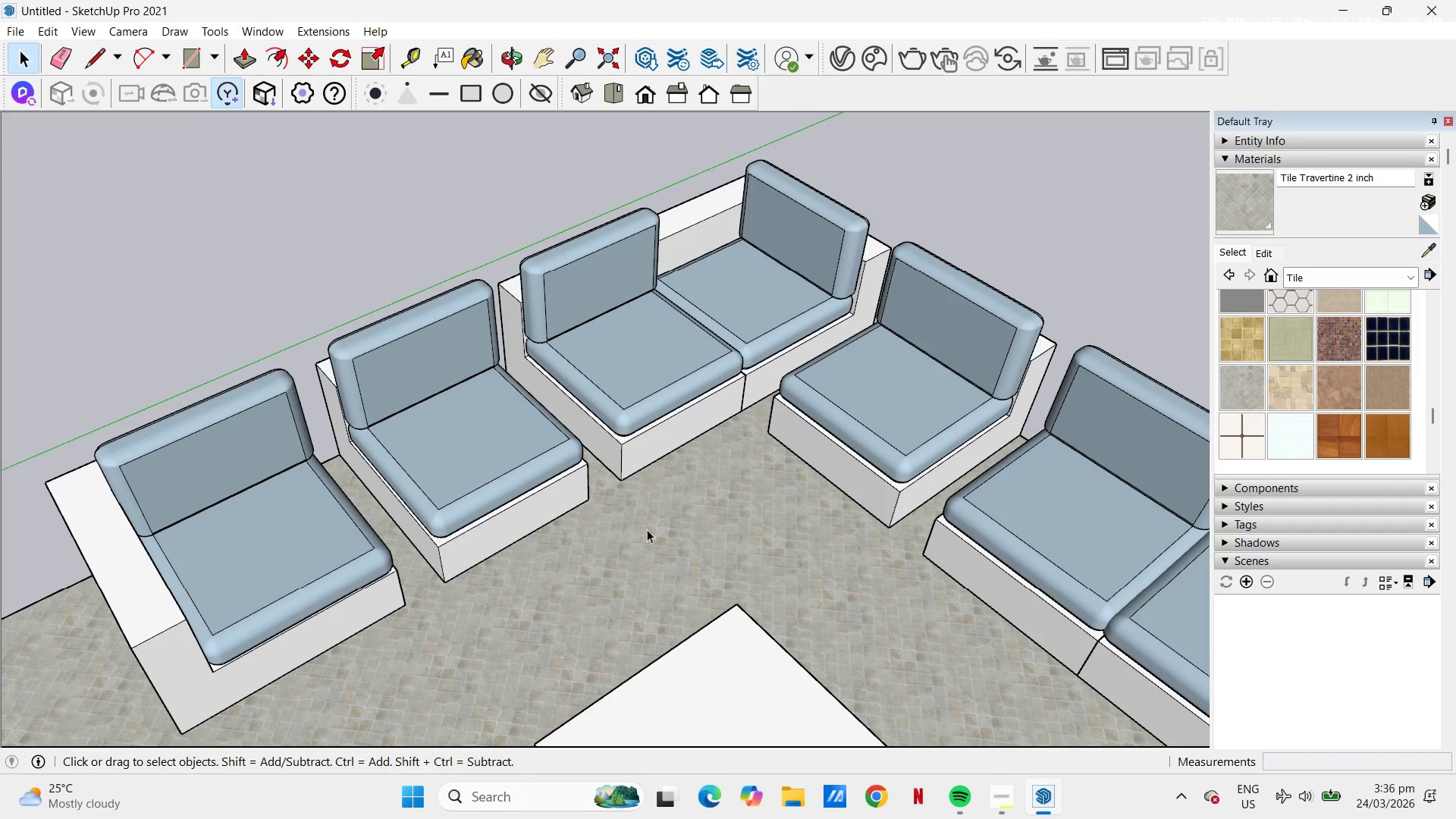 
scroll: coordinate [667, 460], scroll_direction: down, amount: 3.0
 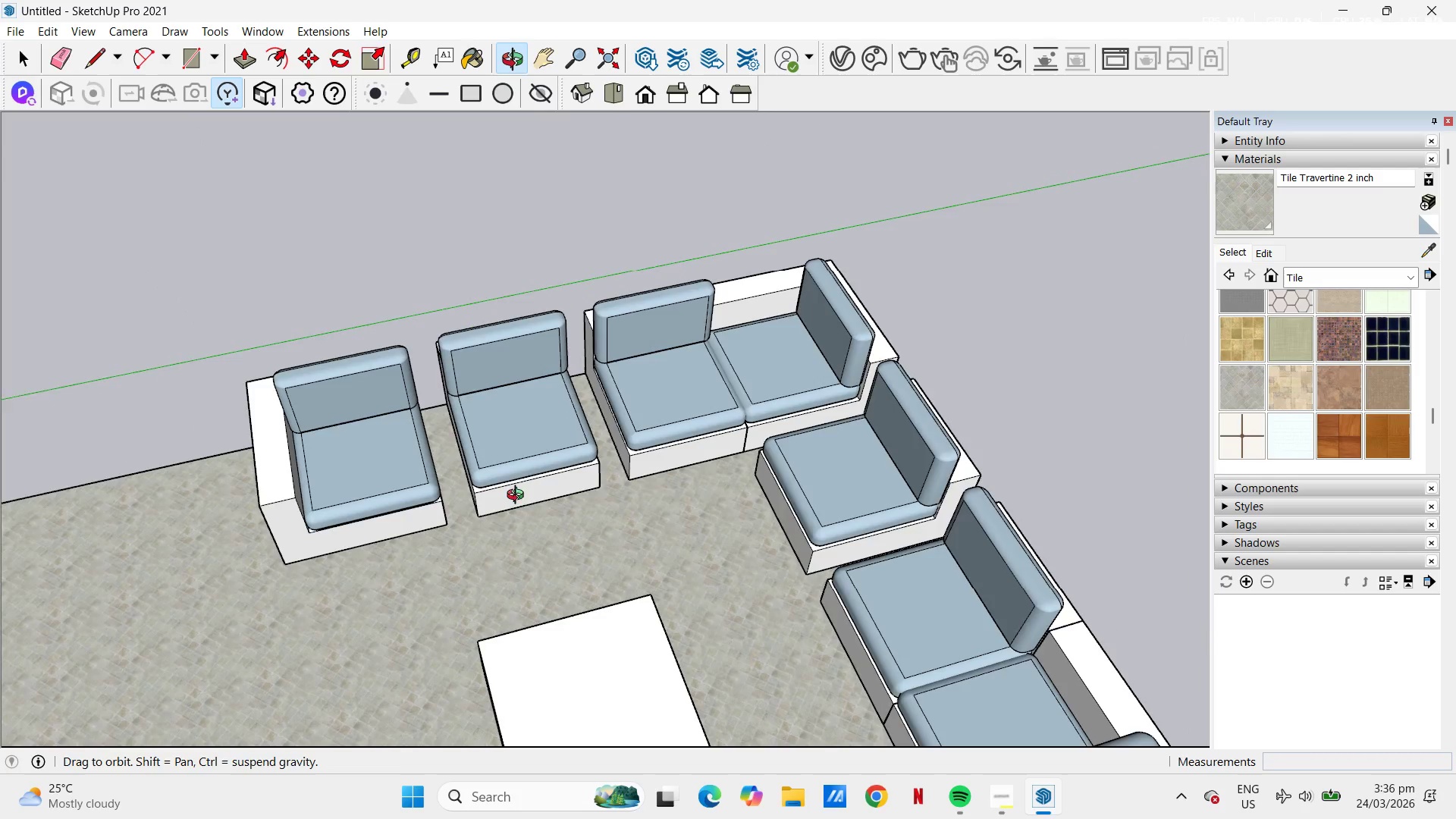 
scroll: coordinate [599, 461], scroll_direction: up, amount: 4.0
 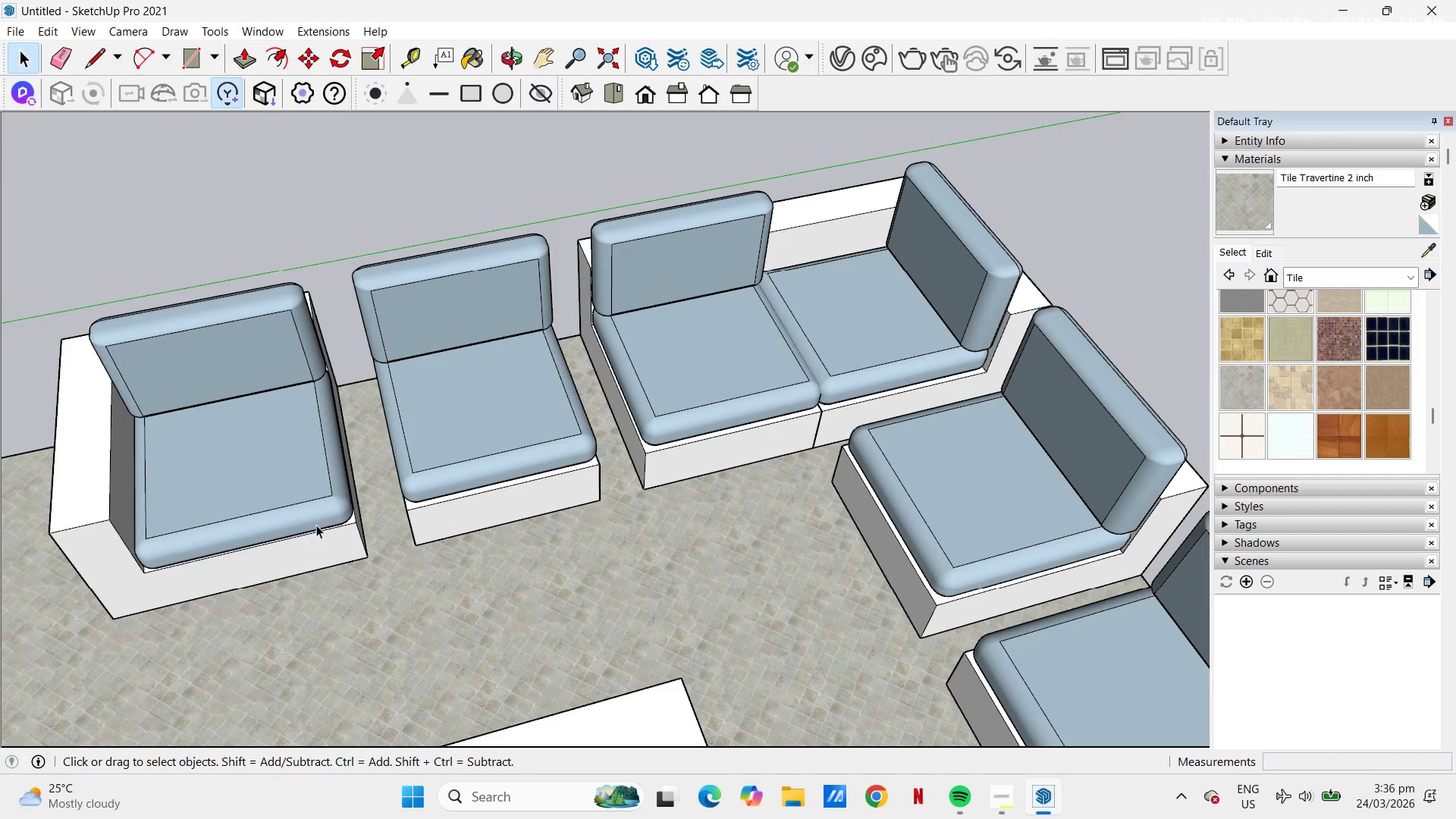 
left_click([280, 510])
 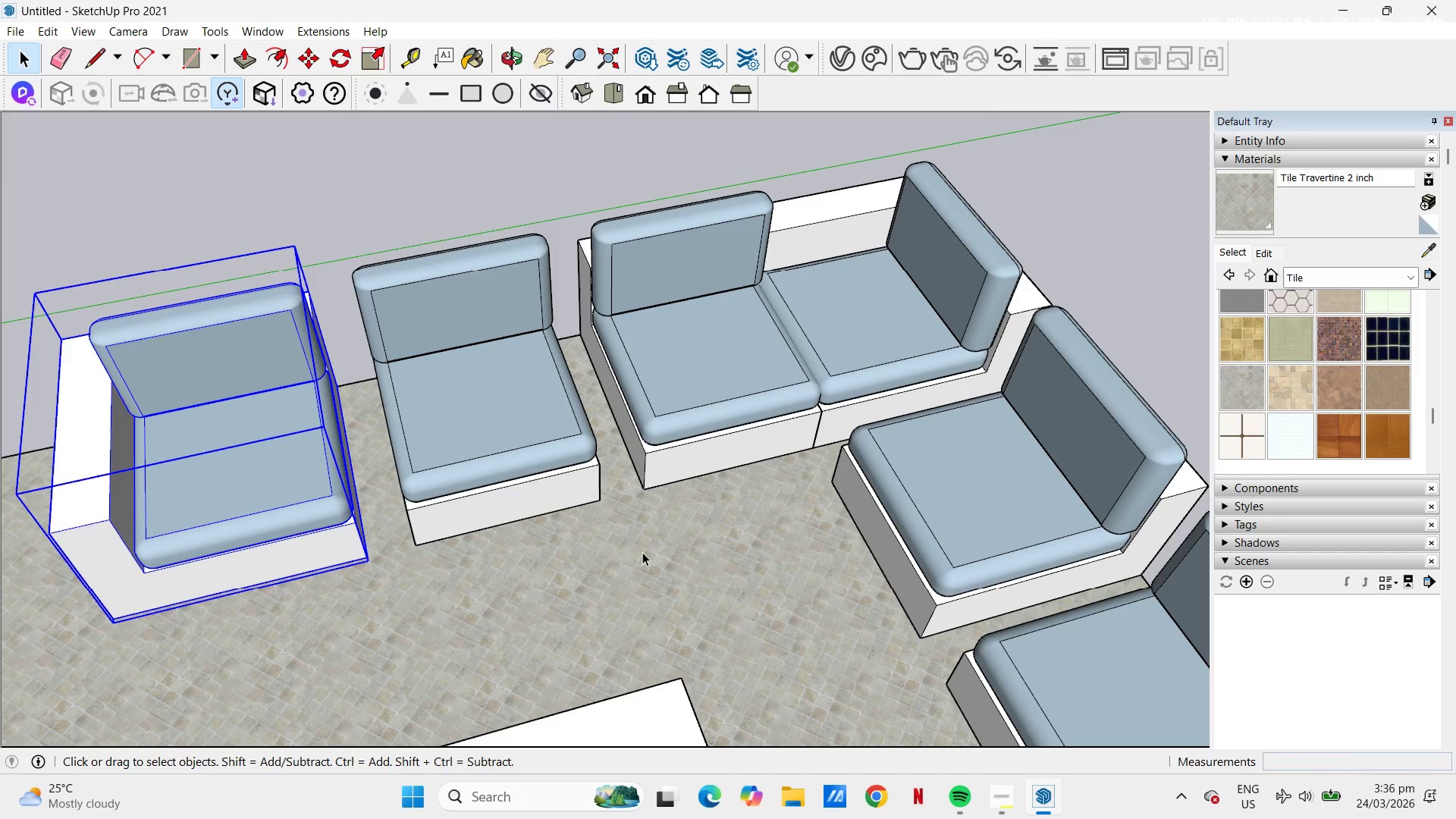 
key(M)
 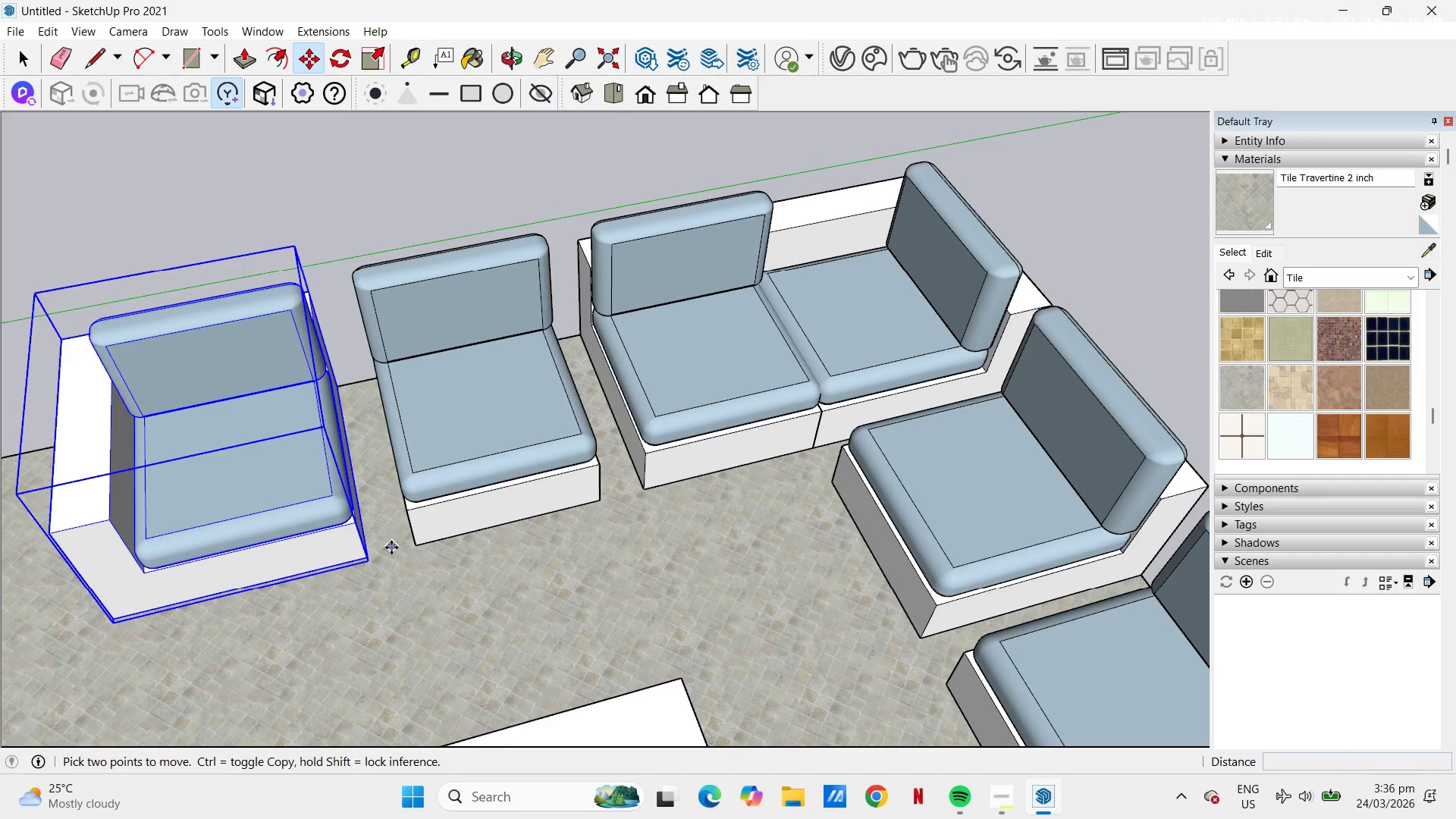 
wait(6.03)
 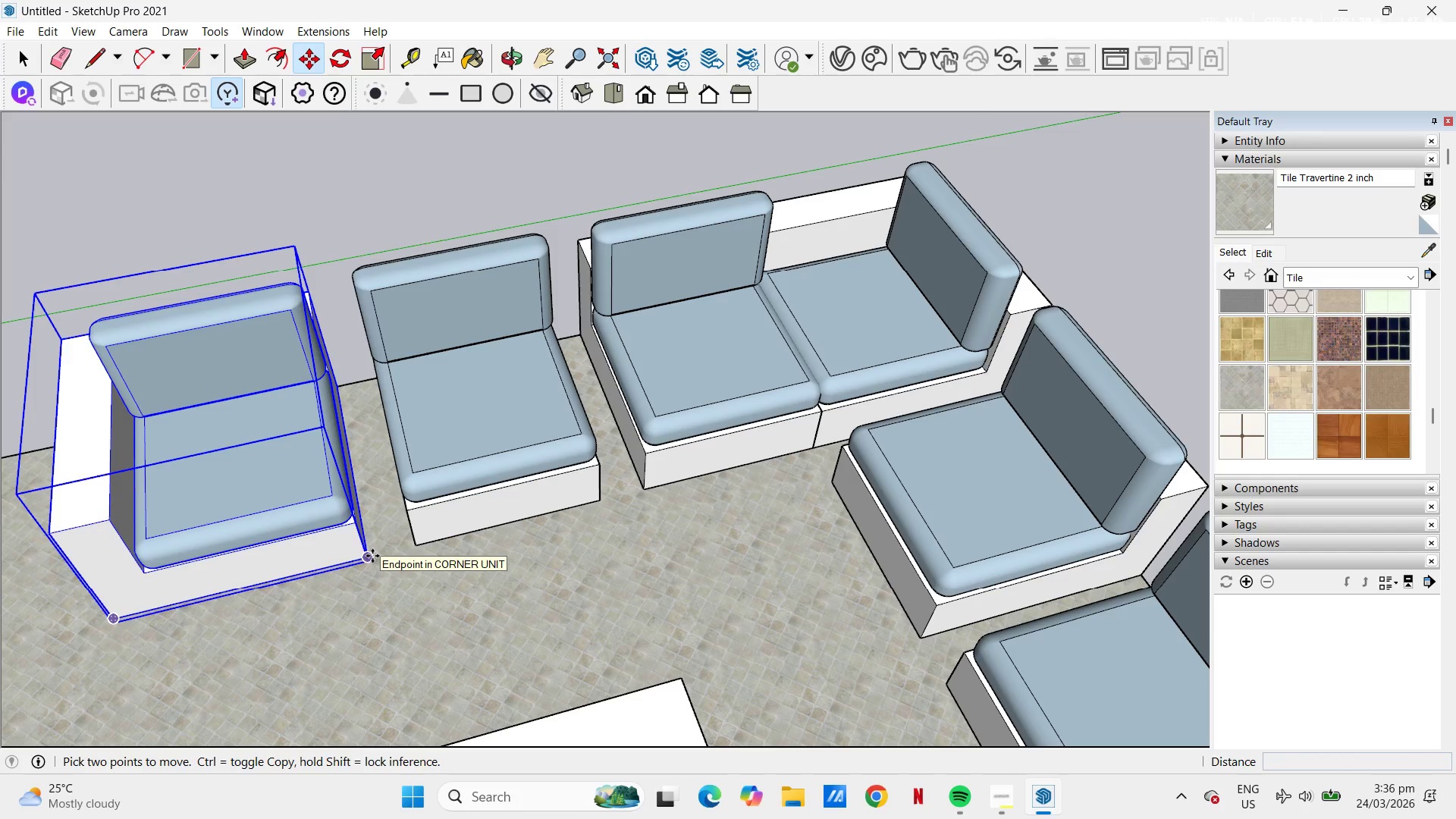 
scroll: coordinate [506, 483], scroll_direction: down, amount: 4.0
 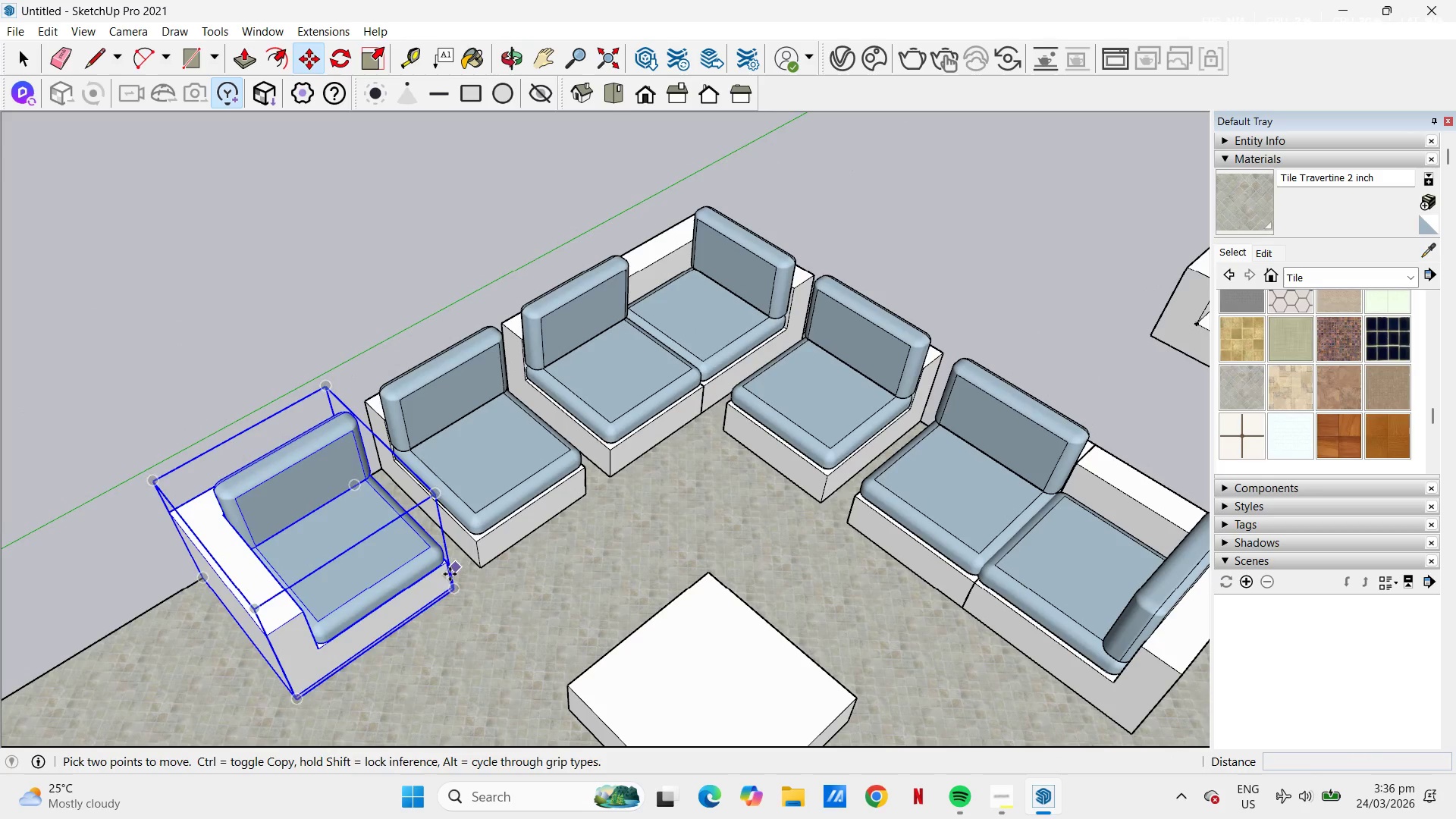 
key(Space)
 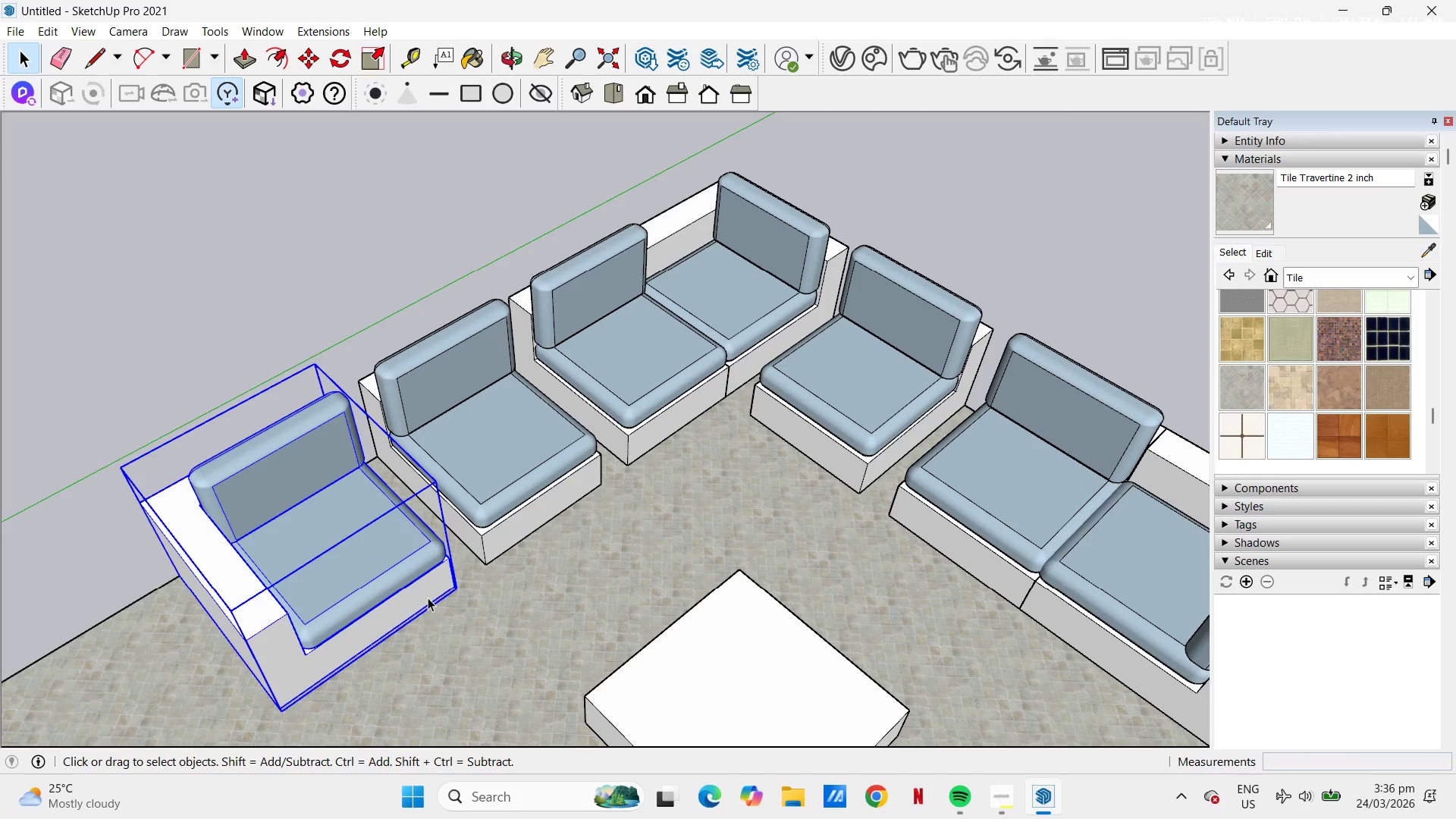 
scroll: coordinate [427, 598], scroll_direction: up, amount: 1.0
 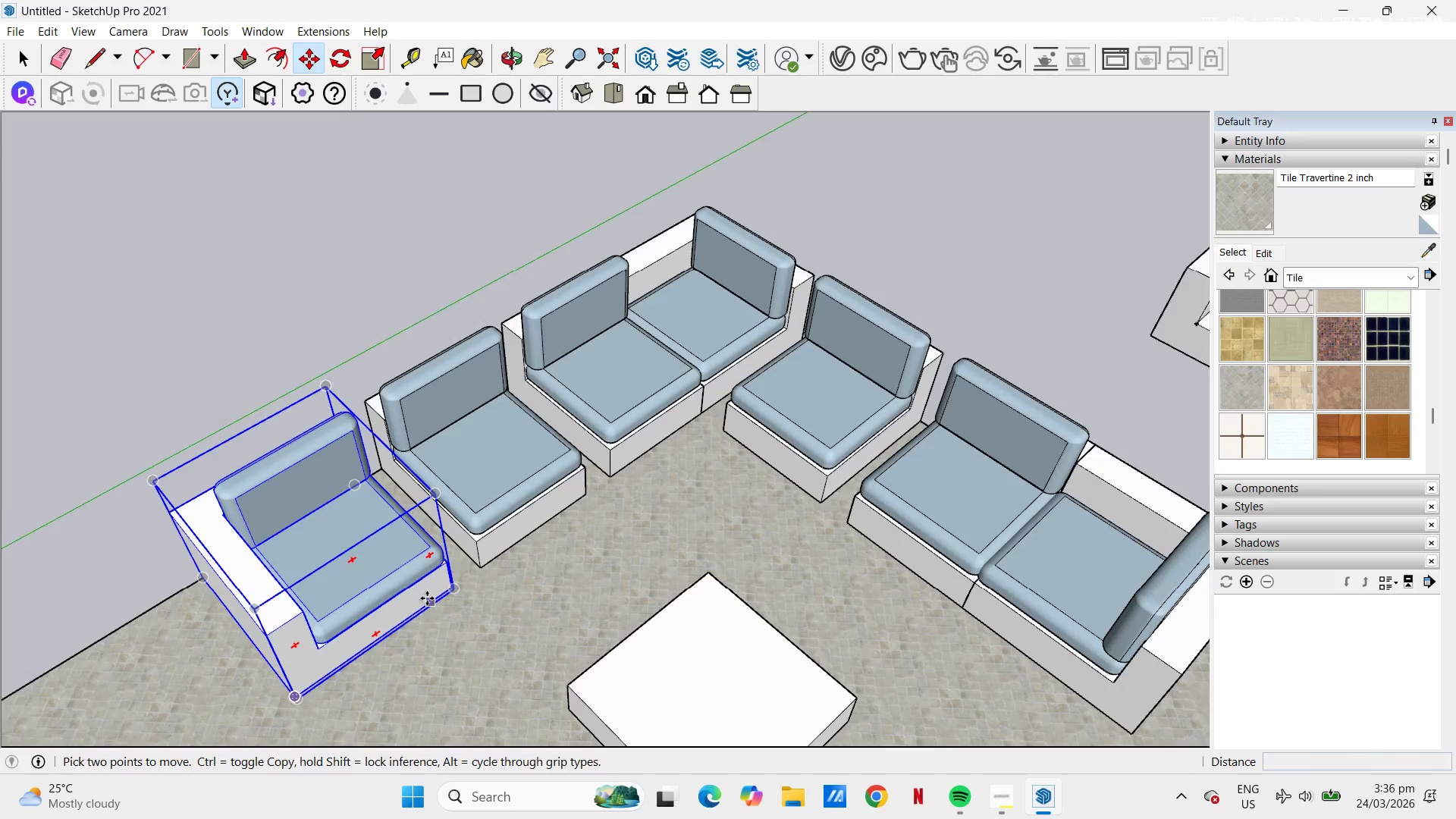 
double_click([425, 598])
 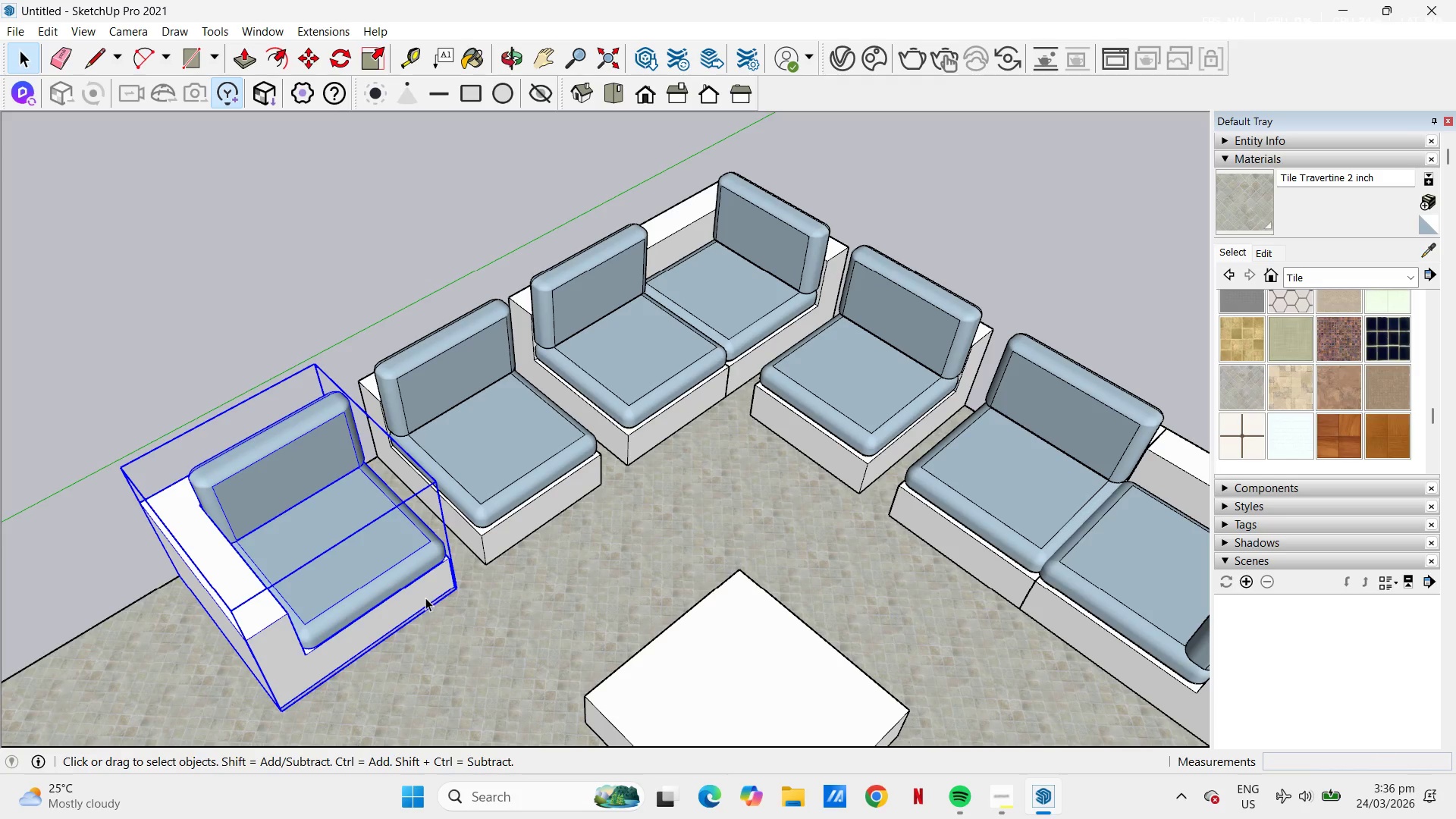 
triple_click([425, 598])
 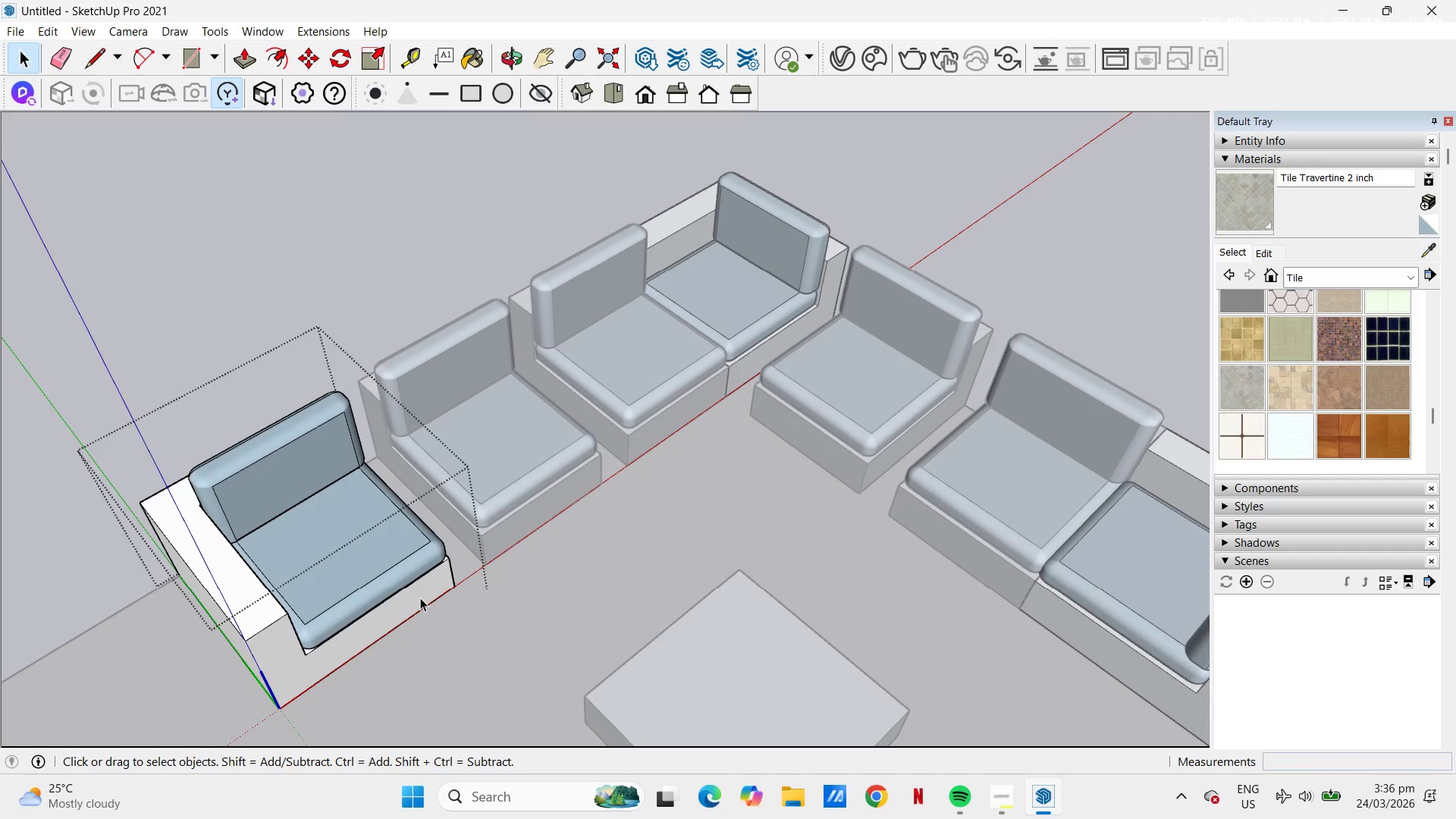 
key(P)
 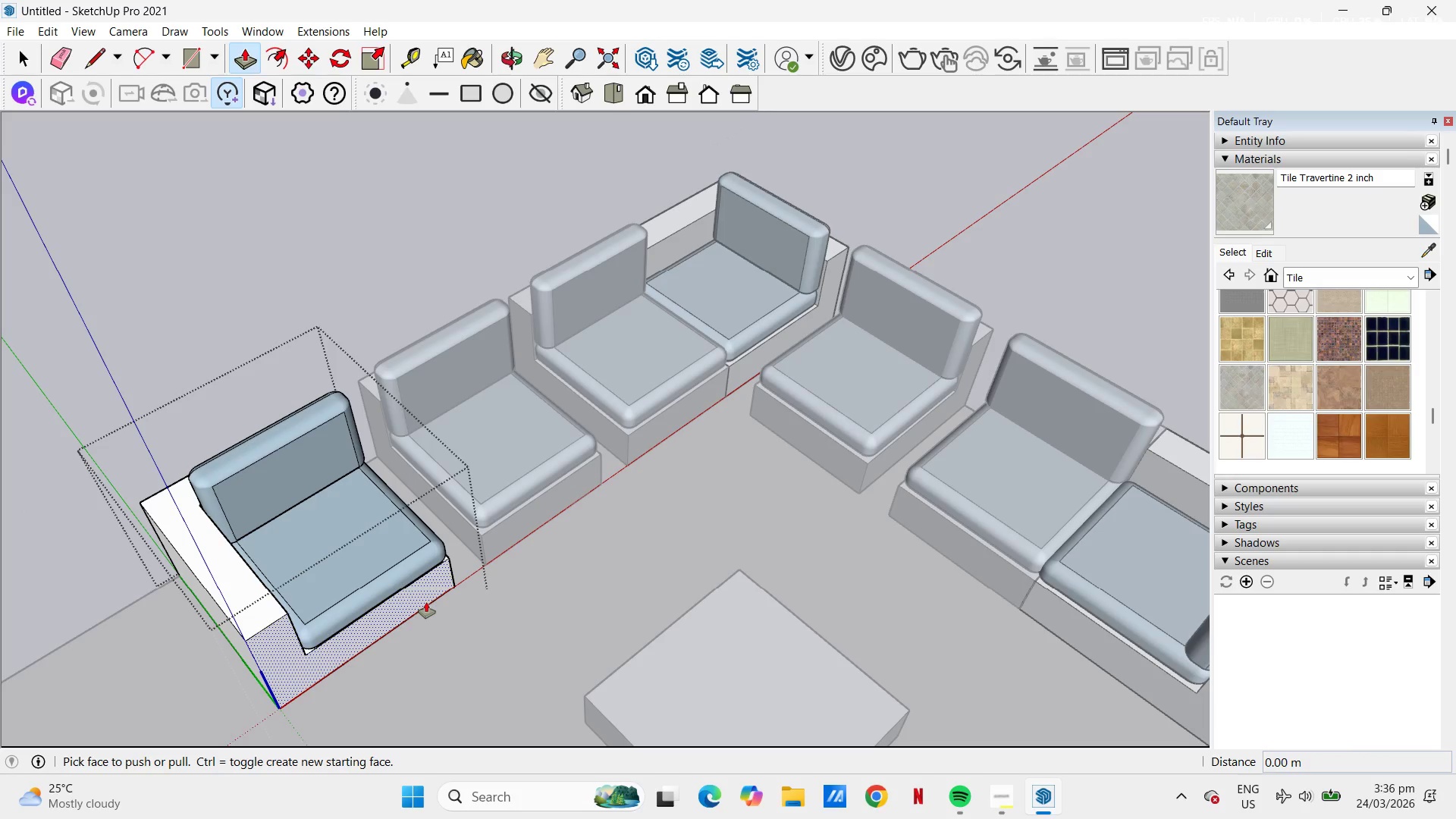 
key(Escape)
 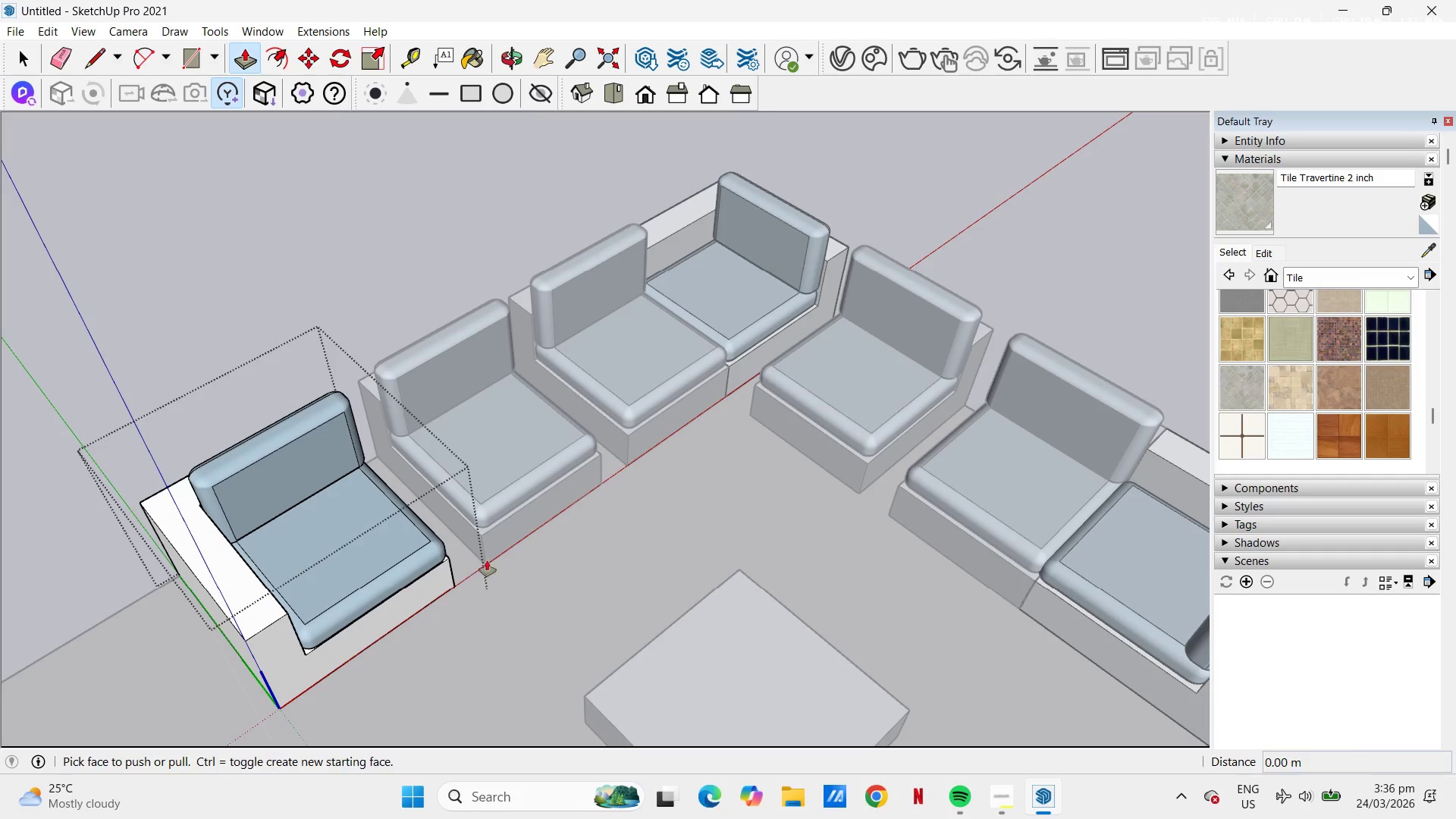 
key(Space)
 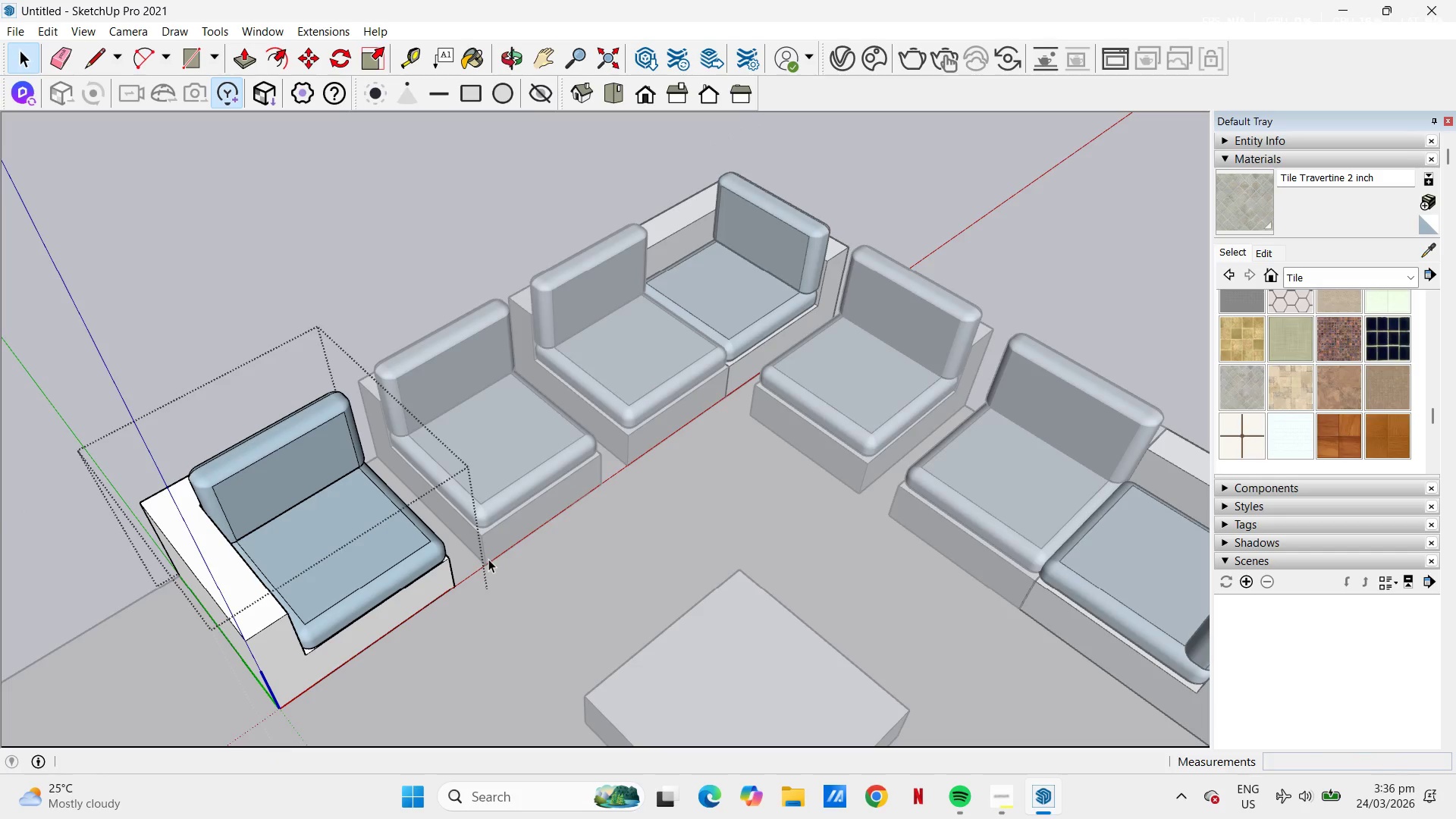 
key(Escape)
 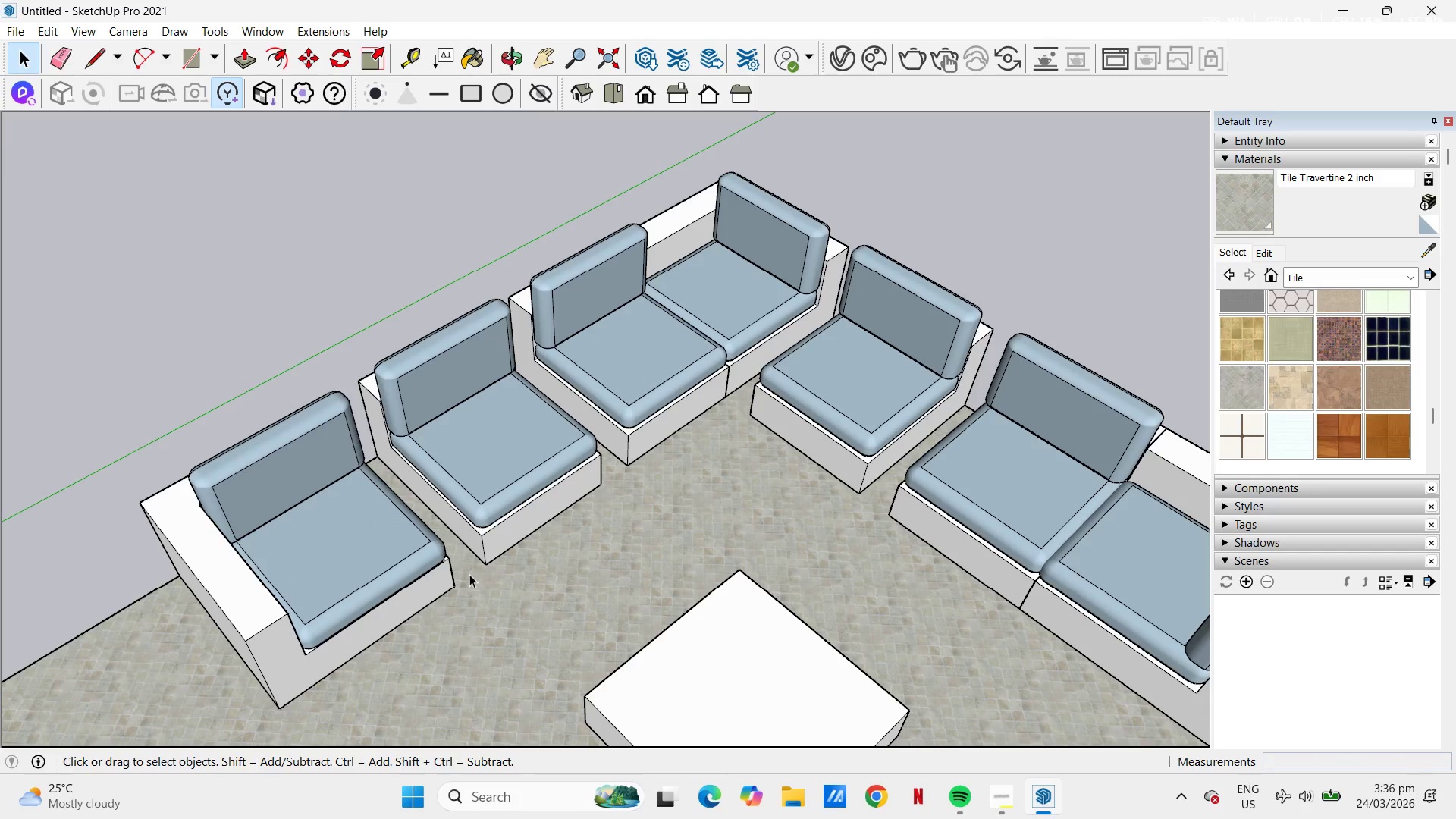 
key(Escape)
 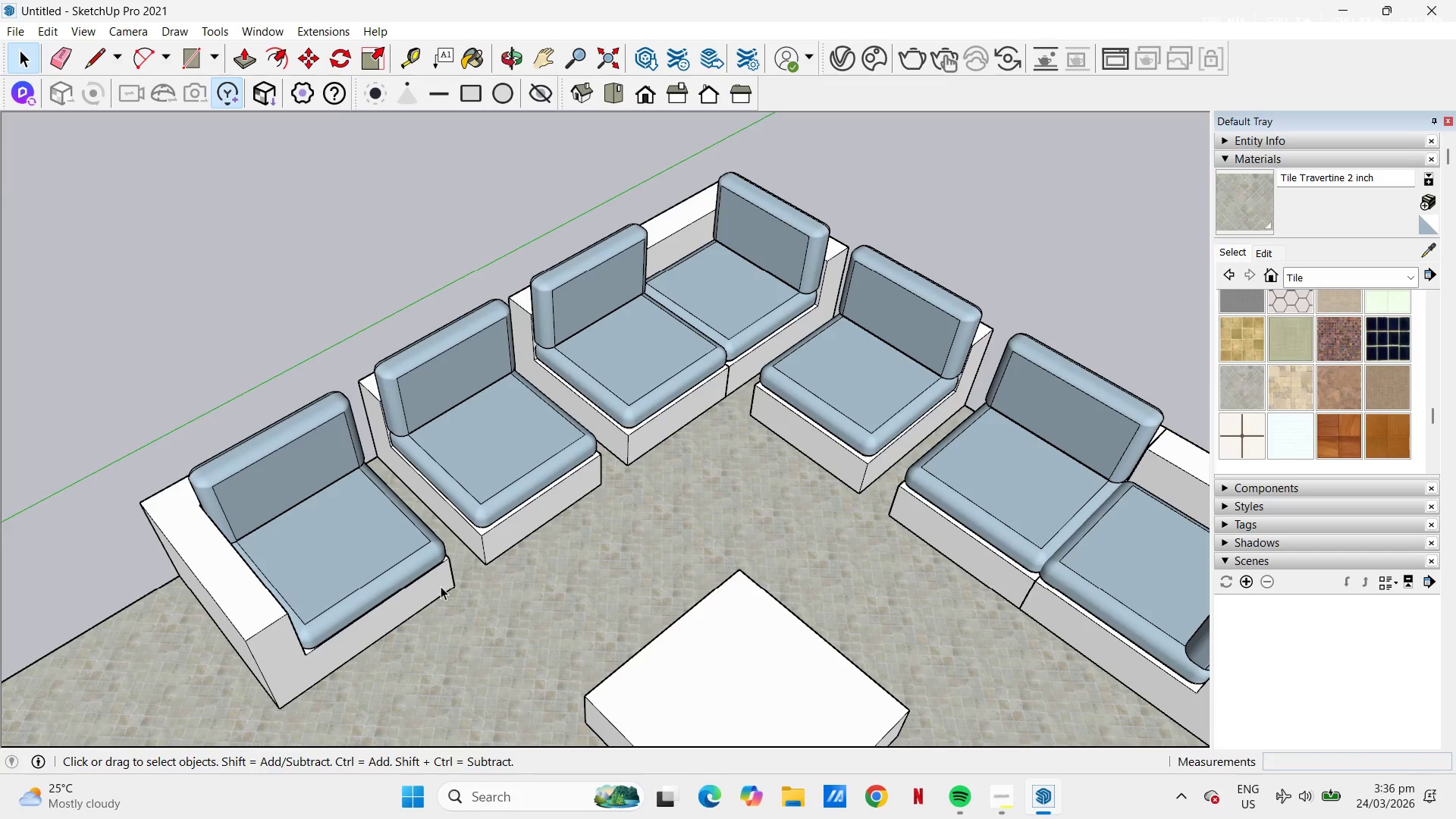 
left_click([441, 586])
 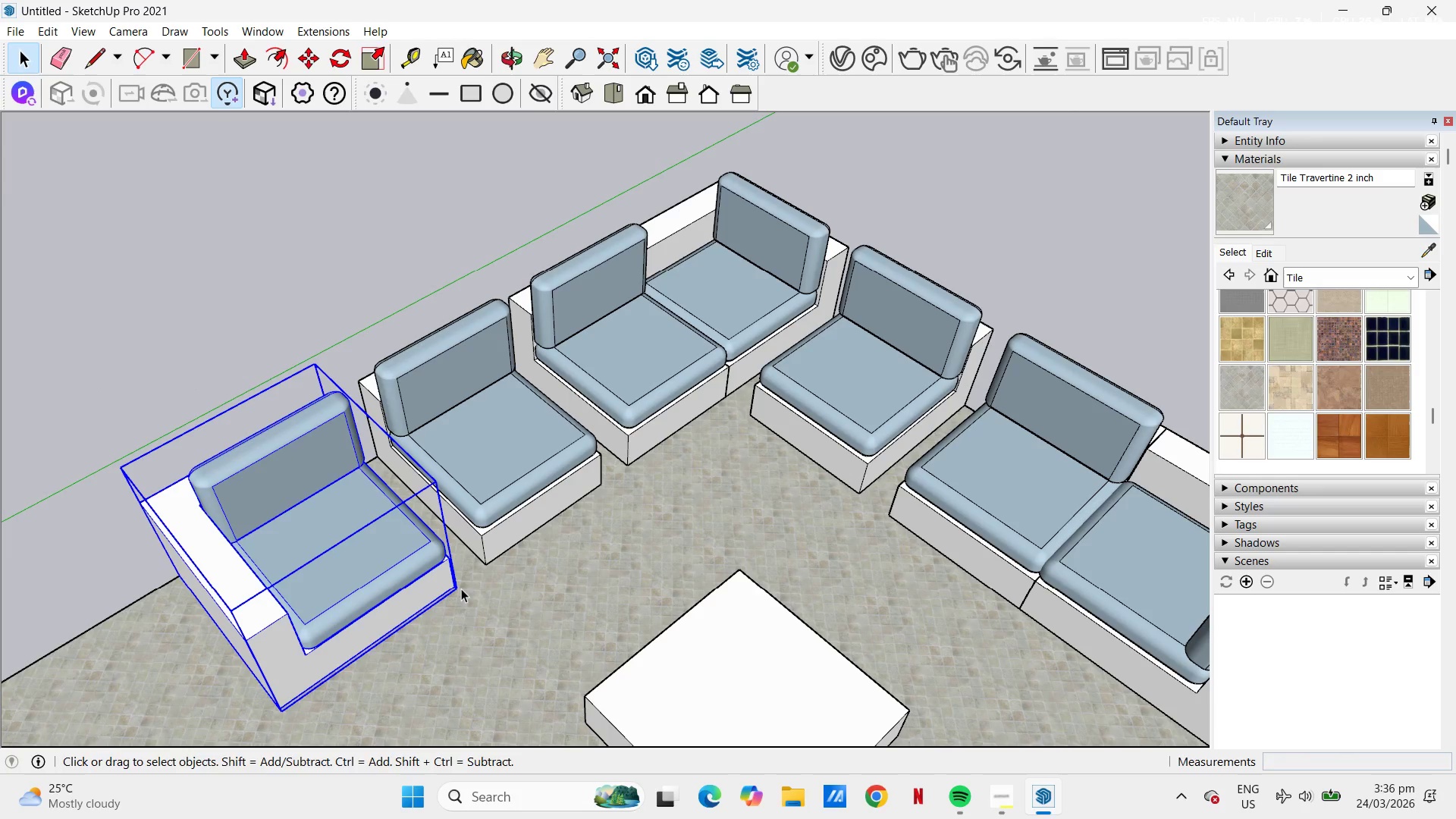 
key(M)
 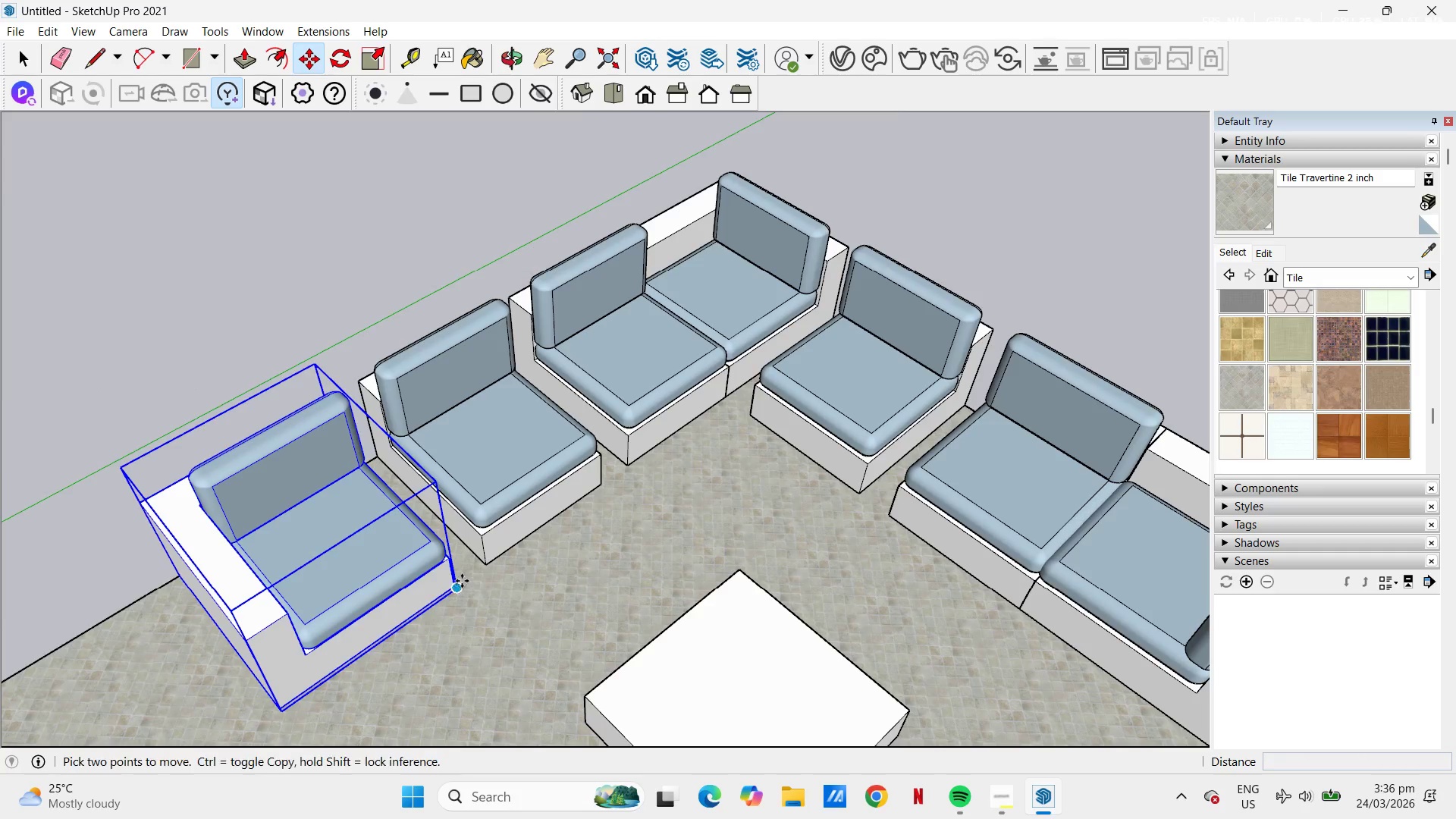 
scroll: coordinate [429, 596], scroll_direction: up, amount: 10.0
 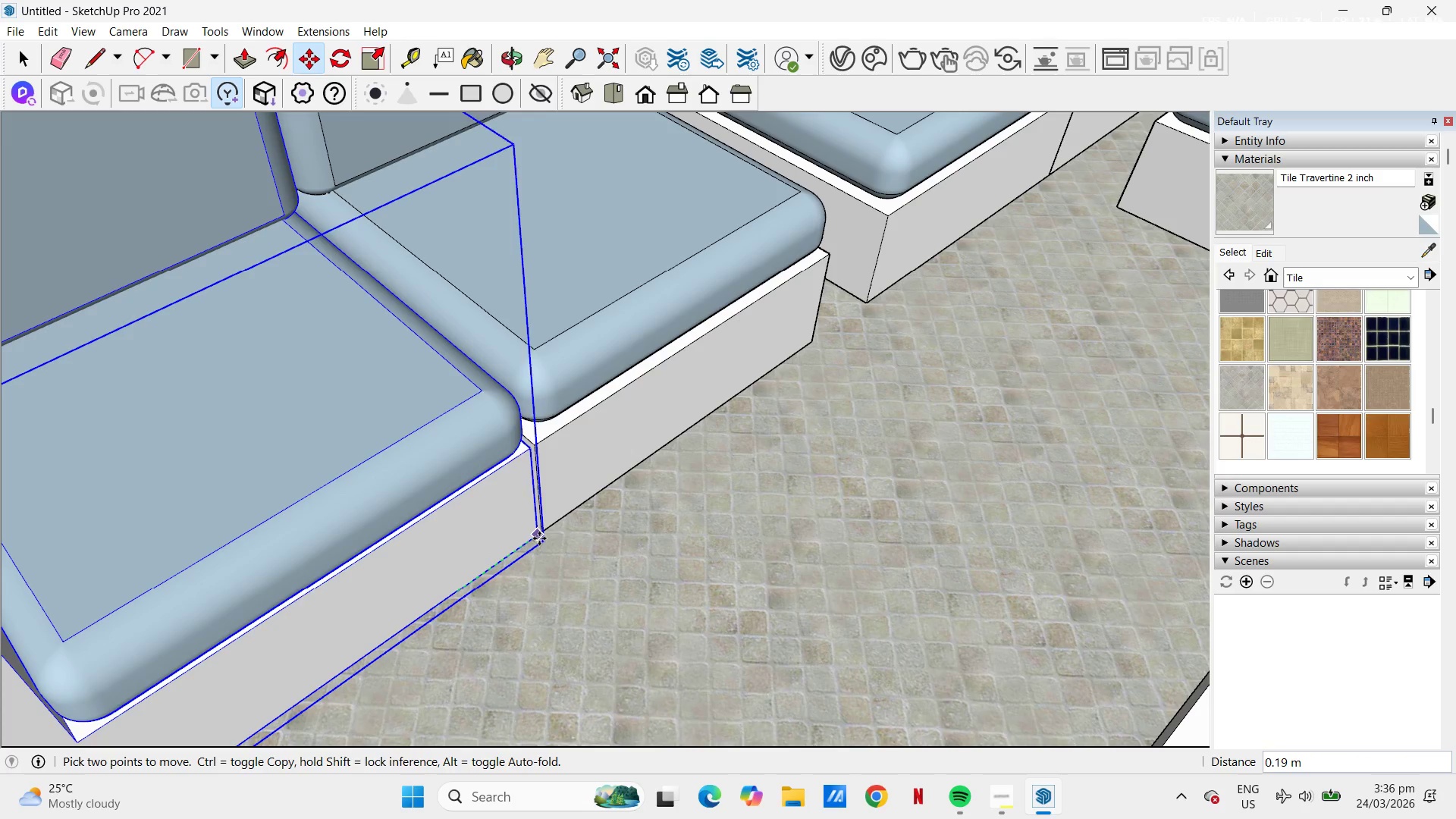 
left_click([541, 535])
 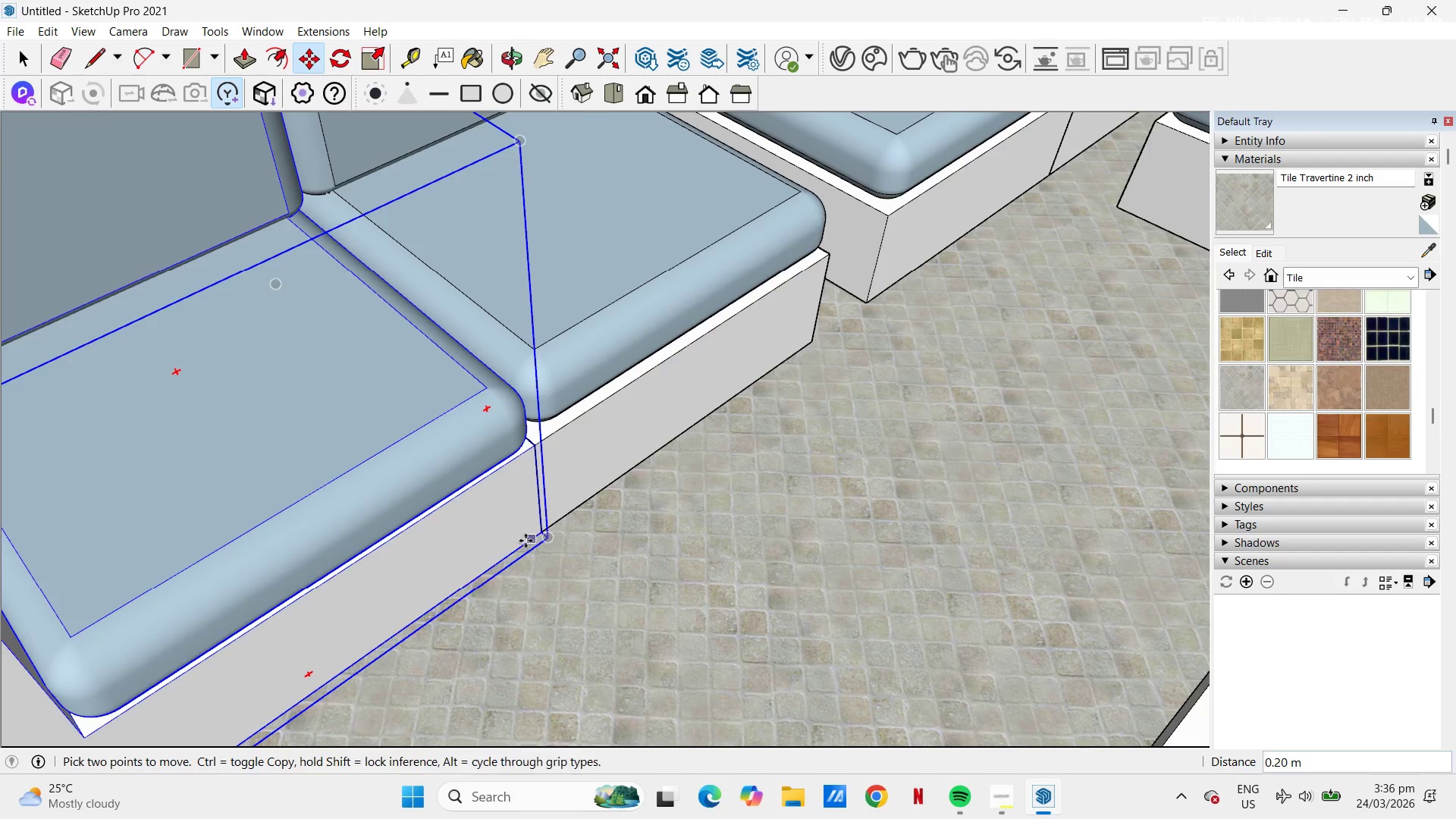 
scroll: coordinate [723, 361], scroll_direction: down, amount: 11.0
 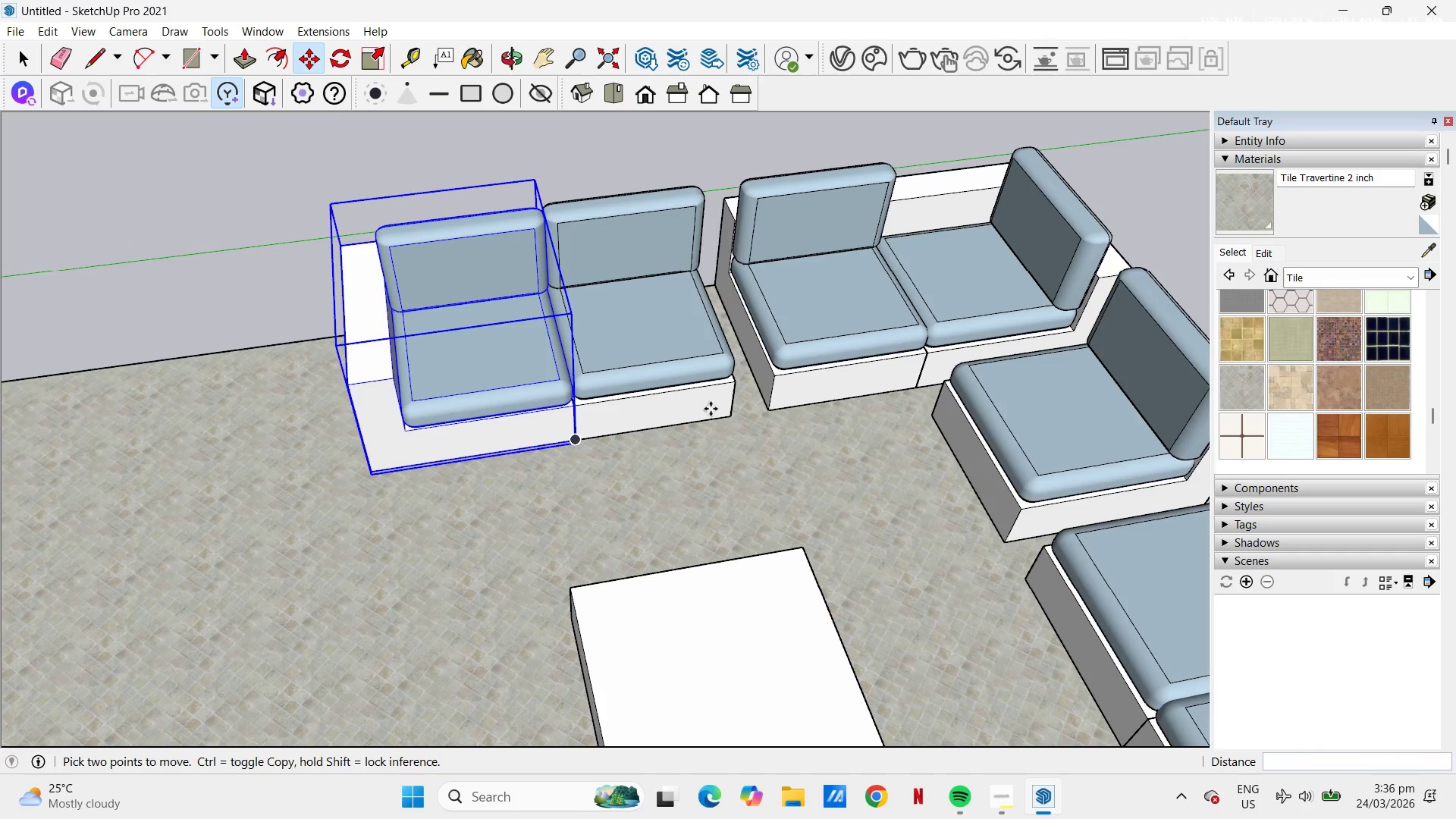 
hold_key(key=ControlLeft, duration=0.69)
 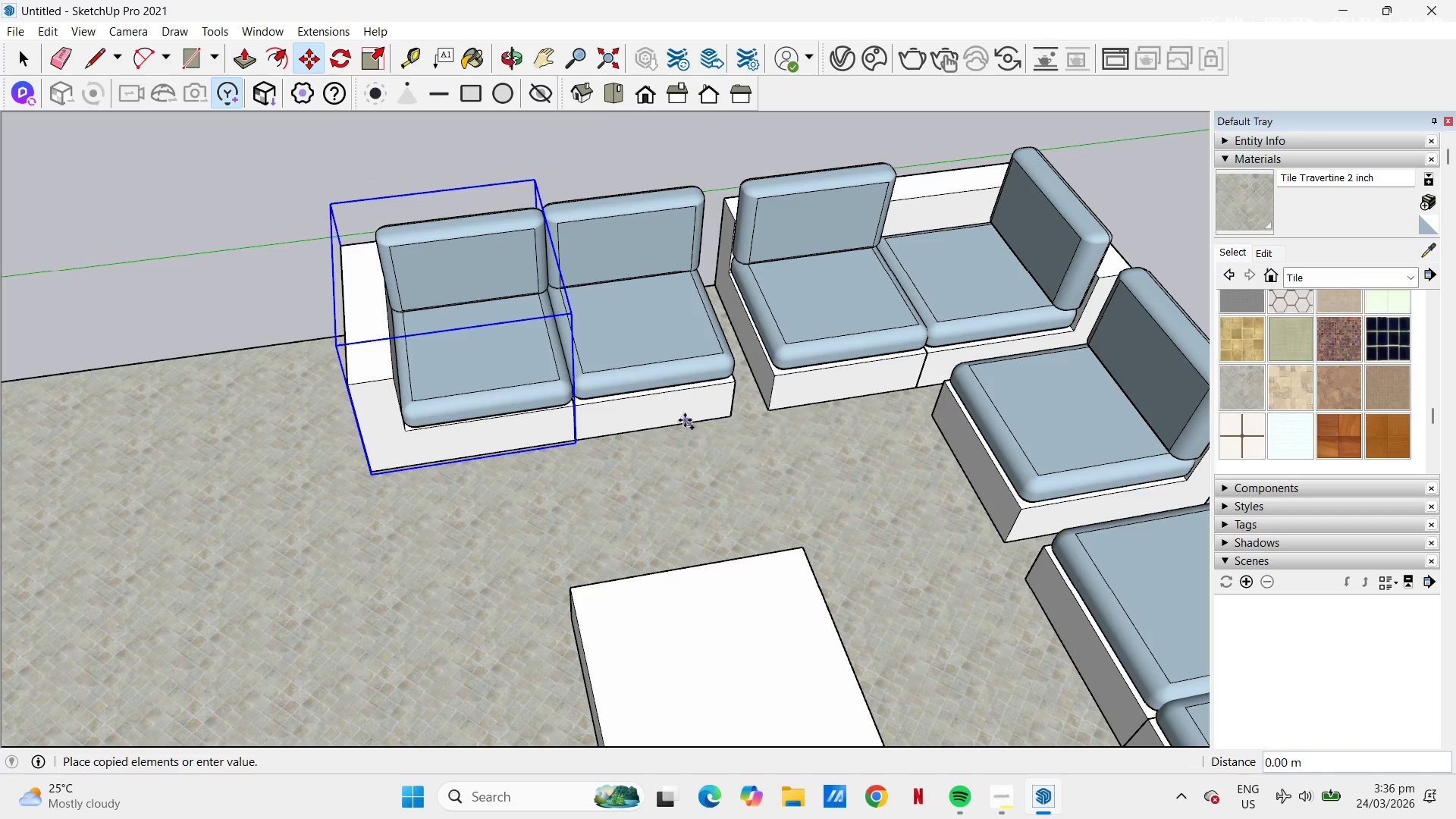 
key(Space)
 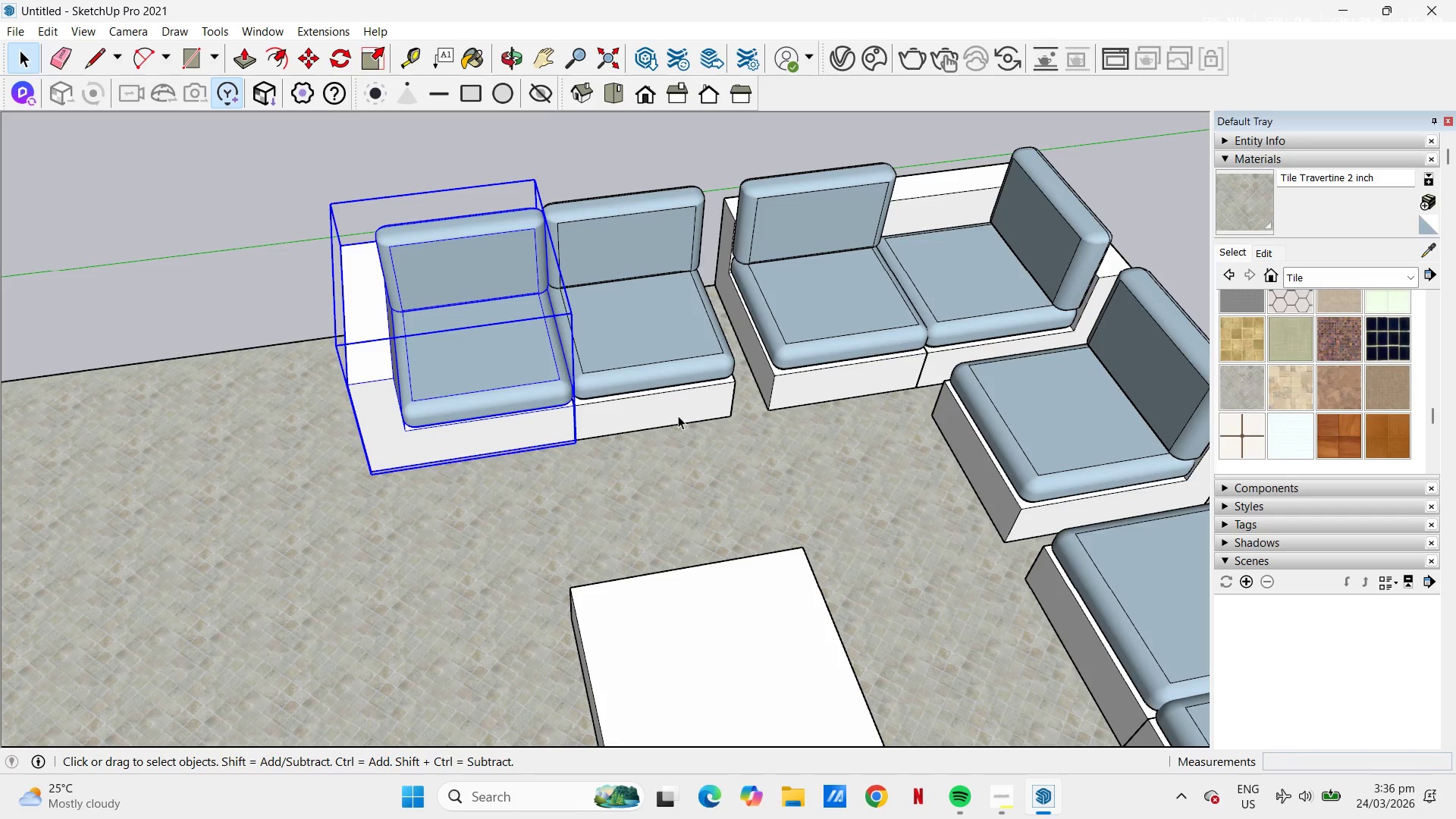 
left_click([678, 416])
 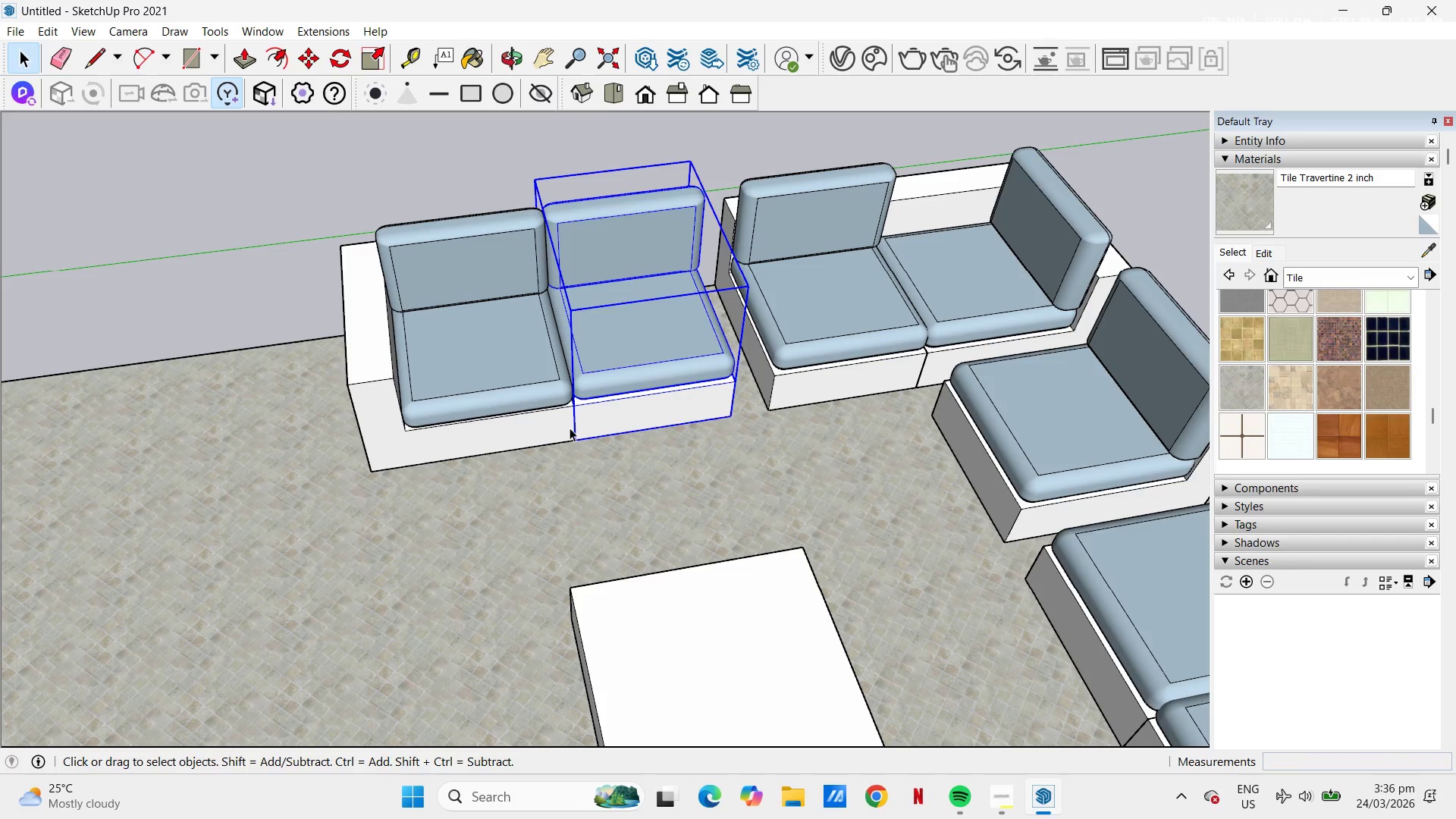 
hold_key(key=ControlLeft, duration=0.38)
left_click([519, 434])
 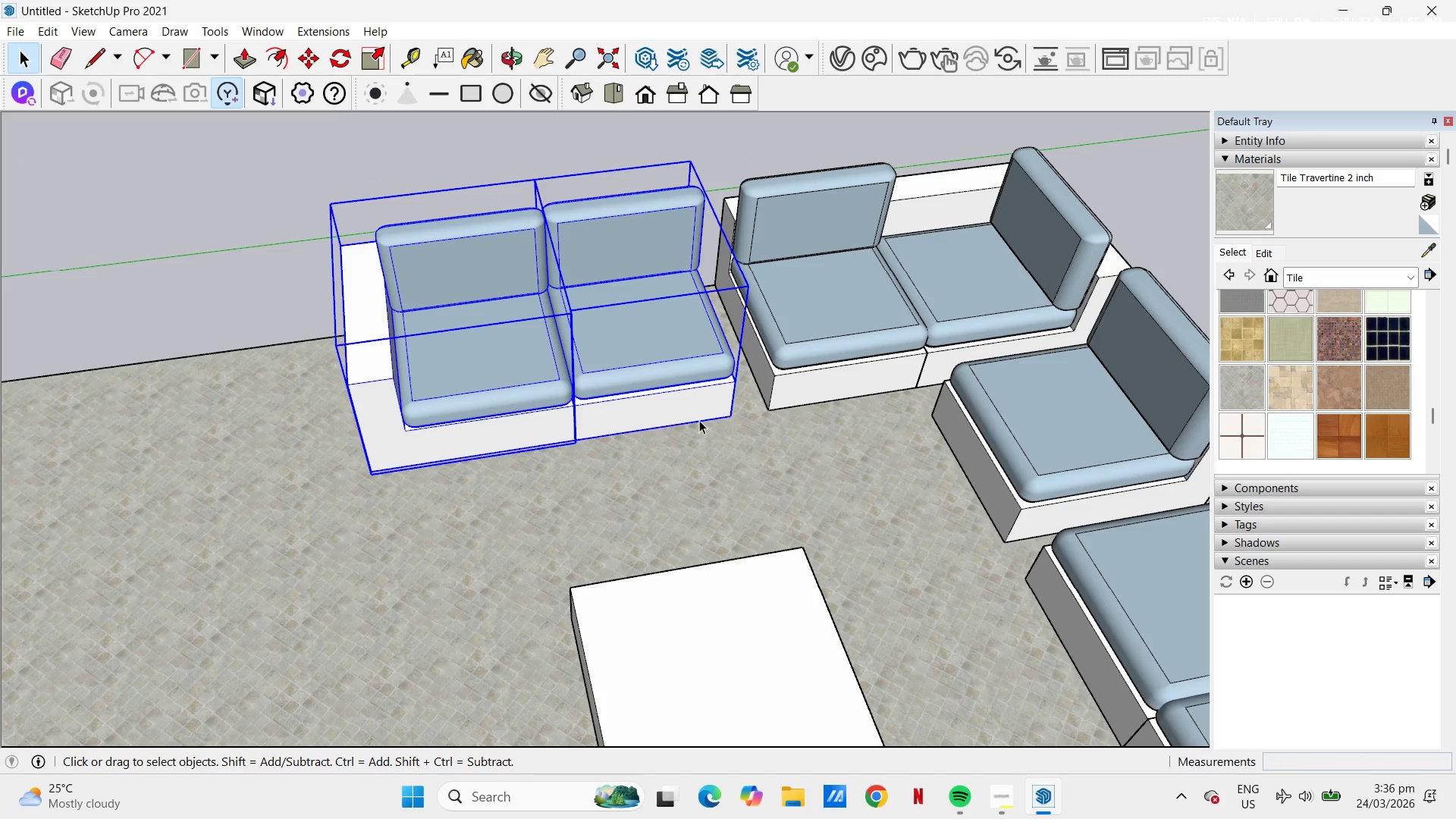 
key(M)
 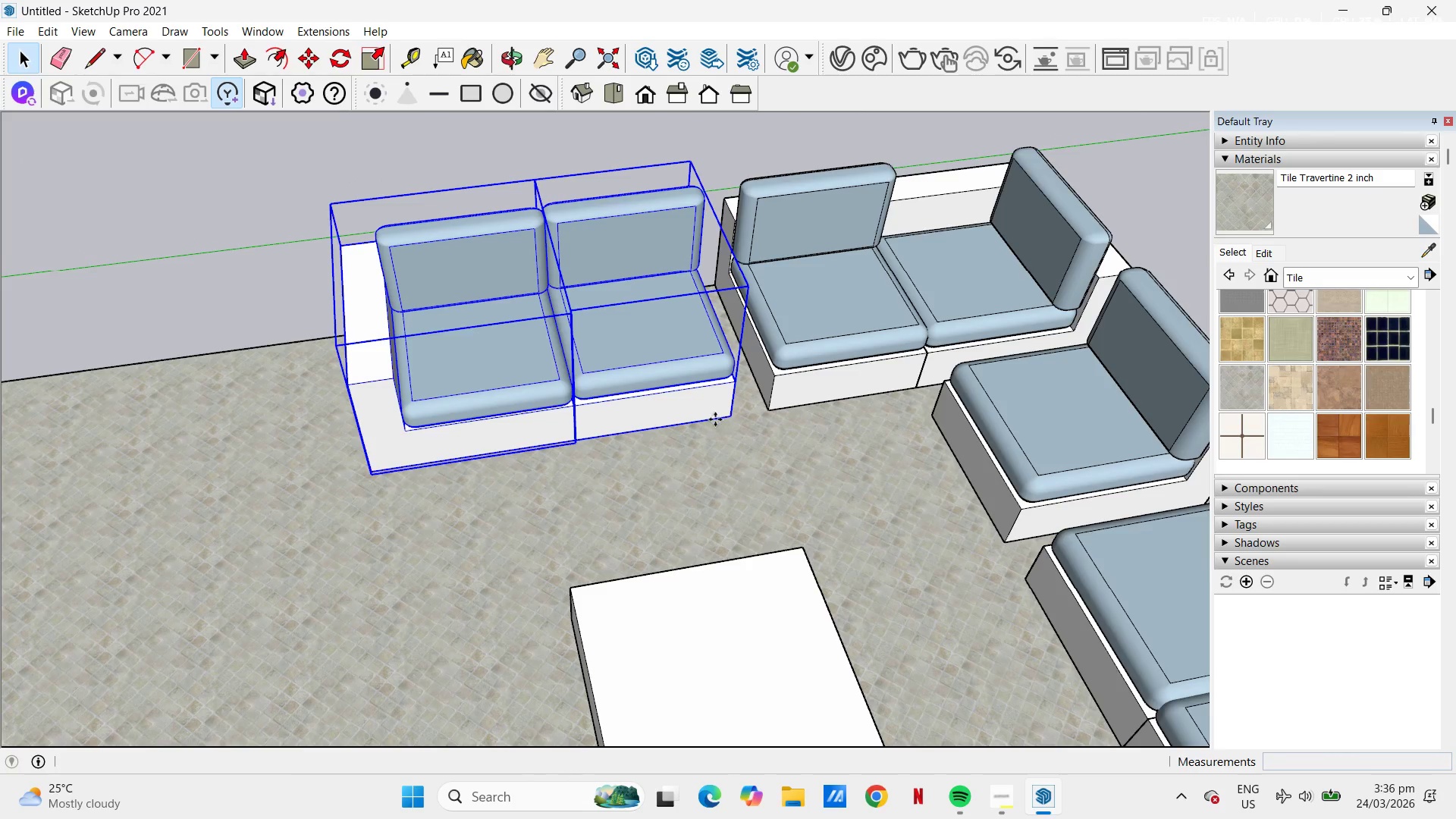 
scroll: coordinate [740, 412], scroll_direction: up, amount: 11.0
 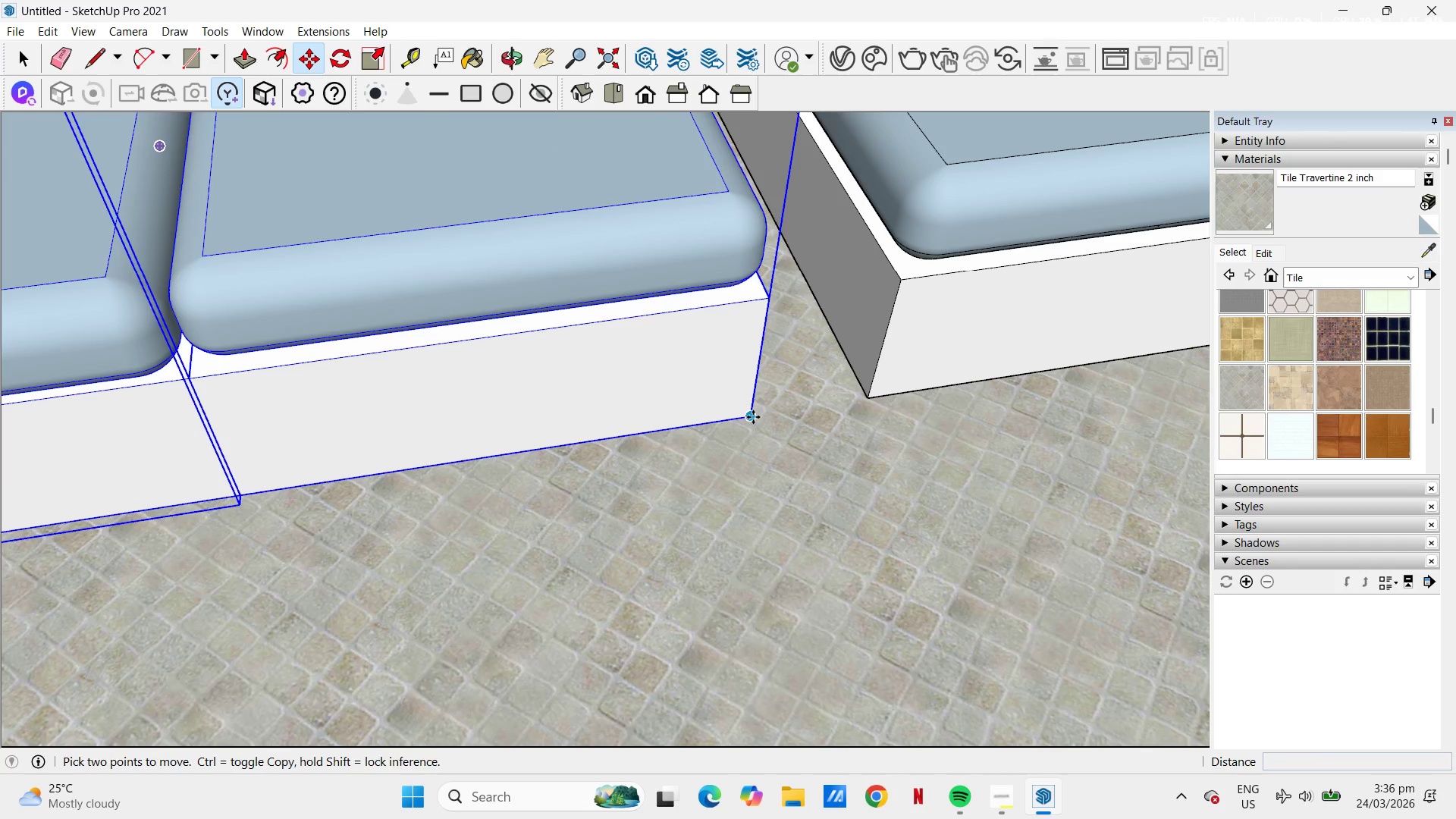 
left_click([752, 418])
 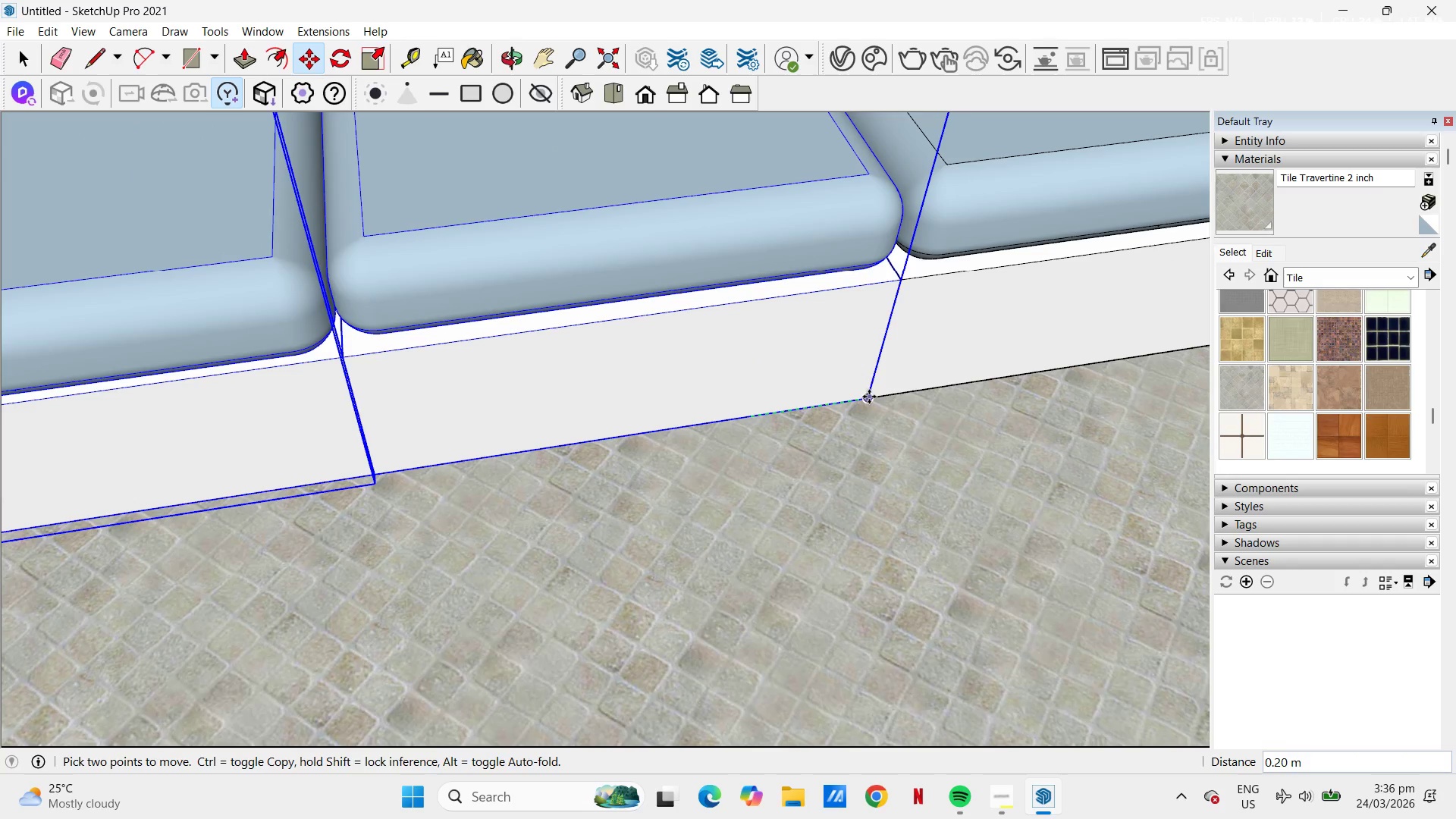 
left_click([868, 394])
 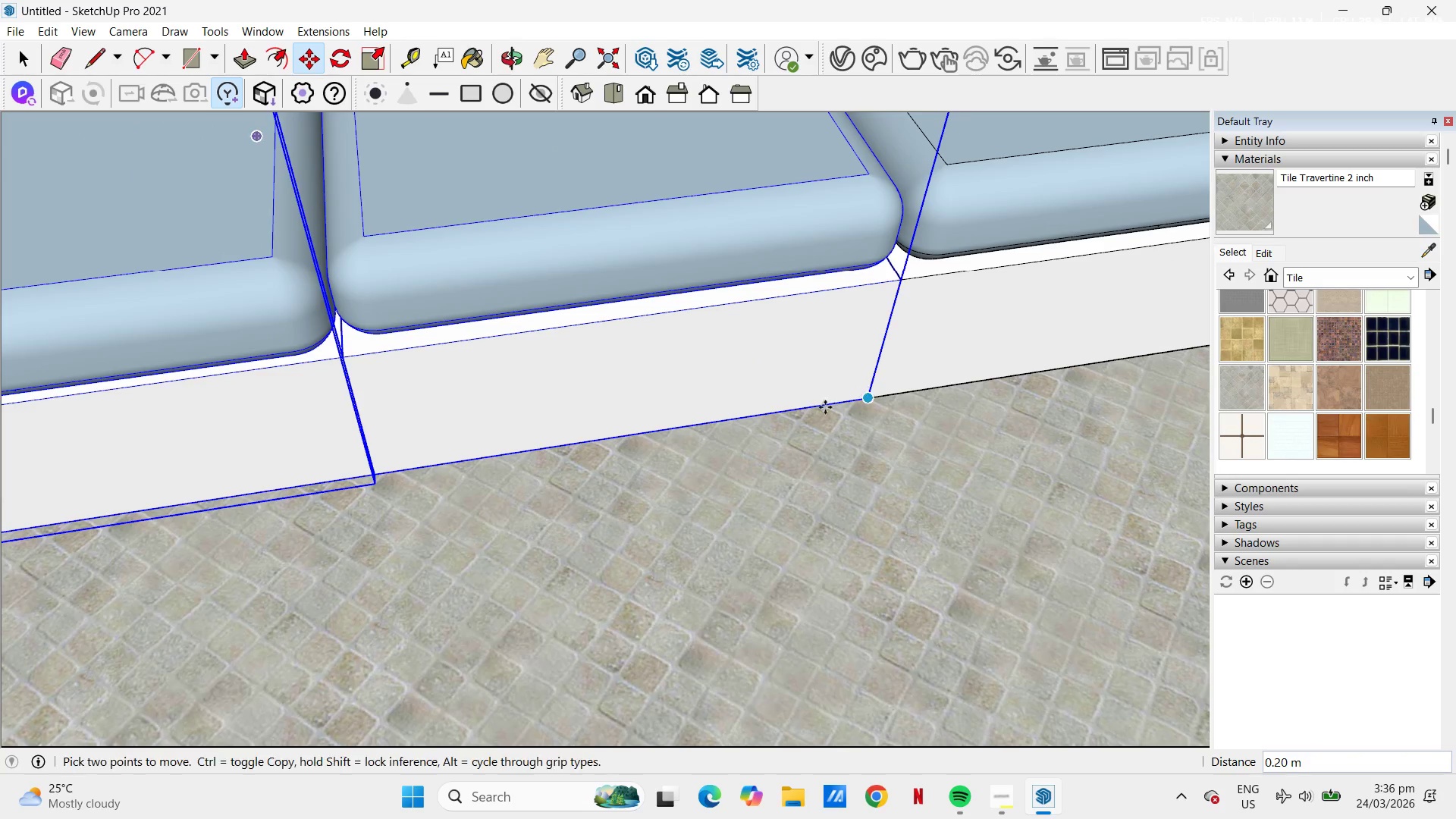 
key(H)
 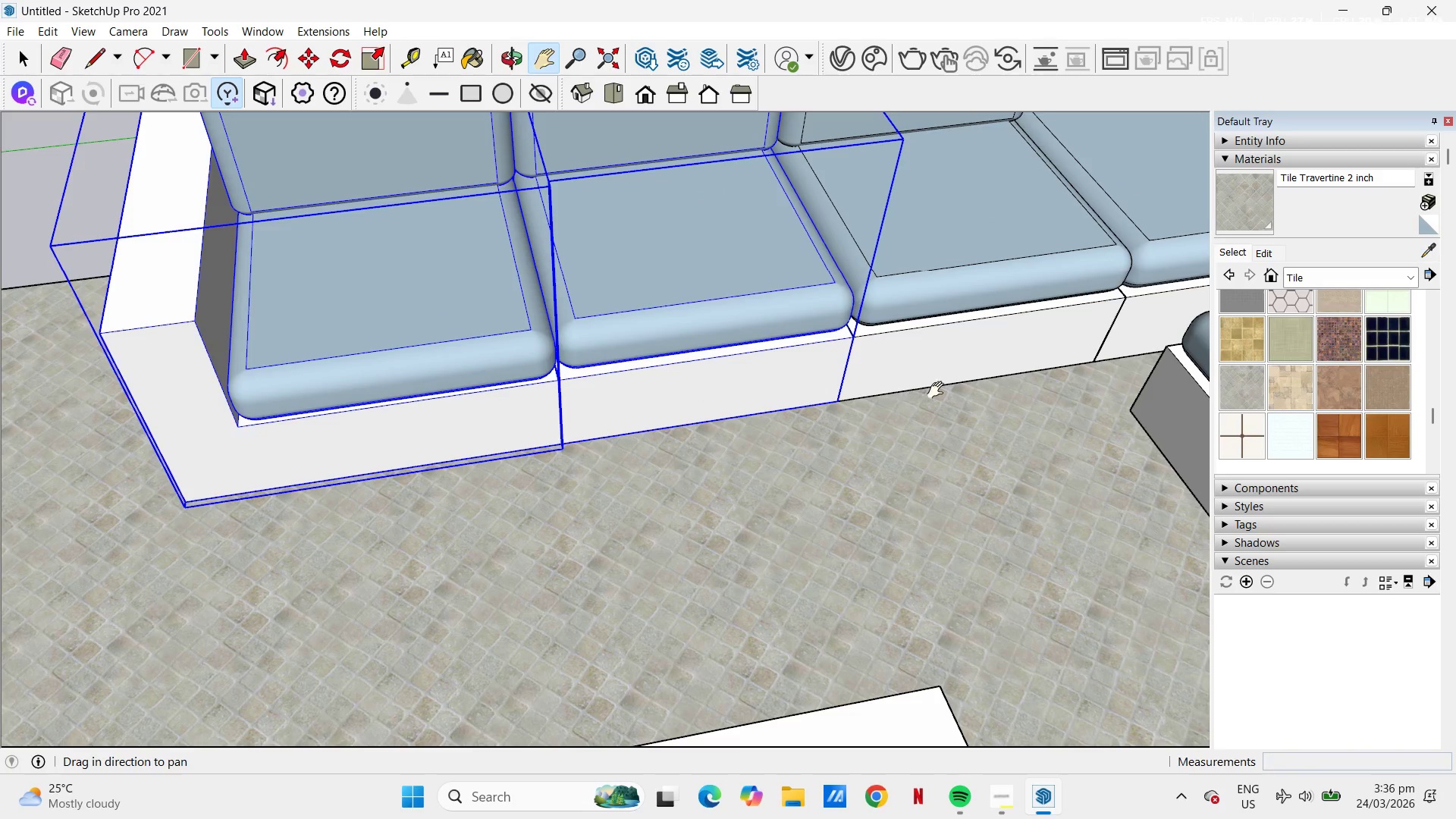 
left_click_drag(start_coordinate=[937, 391], to_coordinate=[644, 456])
 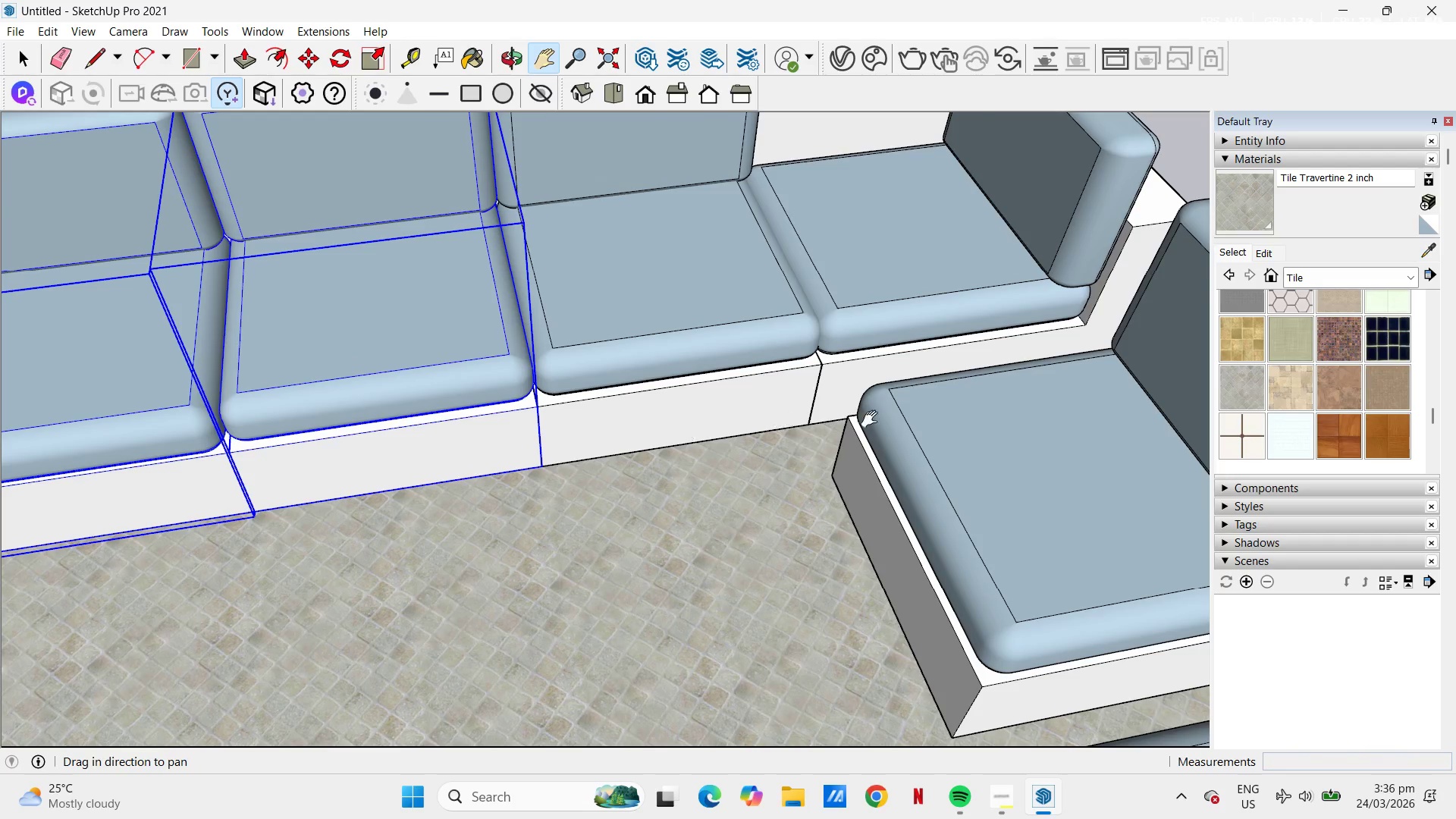 
scroll: coordinate [797, 406], scroll_direction: down, amount: 6.0
 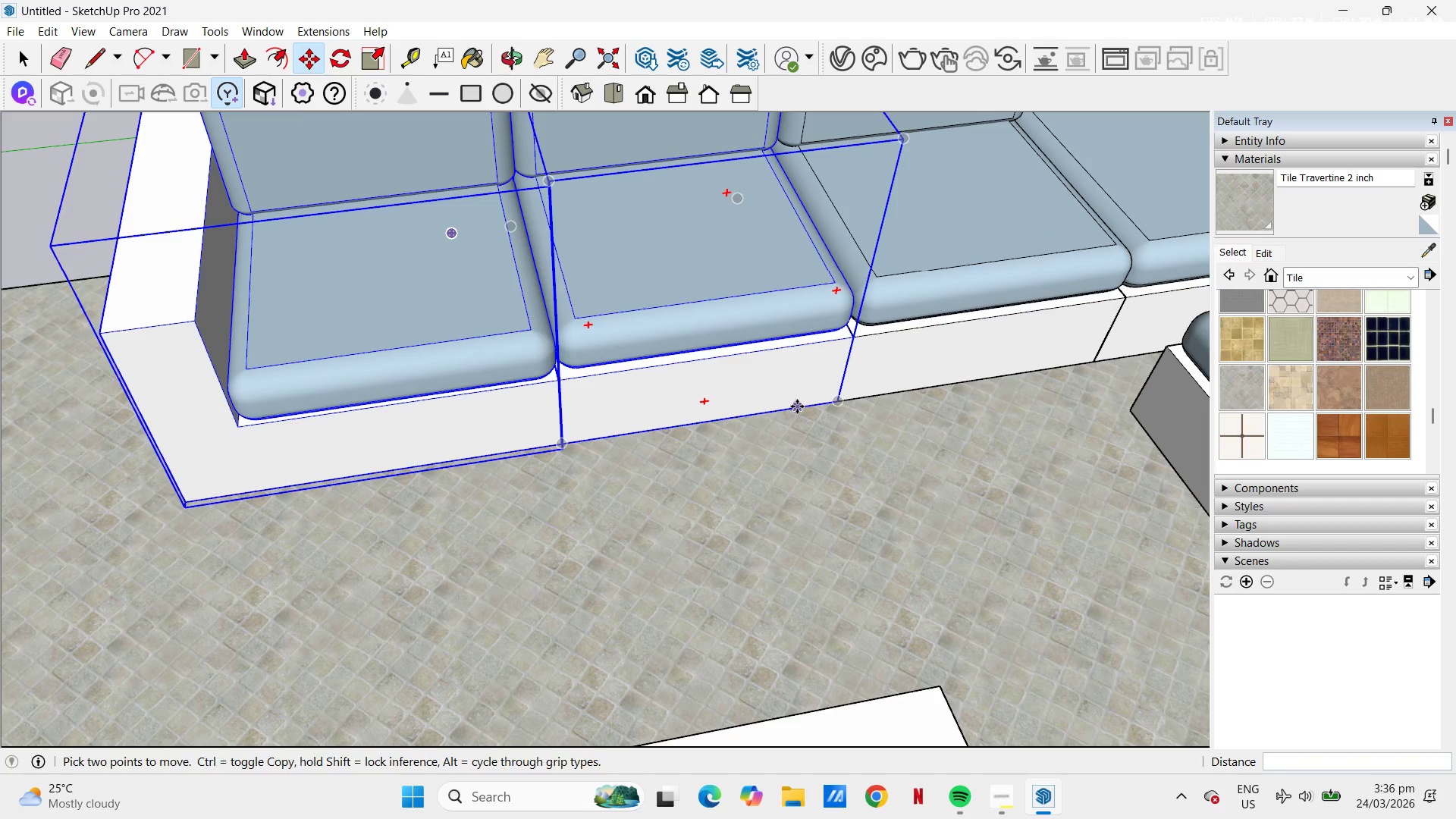 
key(Space)
 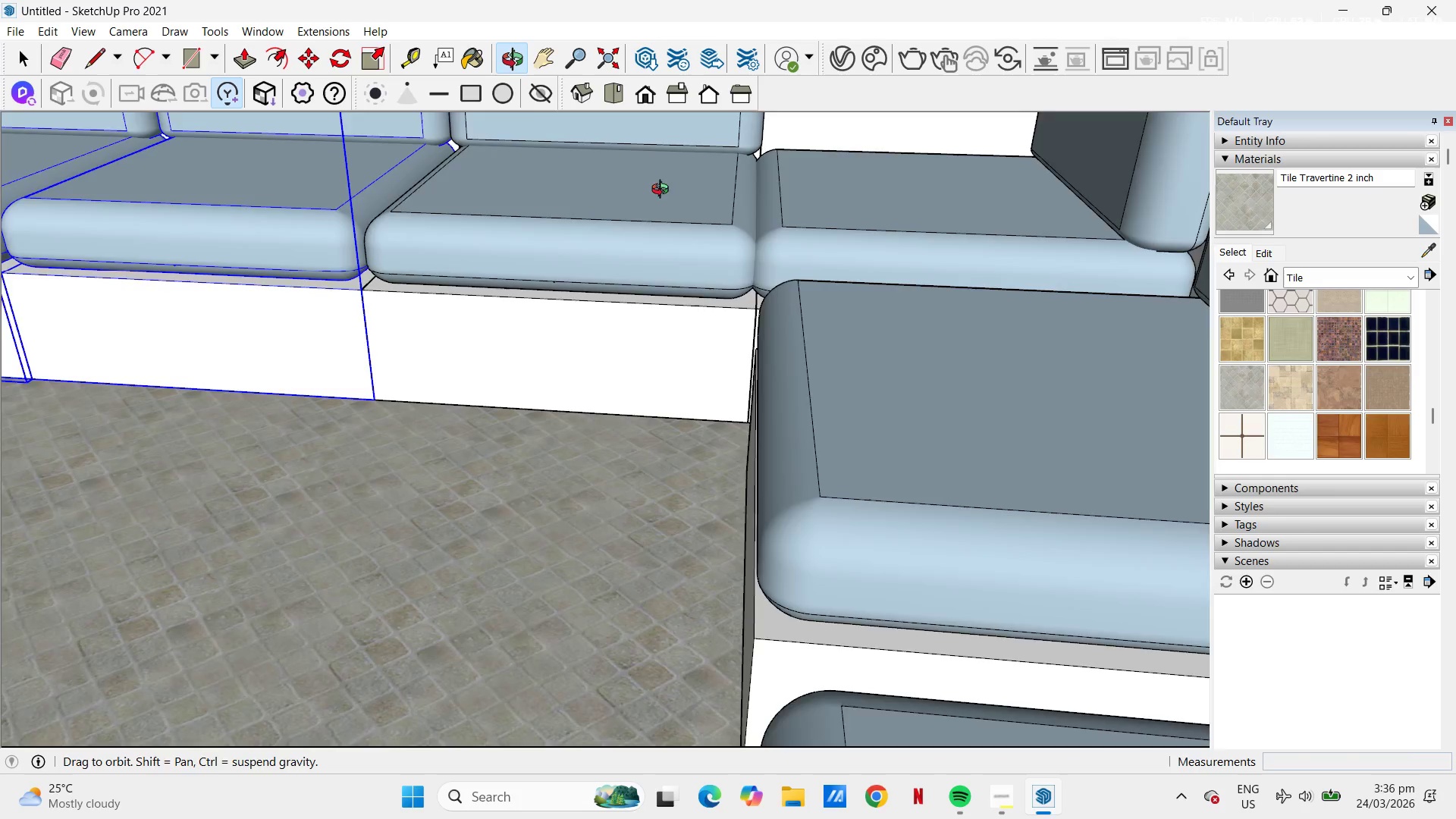 
scroll: coordinate [910, 413], scroll_direction: up, amount: 4.0
 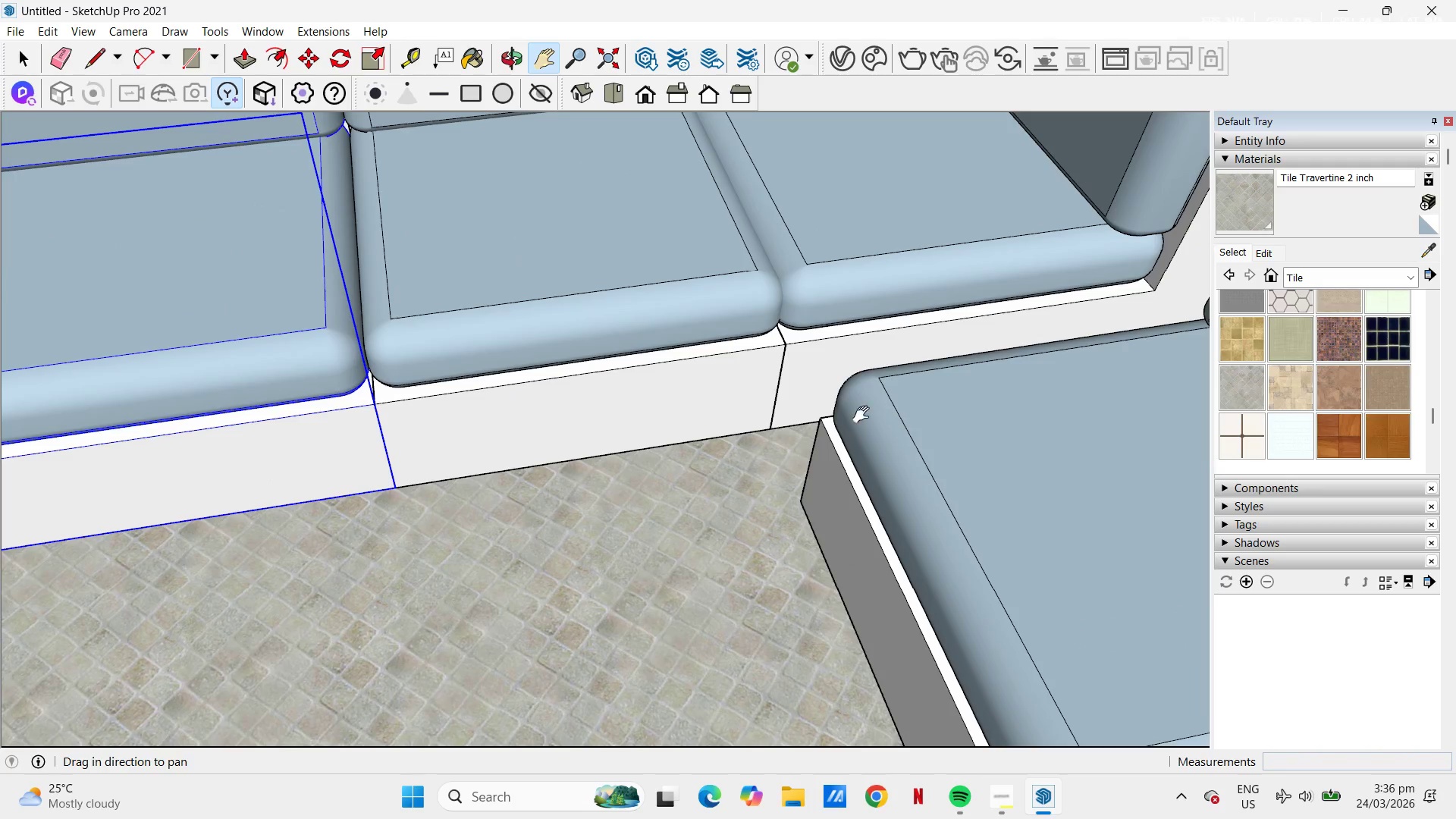 
scroll: coordinate [665, 379], scroll_direction: down, amount: 11.0
 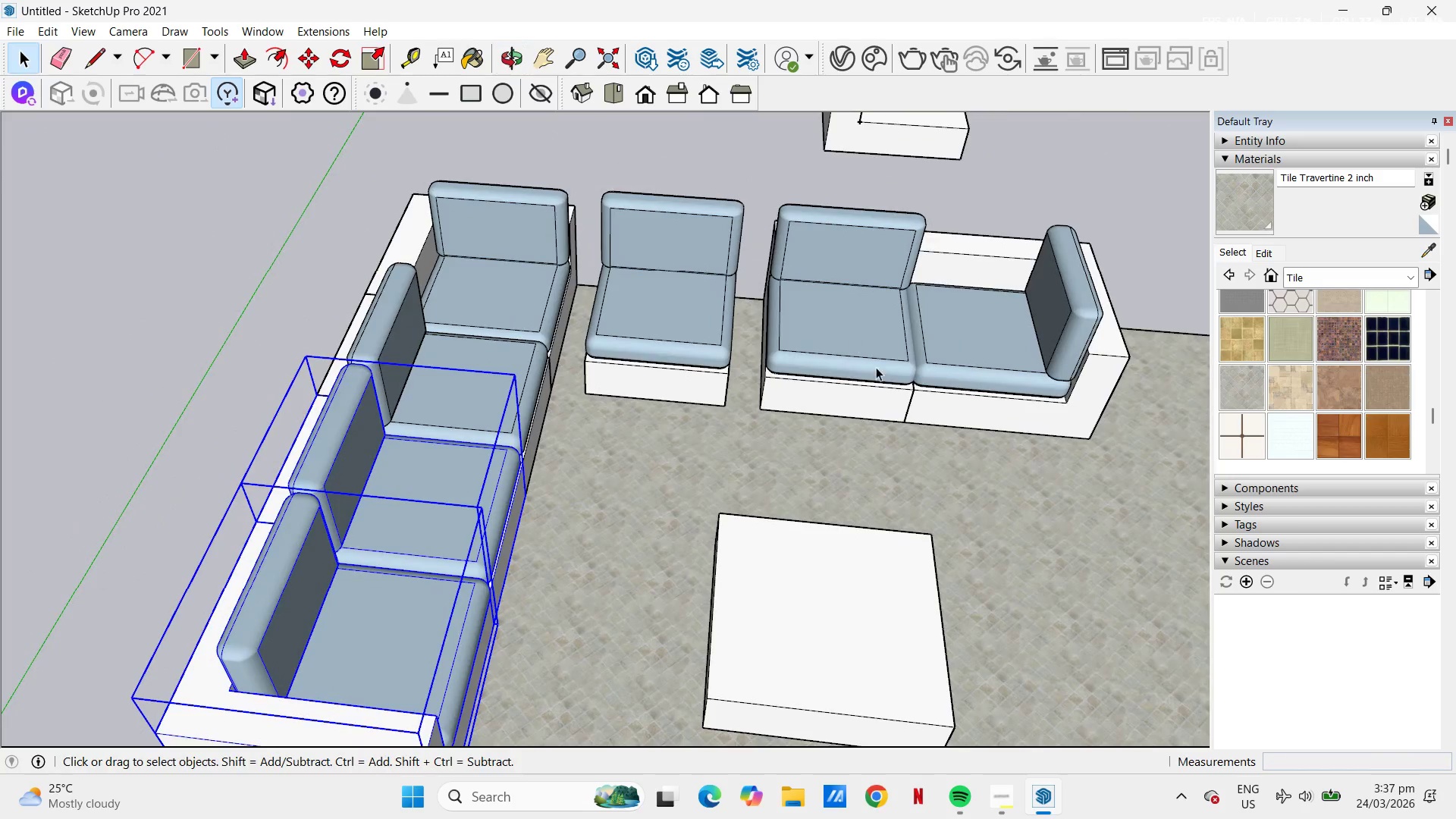 
key(Control+ControlLeft)
 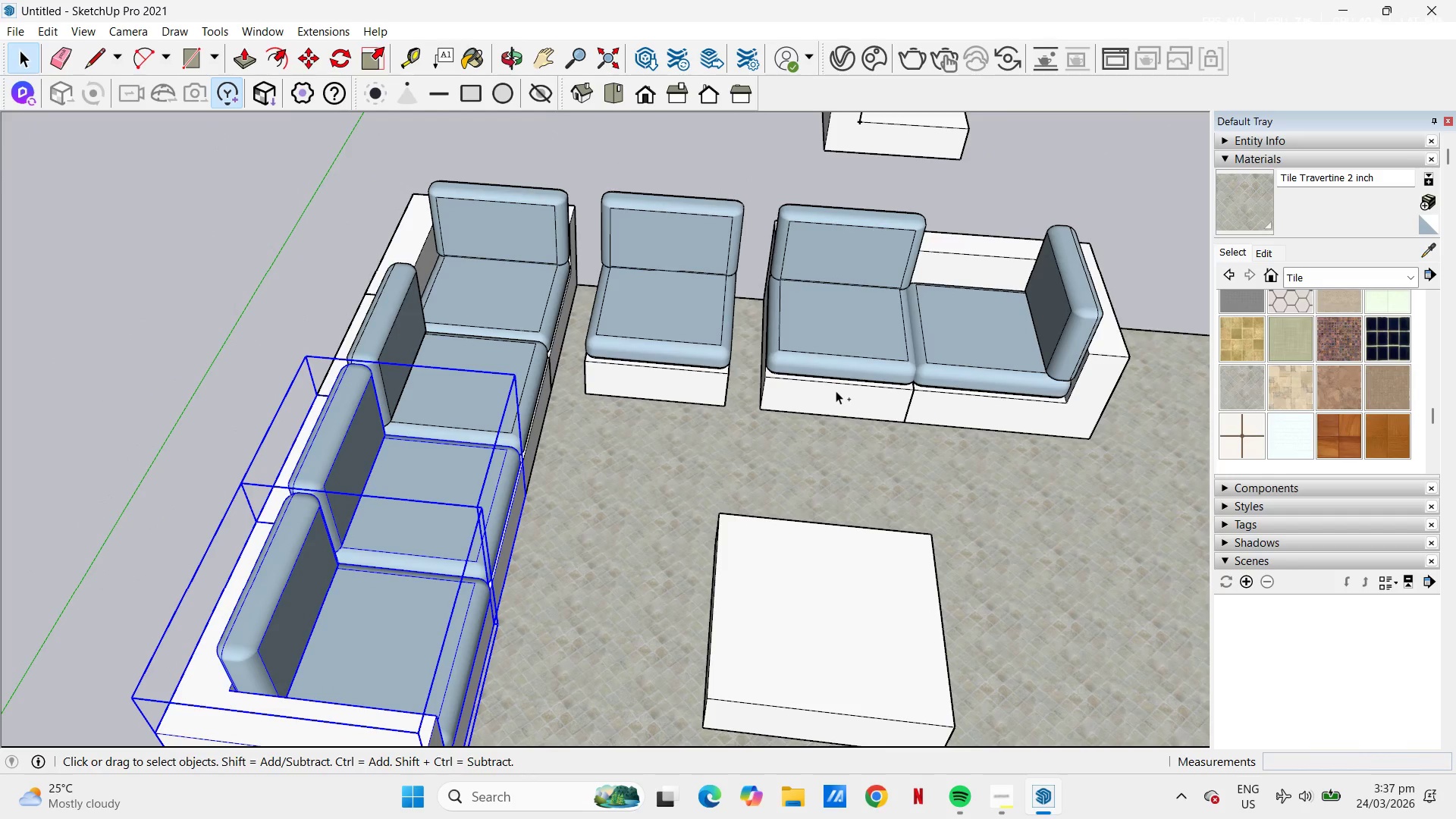 
left_click([839, 388])
 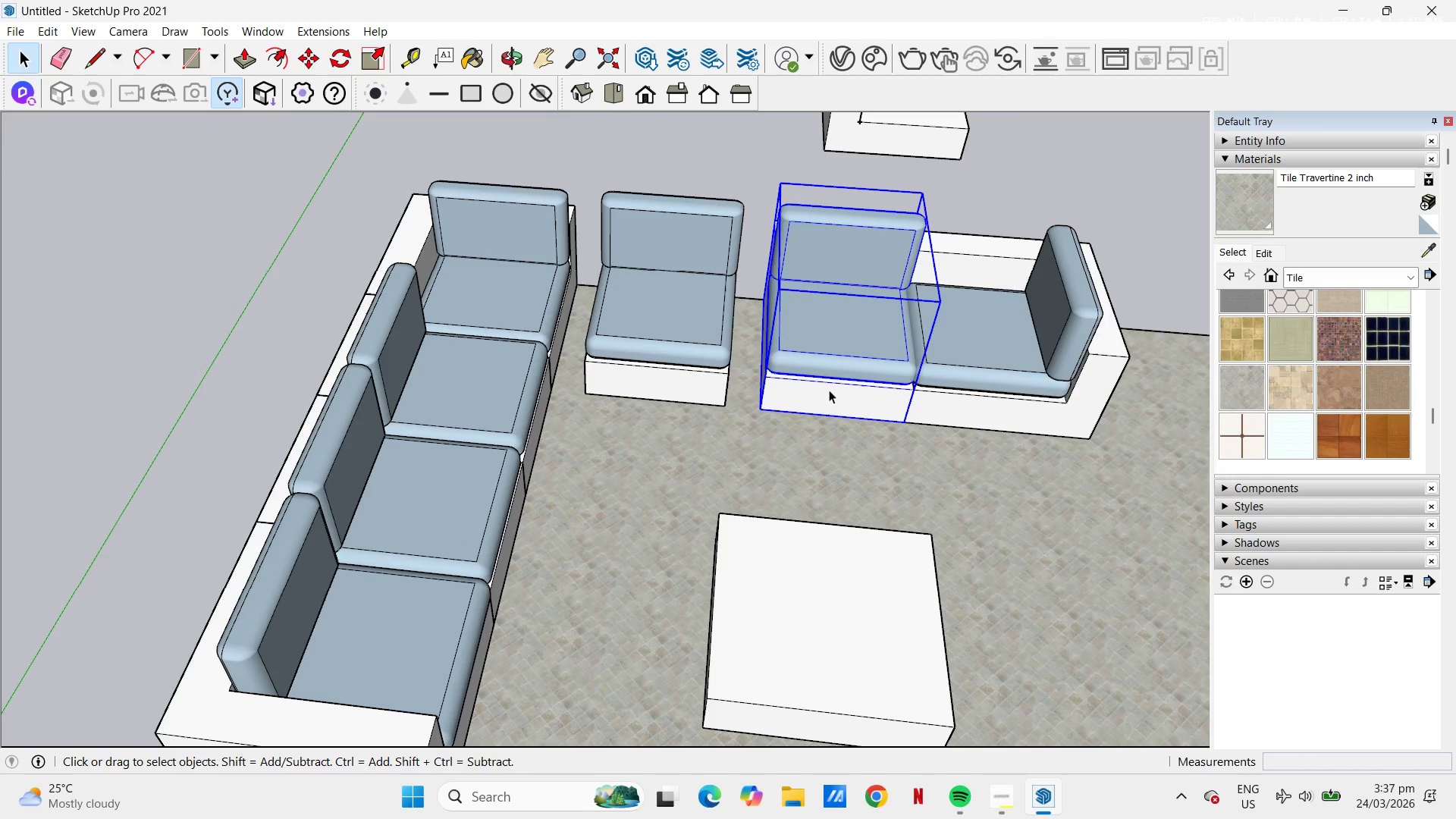 
hold_key(key=ControlLeft, duration=0.56)
 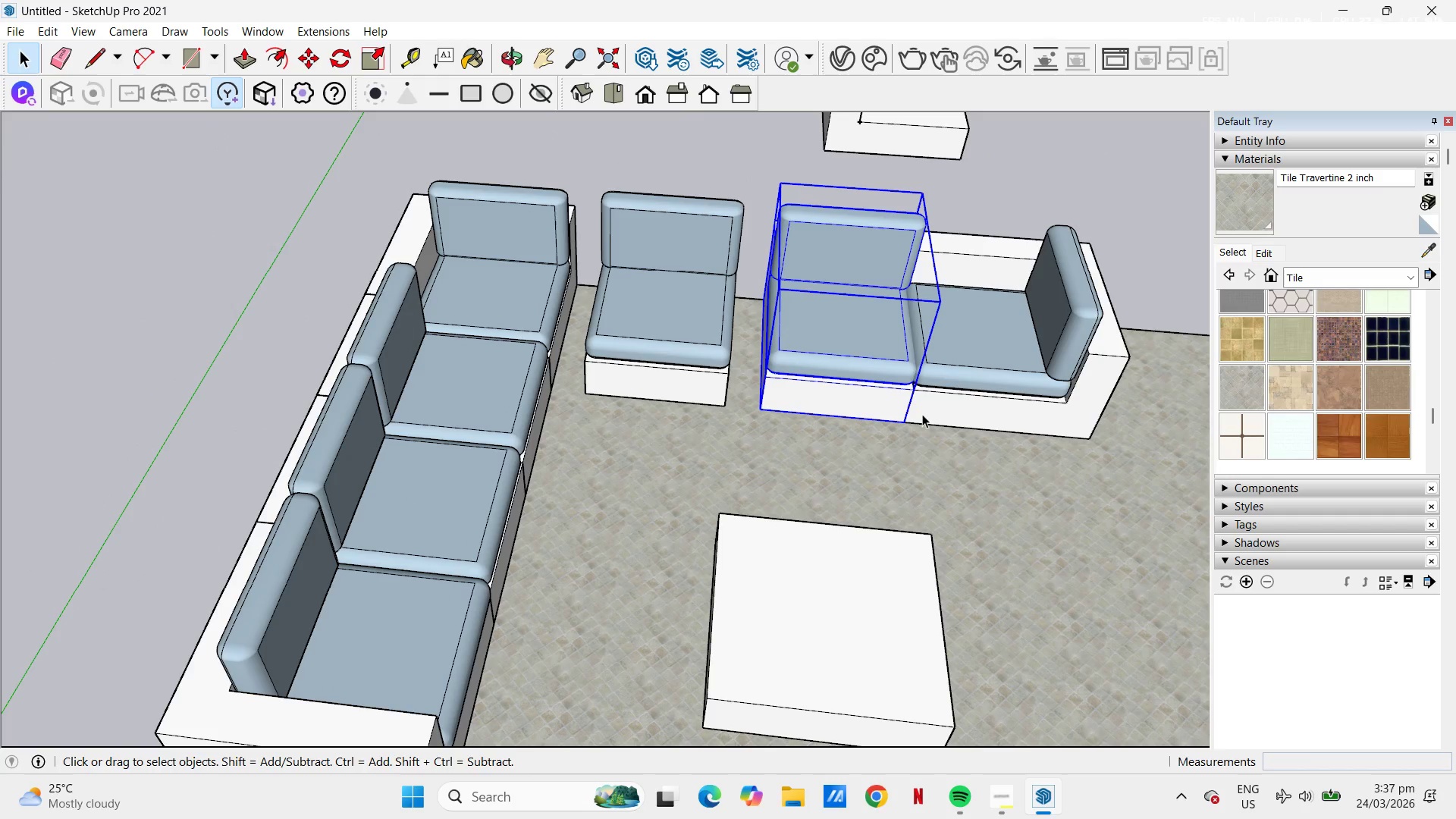 
hold_key(key=ControlLeft, duration=0.5)
left_click([988, 410])
 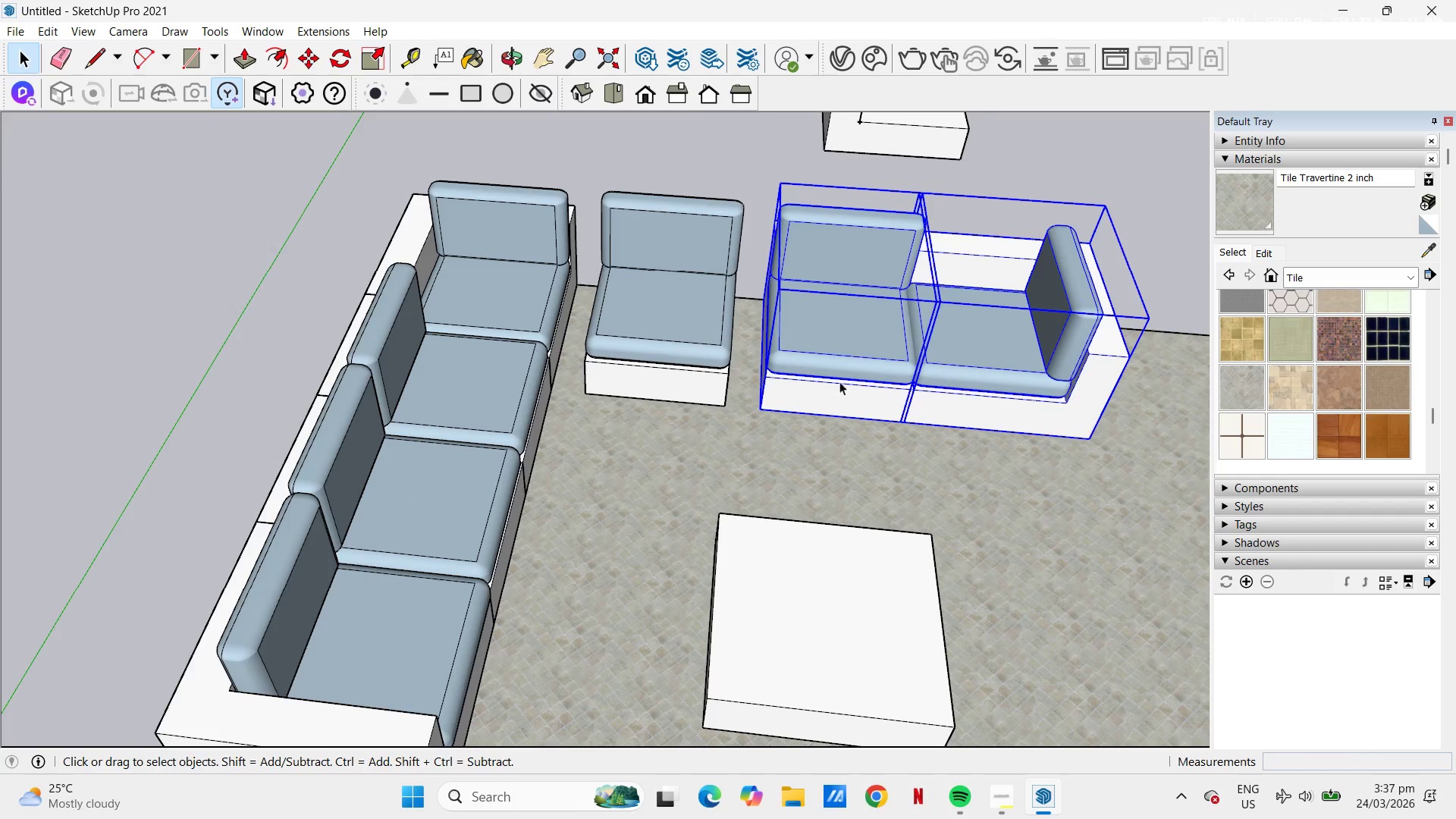 
scroll: coordinate [789, 375], scroll_direction: up, amount: 6.0
 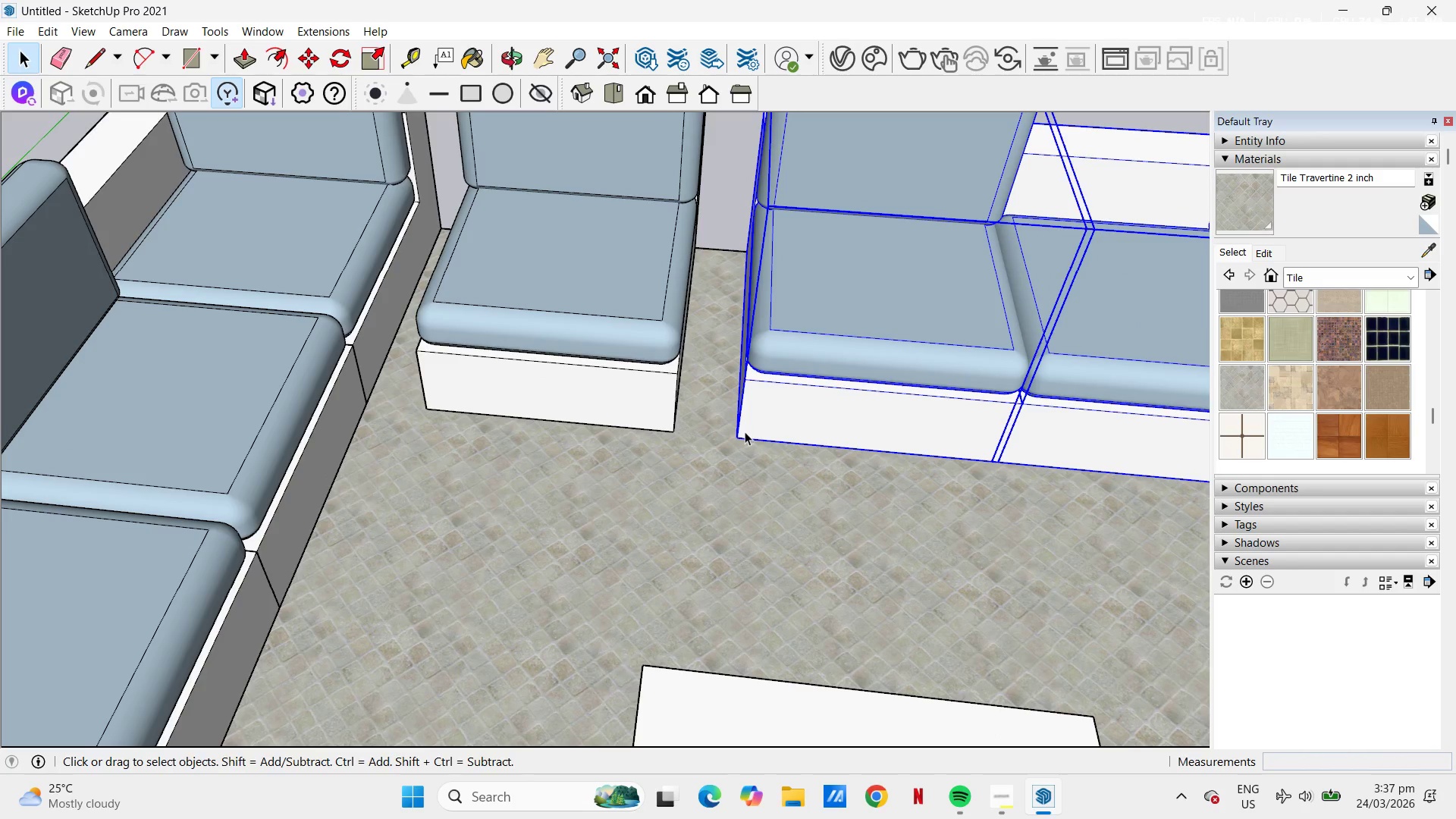 
key(M)
 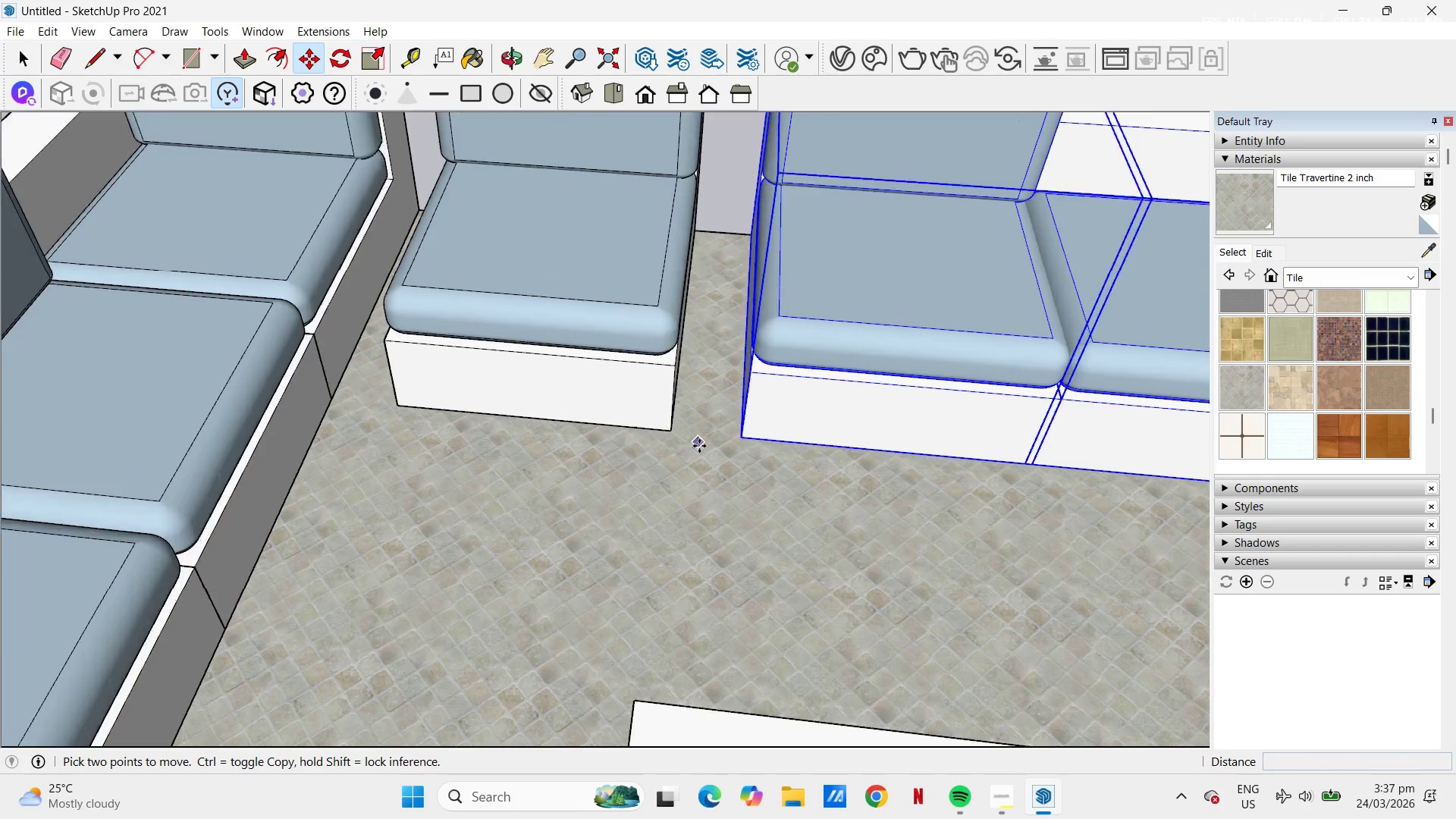 
scroll: coordinate [704, 447], scroll_direction: up, amount: 4.0
 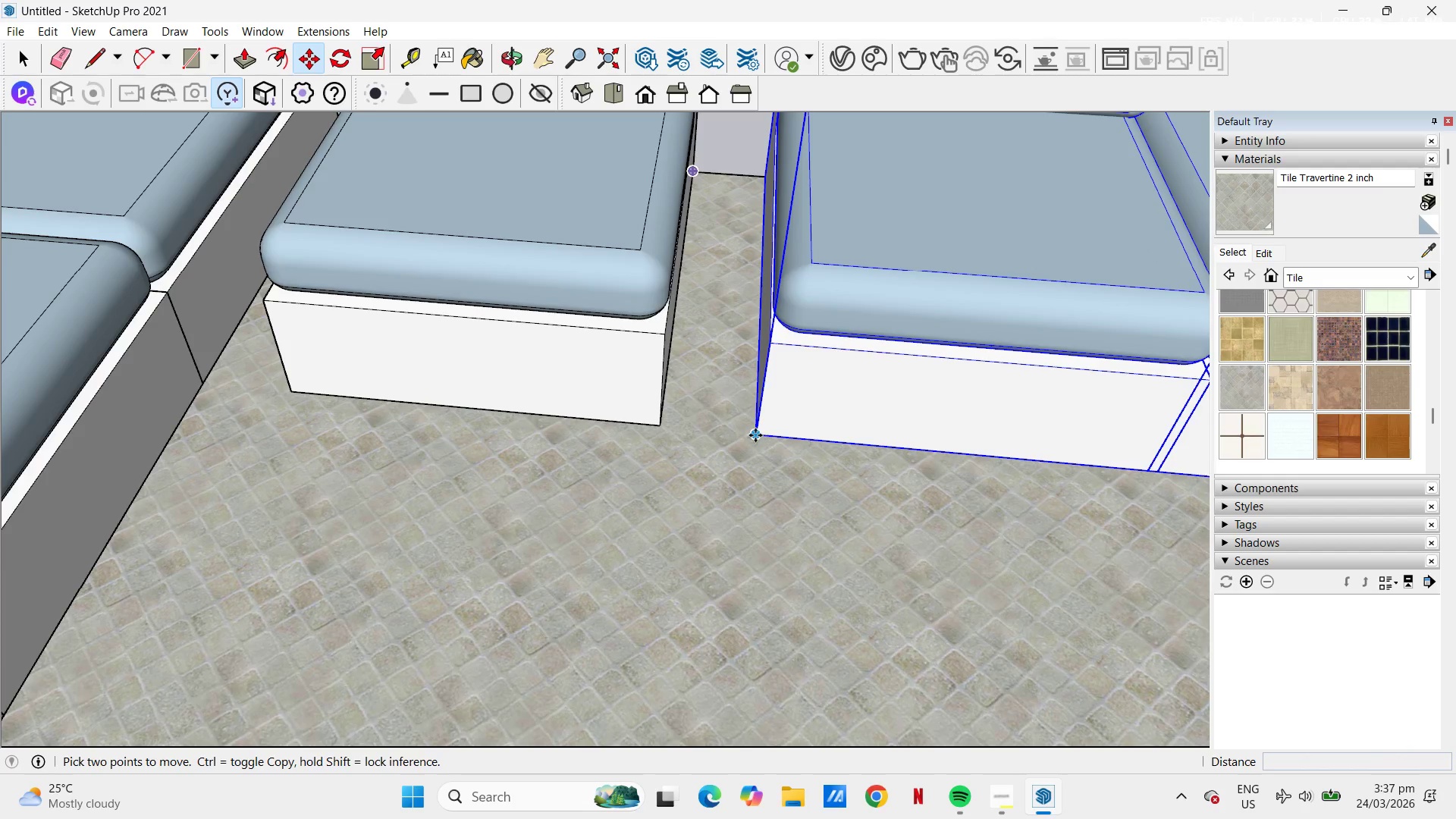 
left_click([755, 435])
 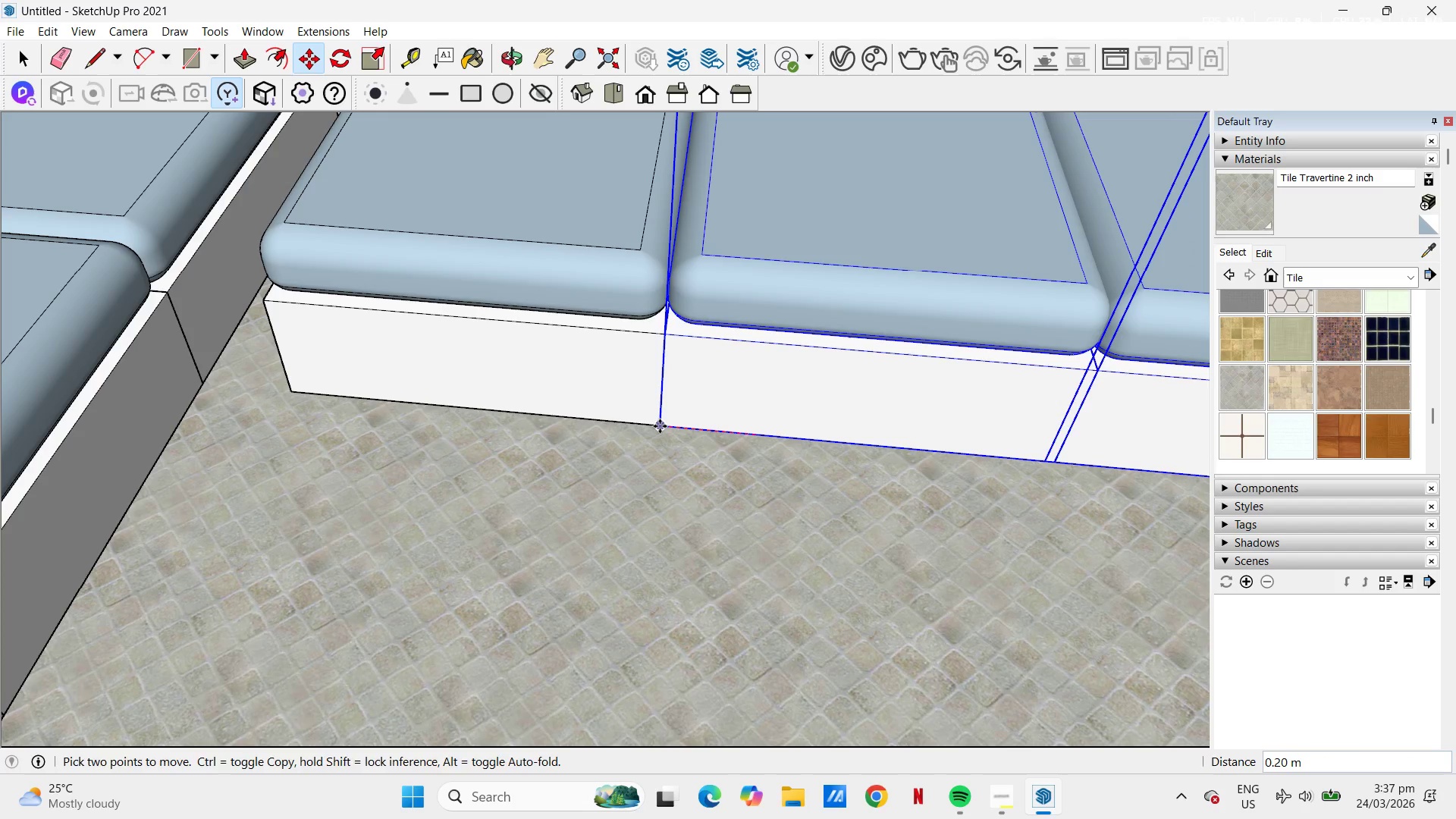 
left_click([660, 425])
 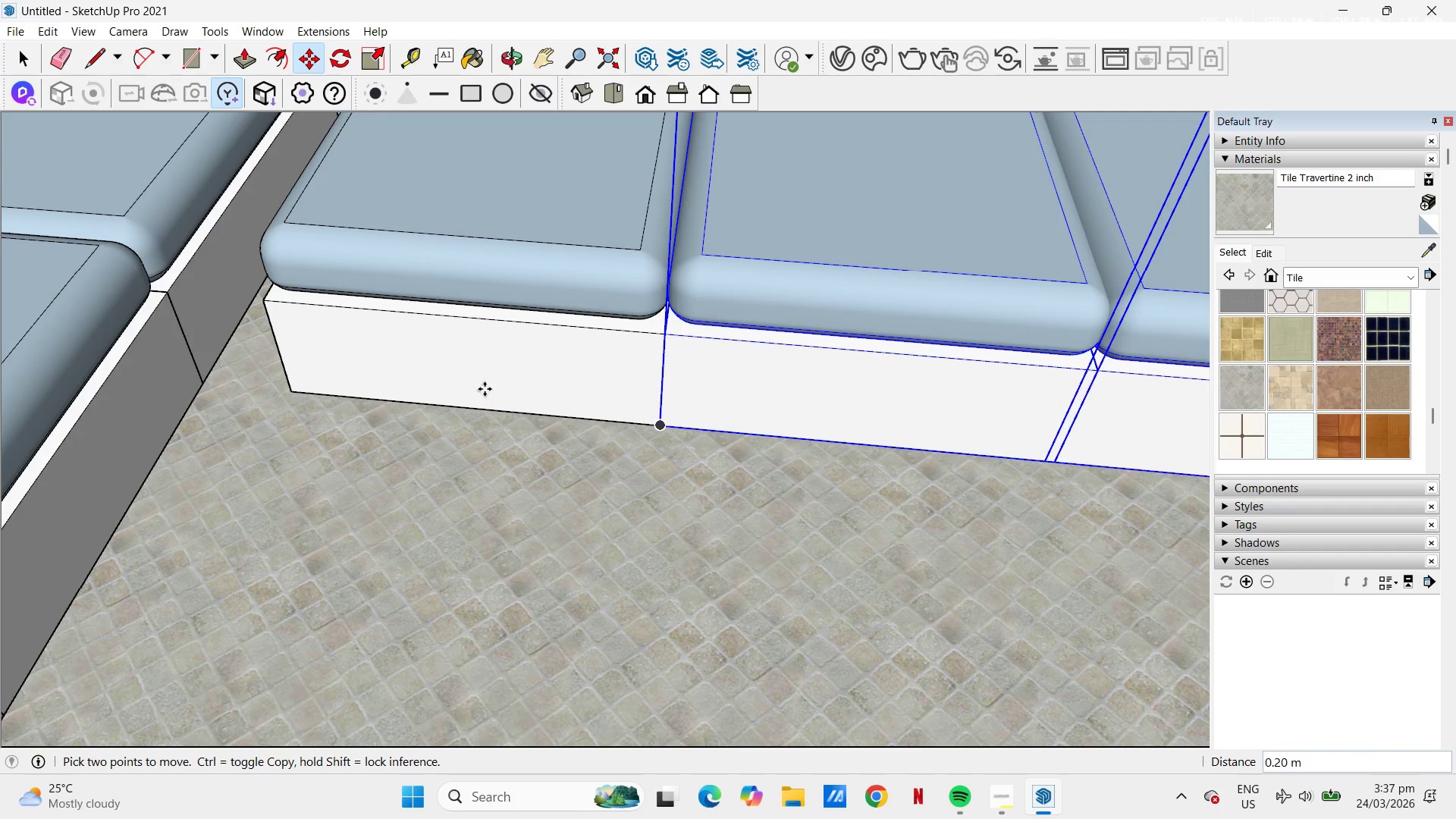 
key(Space)
 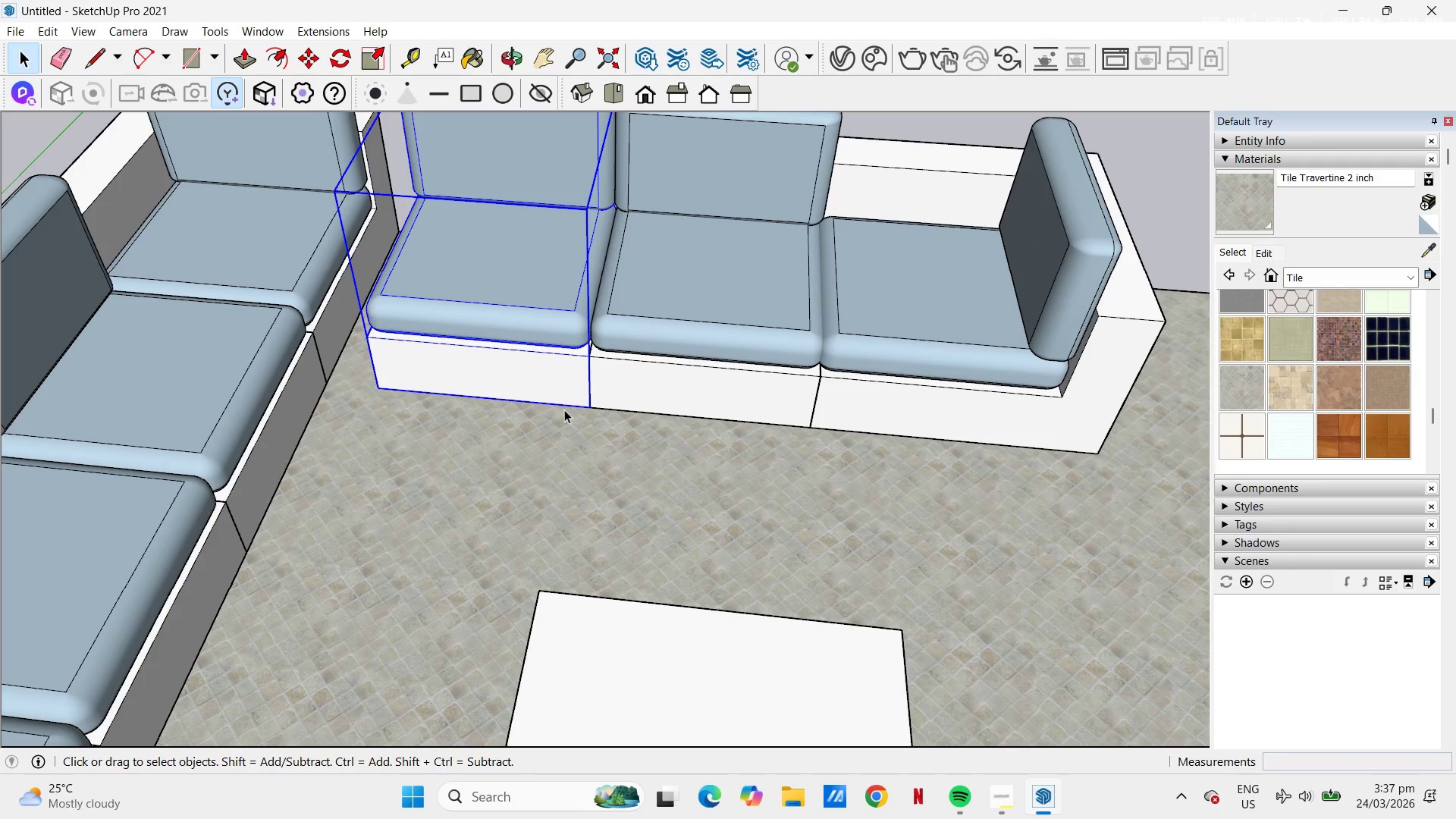 
scroll: coordinate [505, 381], scroll_direction: down, amount: 6.0
 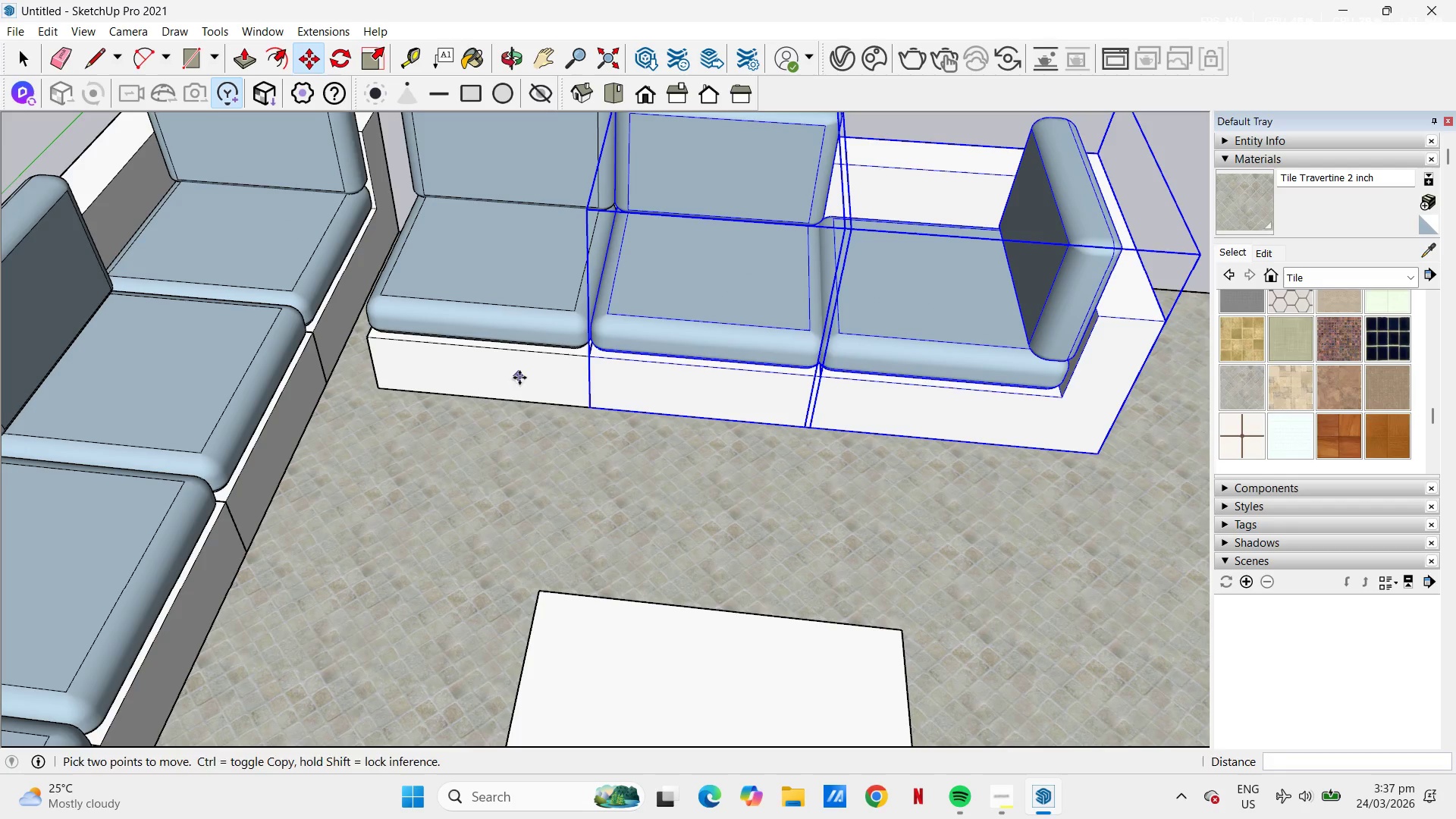 
hold_key(key=ControlLeft, duration=0.72)
double_click([745, 391])
 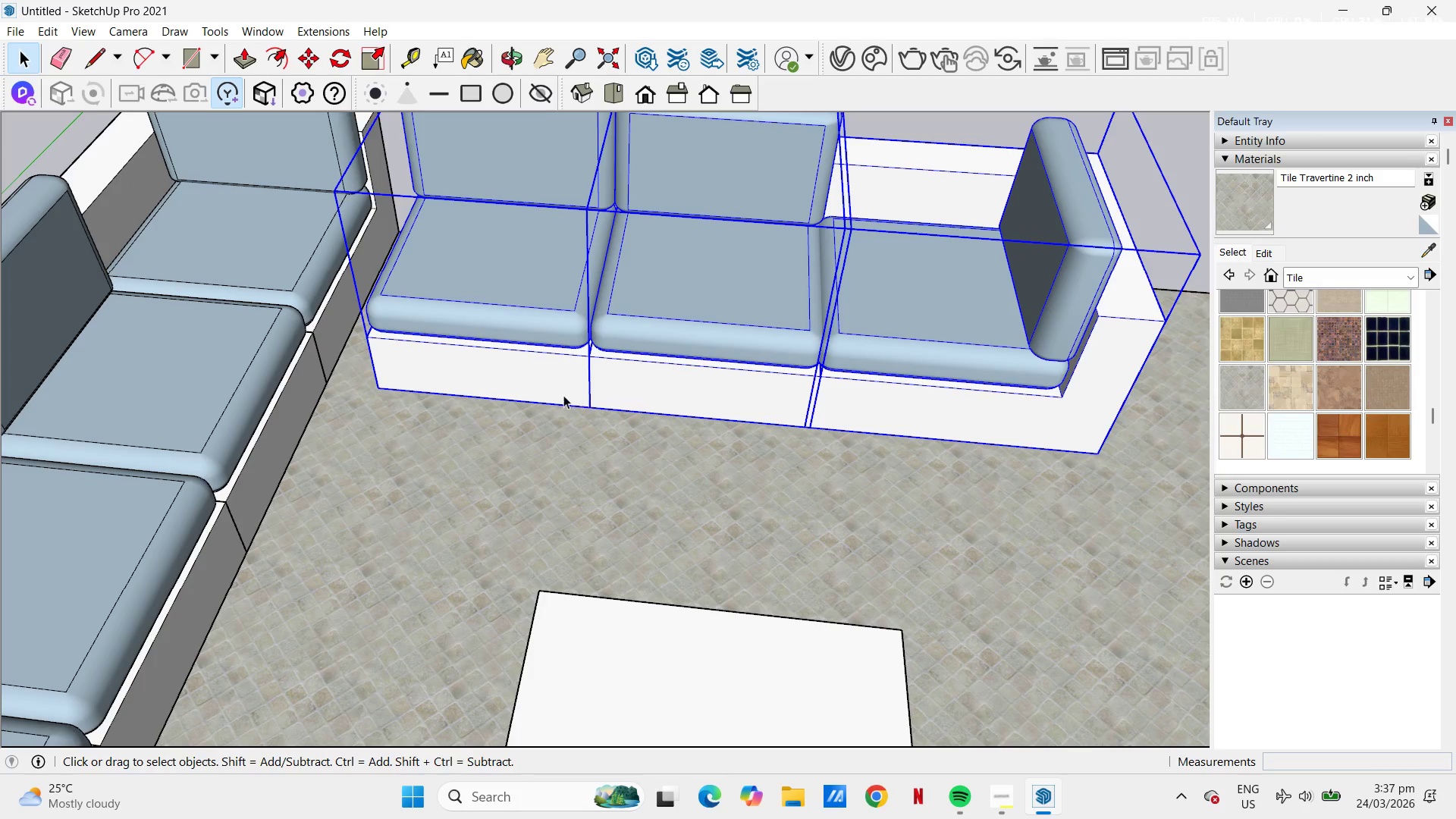 
key(M)
 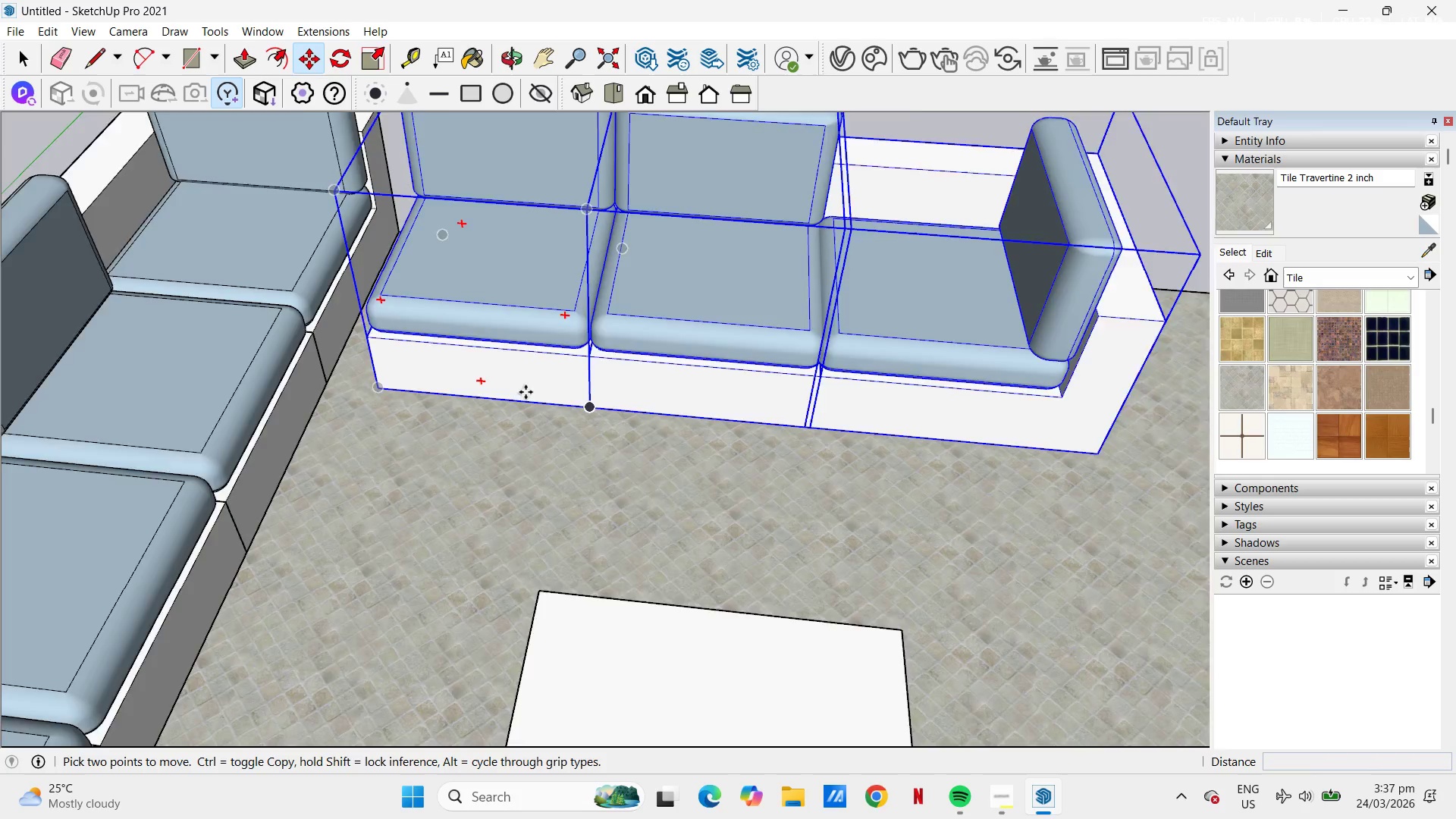 
scroll: coordinate [497, 391], scroll_direction: up, amount: 5.0
 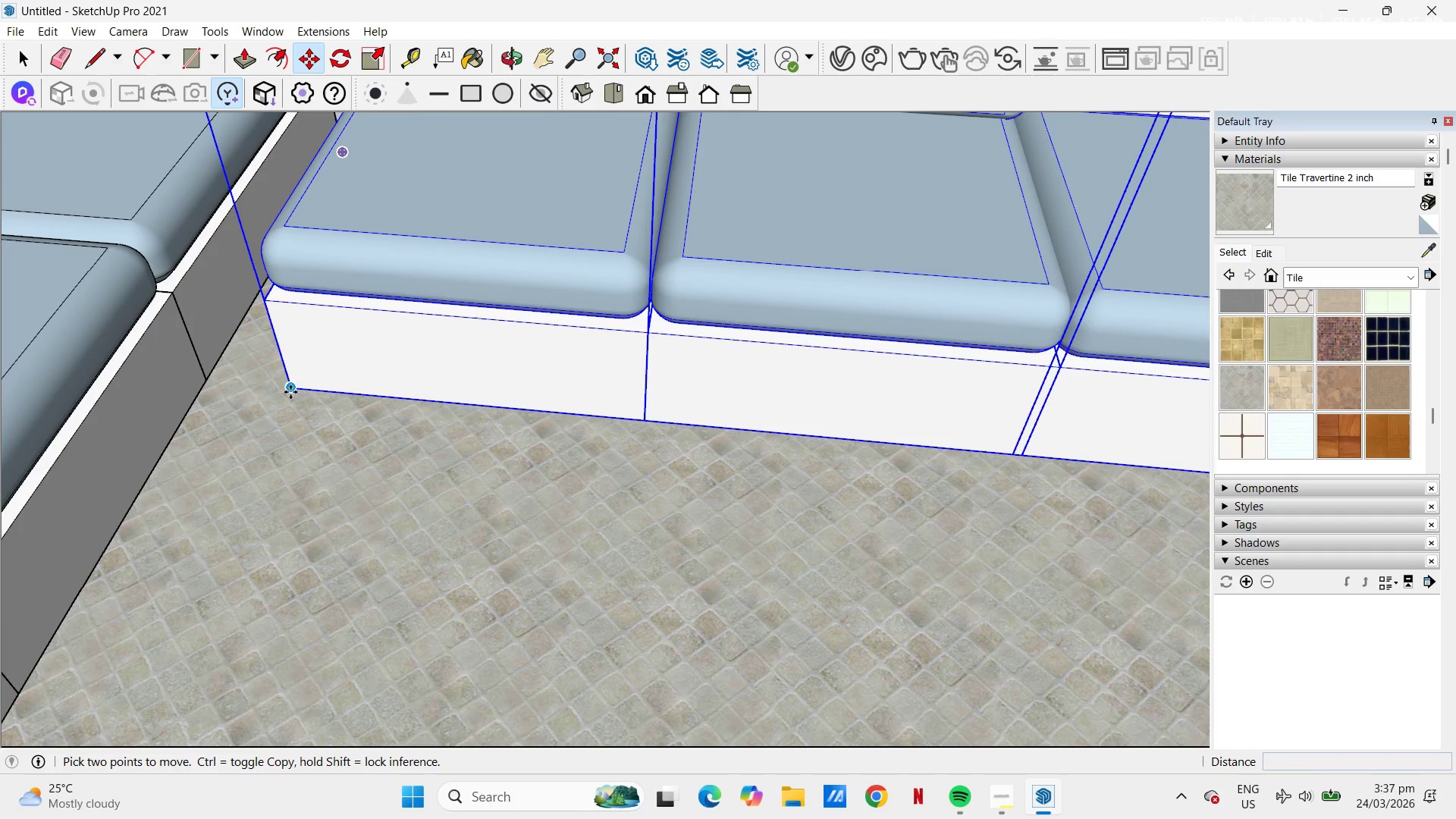 
left_click([290, 391])
 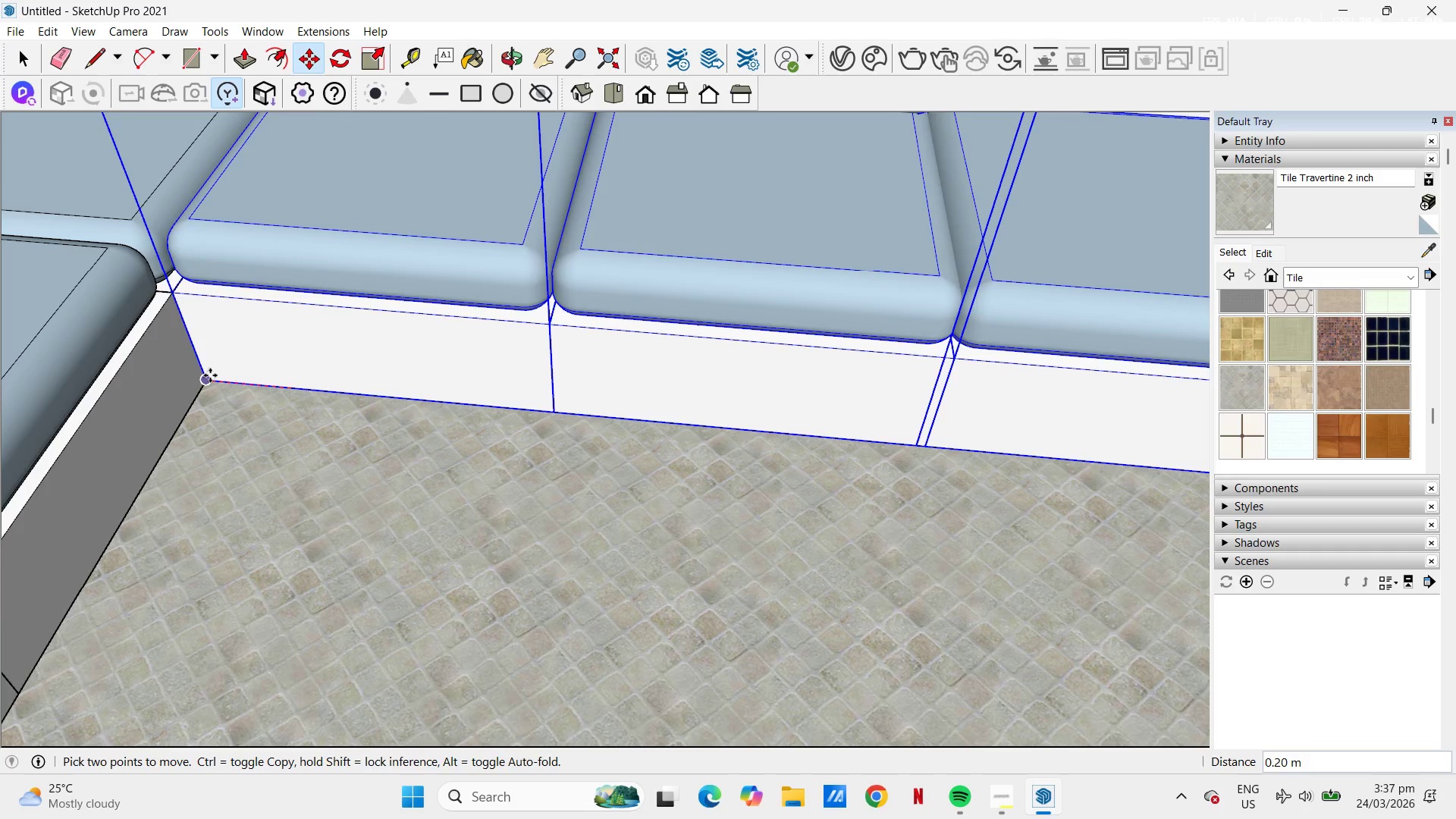 
left_click([210, 375])
 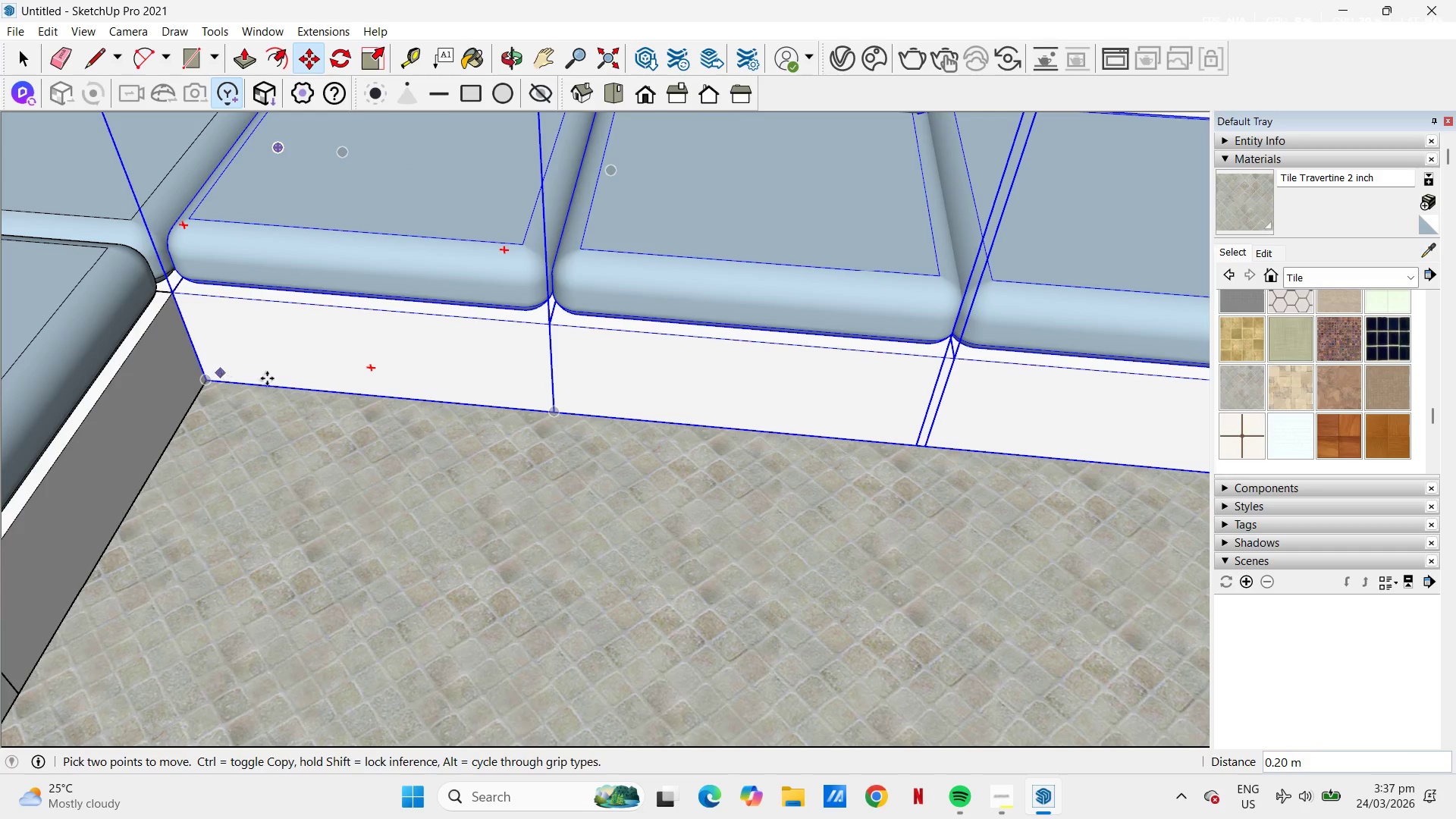 
key(Space)
 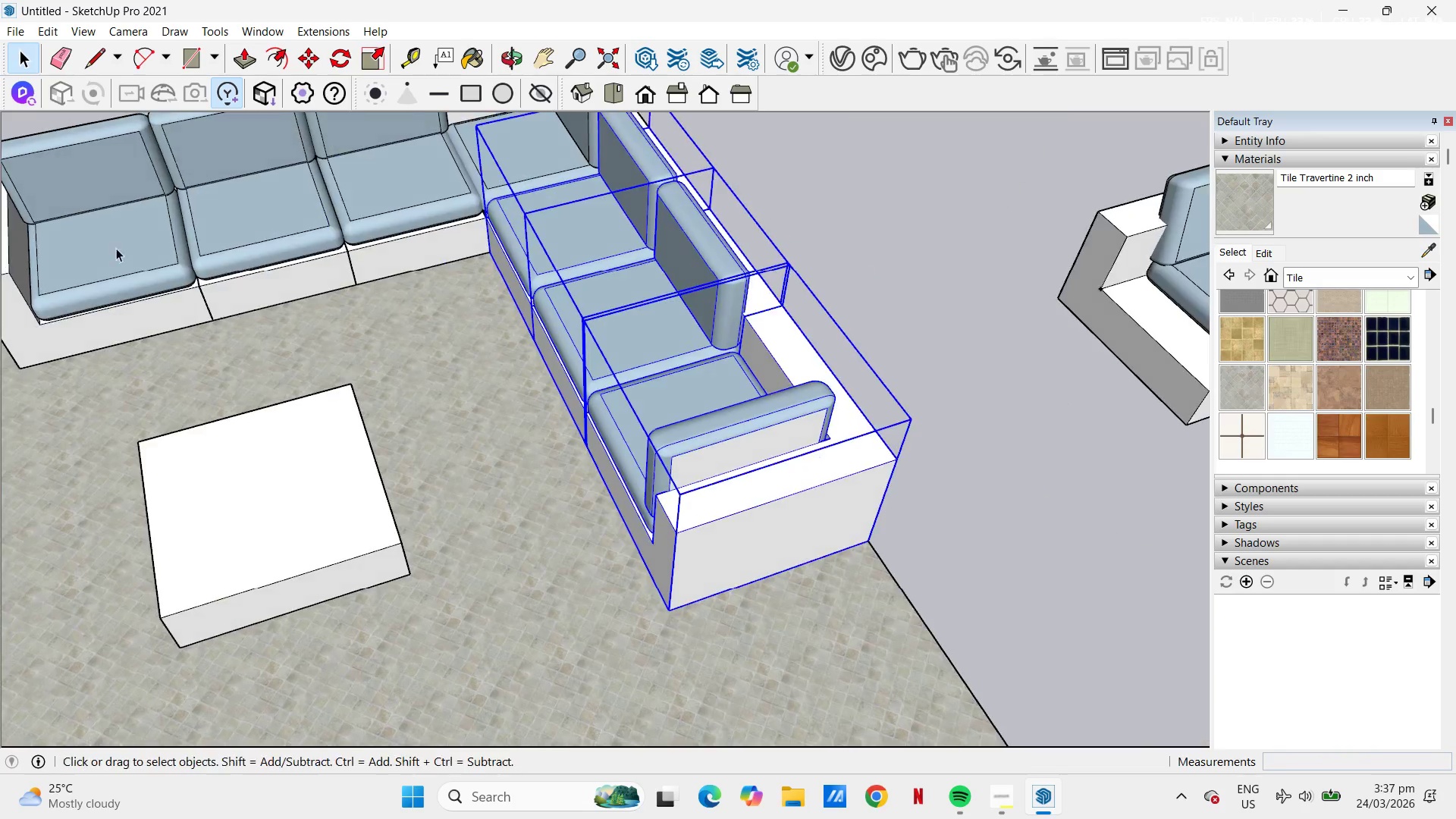 
scroll: coordinate [502, 231], scroll_direction: down, amount: 9.0
 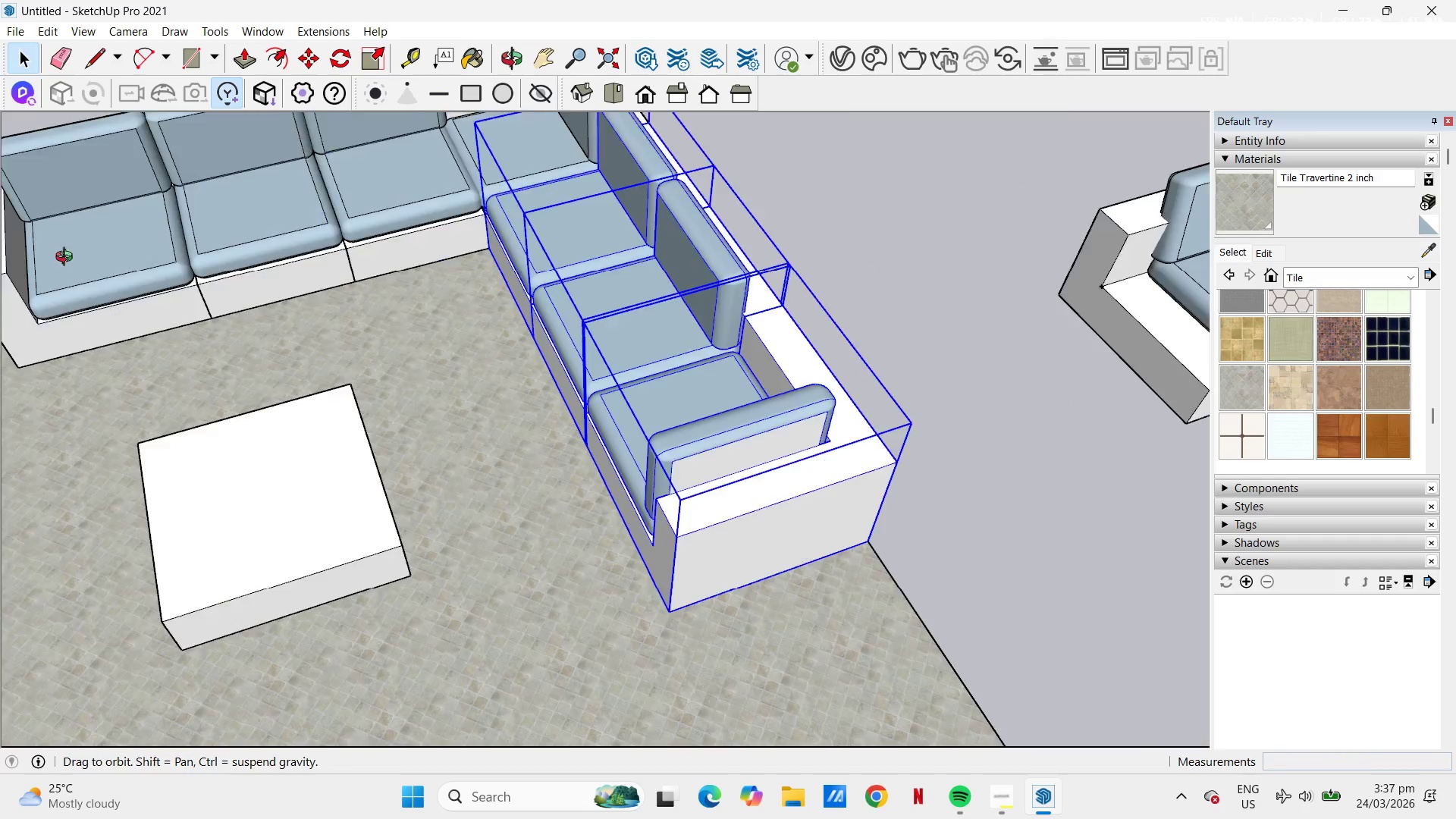 
key(H)
 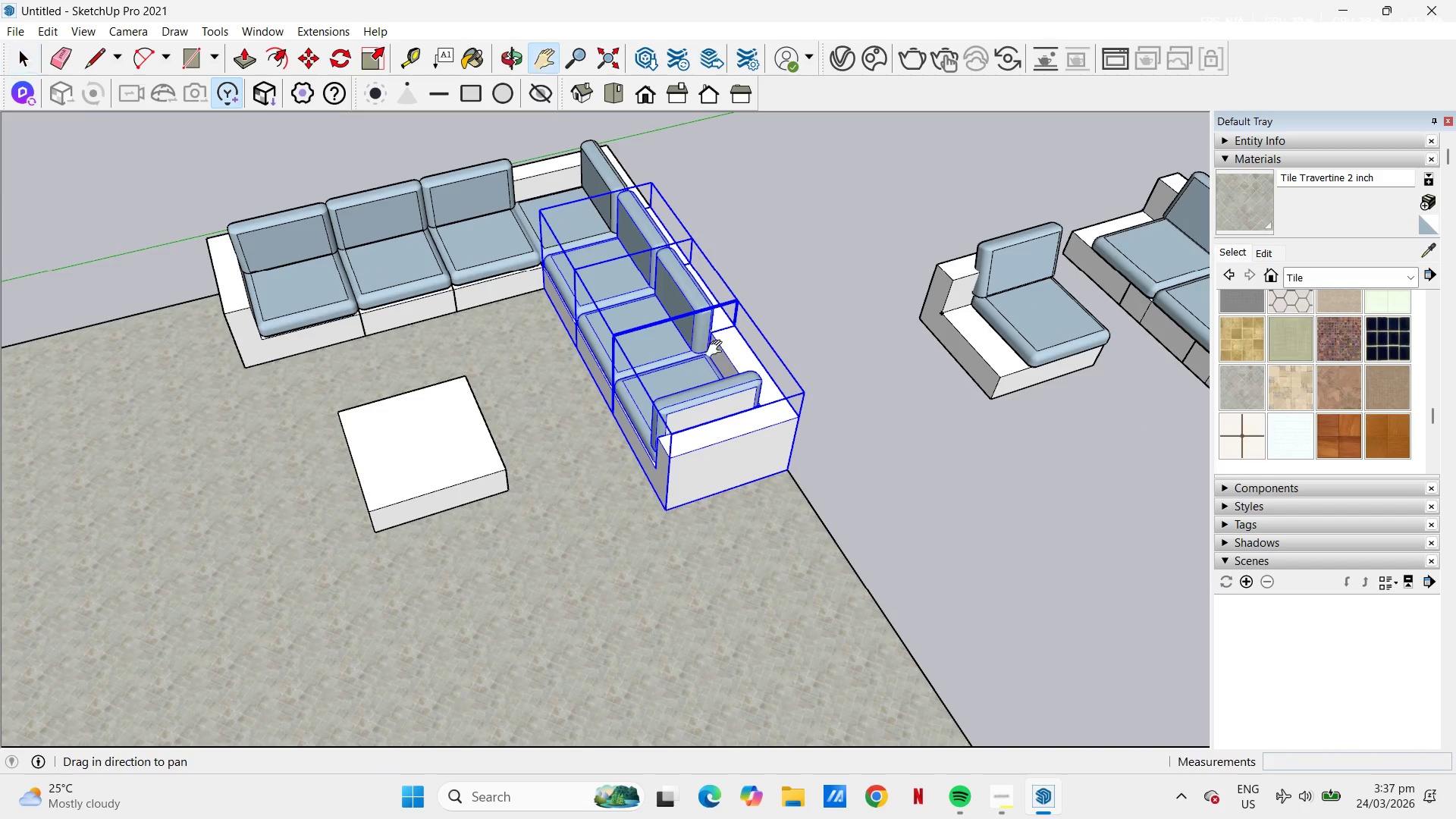 
left_click_drag(start_coordinate=[717, 350], to_coordinate=[626, 601])
 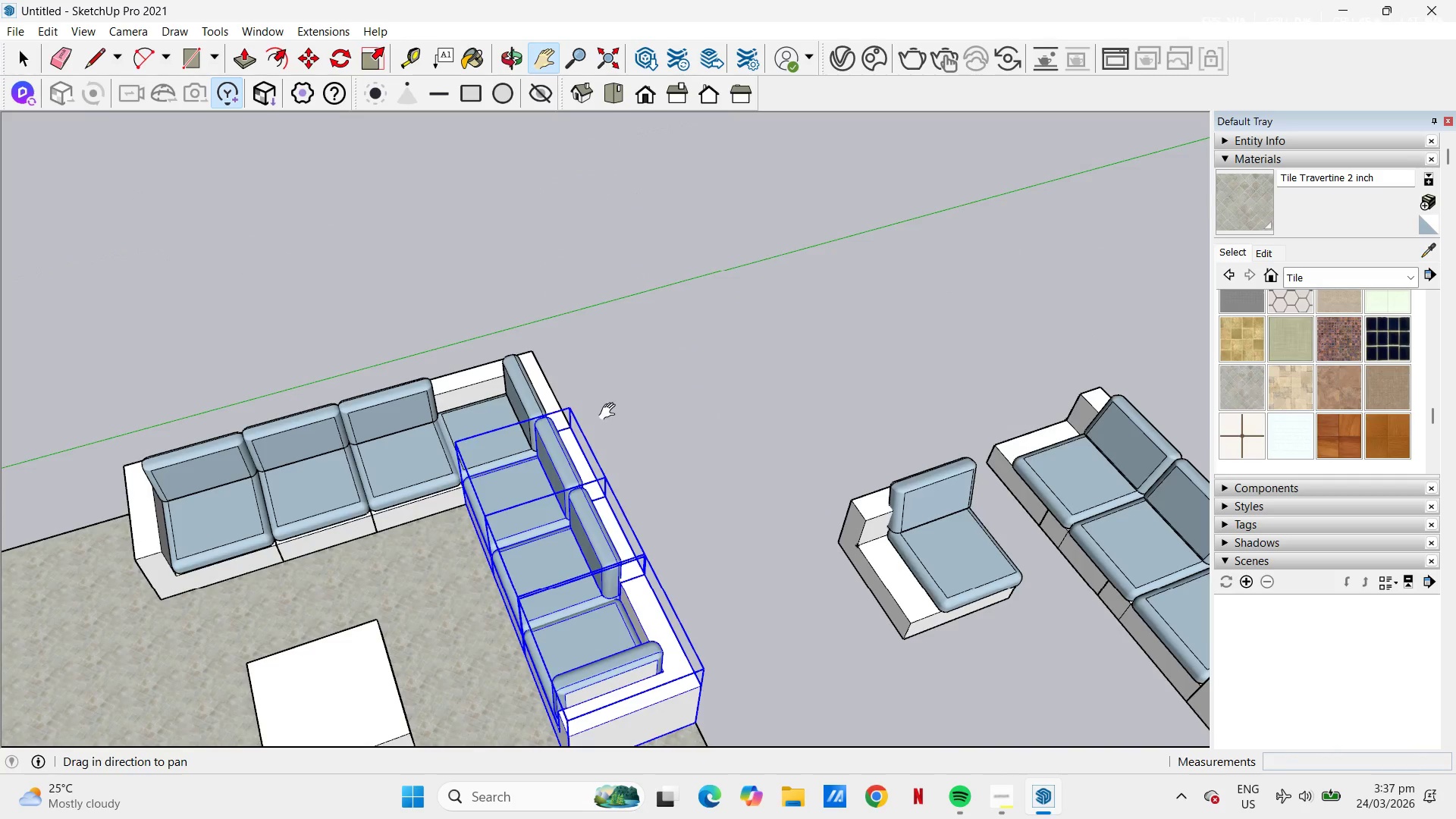 
scroll: coordinate [660, 362], scroll_direction: down, amount: 5.0
 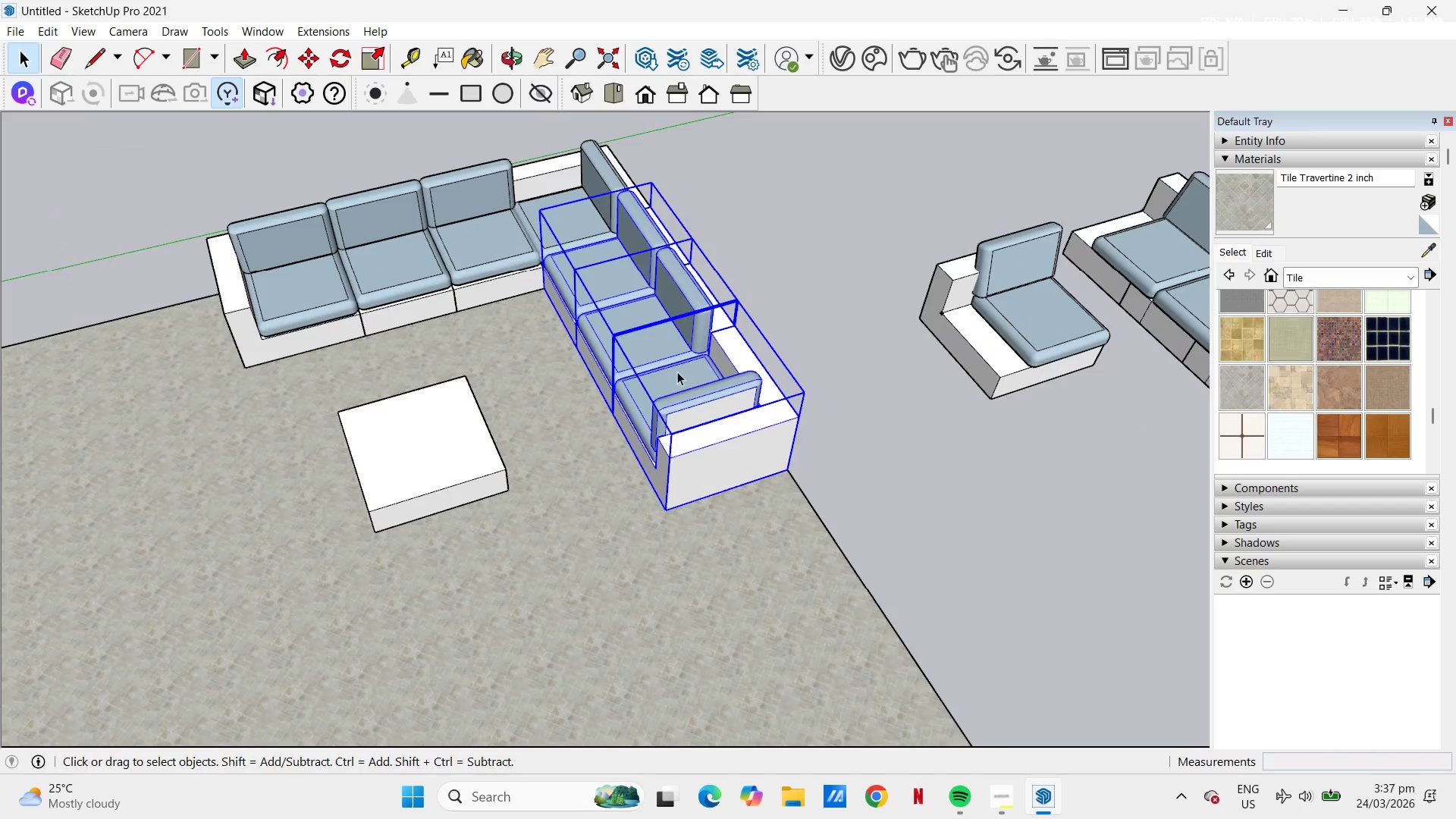 
scroll: coordinate [610, 412], scroll_direction: up, amount: 5.0
 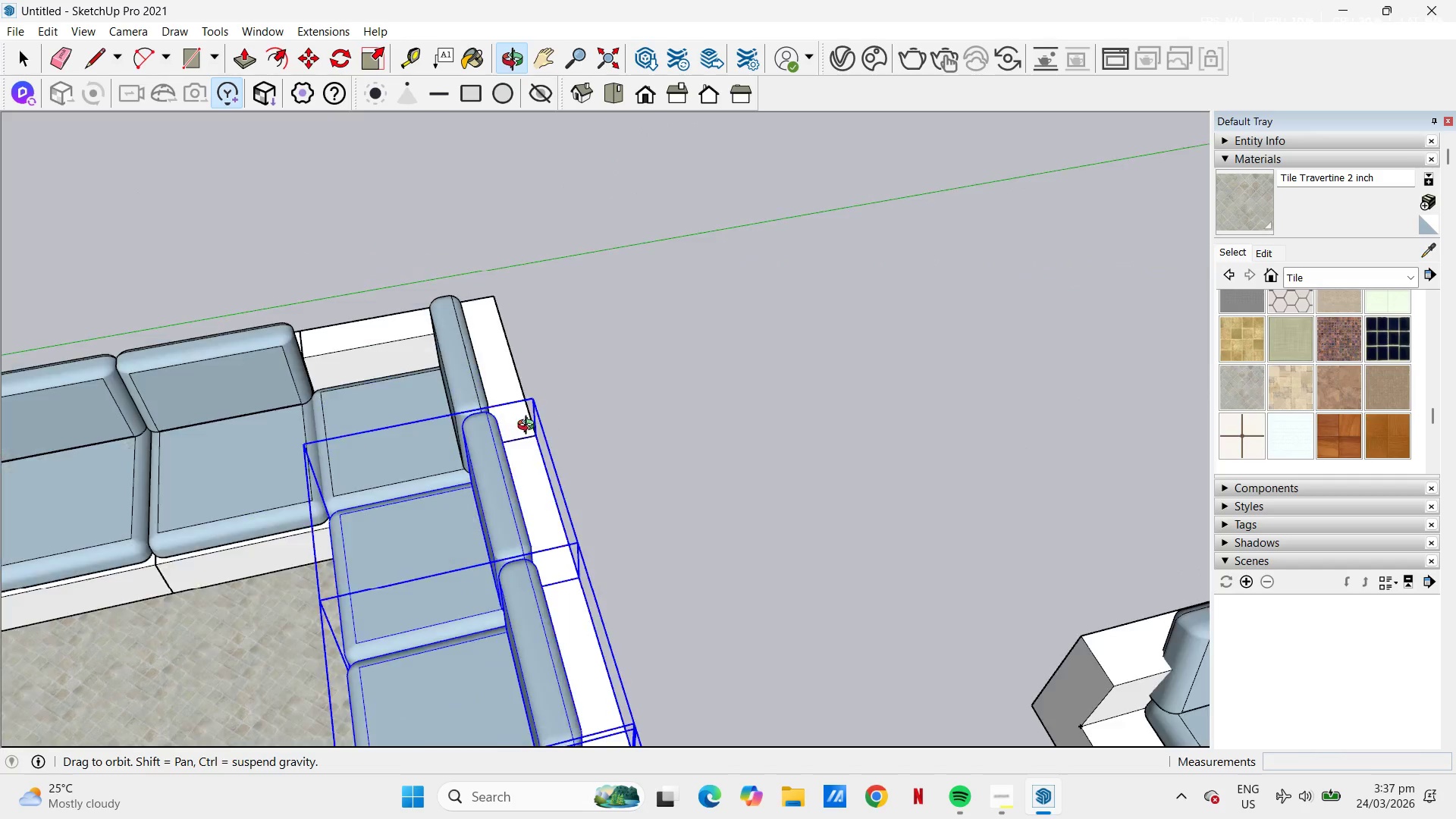 
scroll: coordinate [486, 356], scroll_direction: down, amount: 6.0
 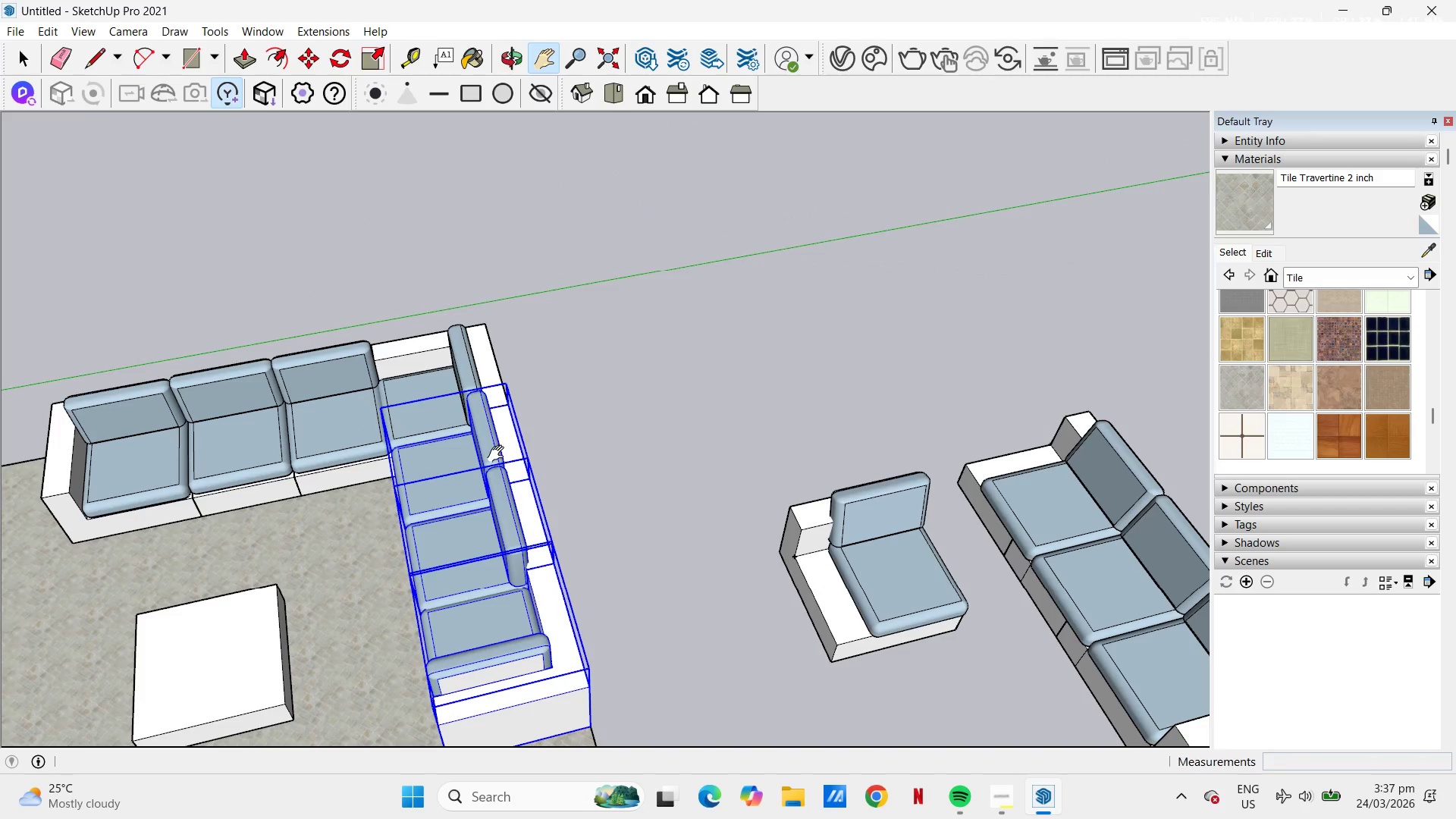 
key(H)
 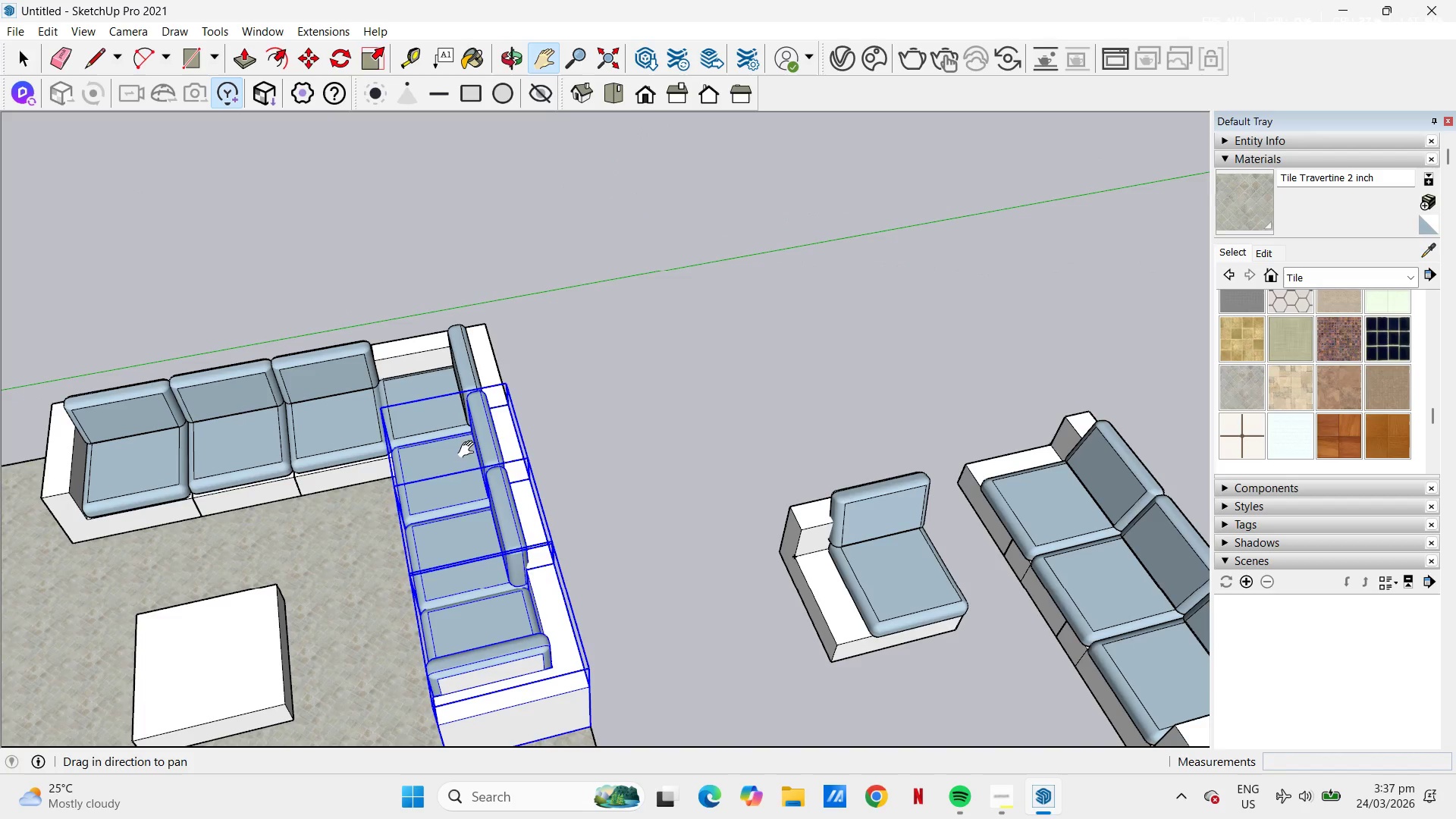 
left_click_drag(start_coordinate=[471, 450], to_coordinate=[728, 296])
 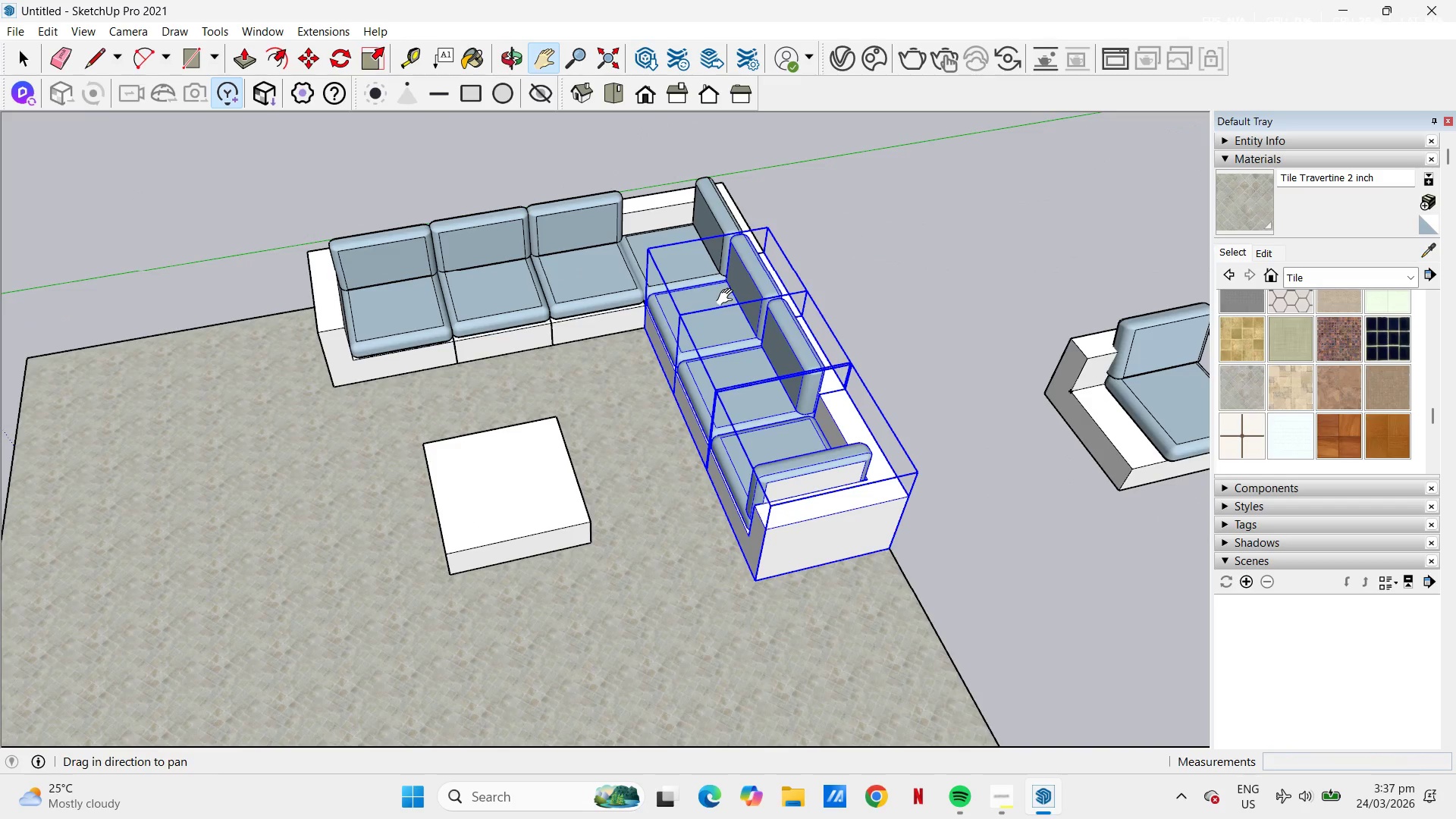 
key(Space)
 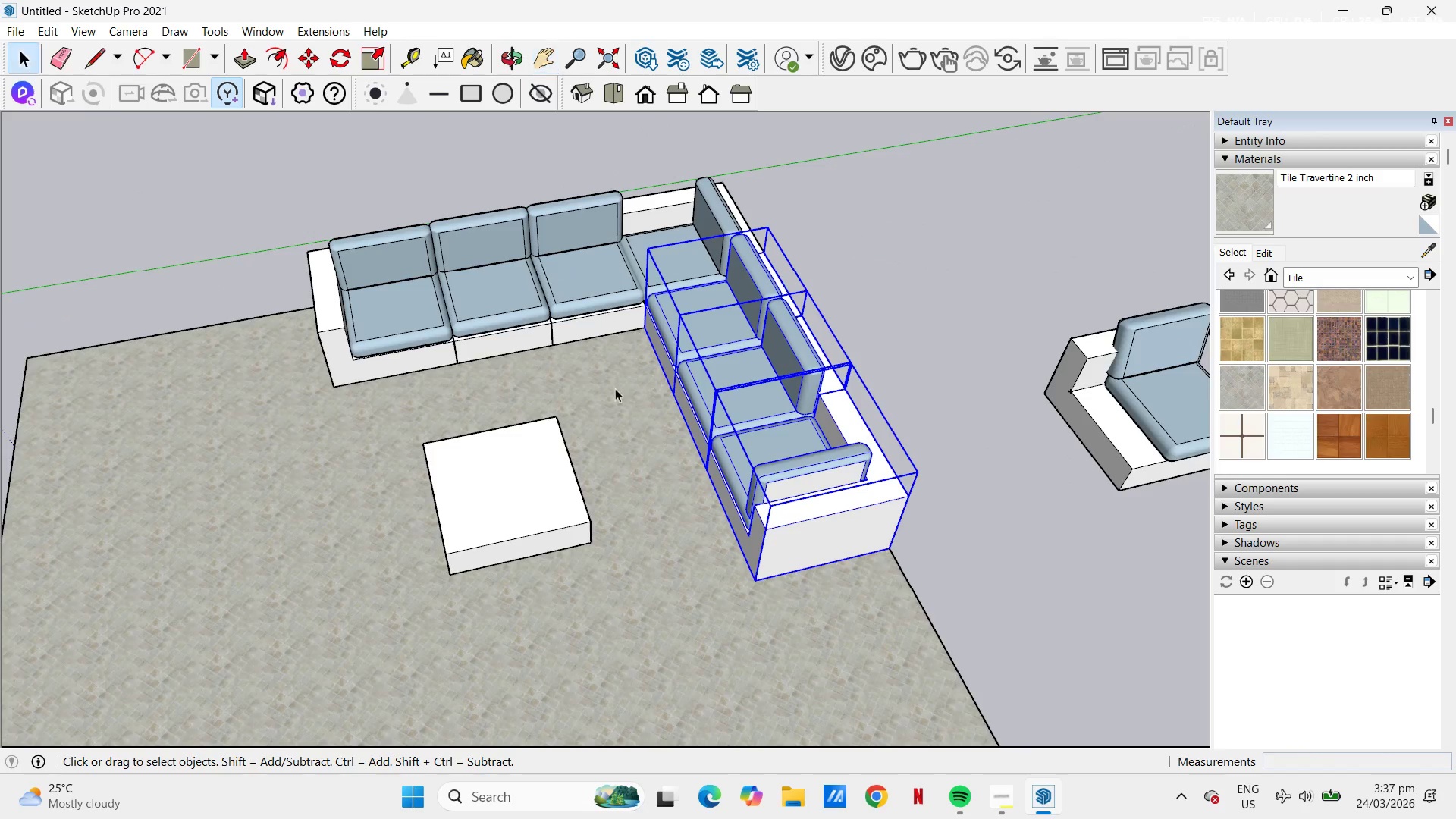 
scroll: coordinate [612, 388], scroll_direction: up, amount: 2.0
 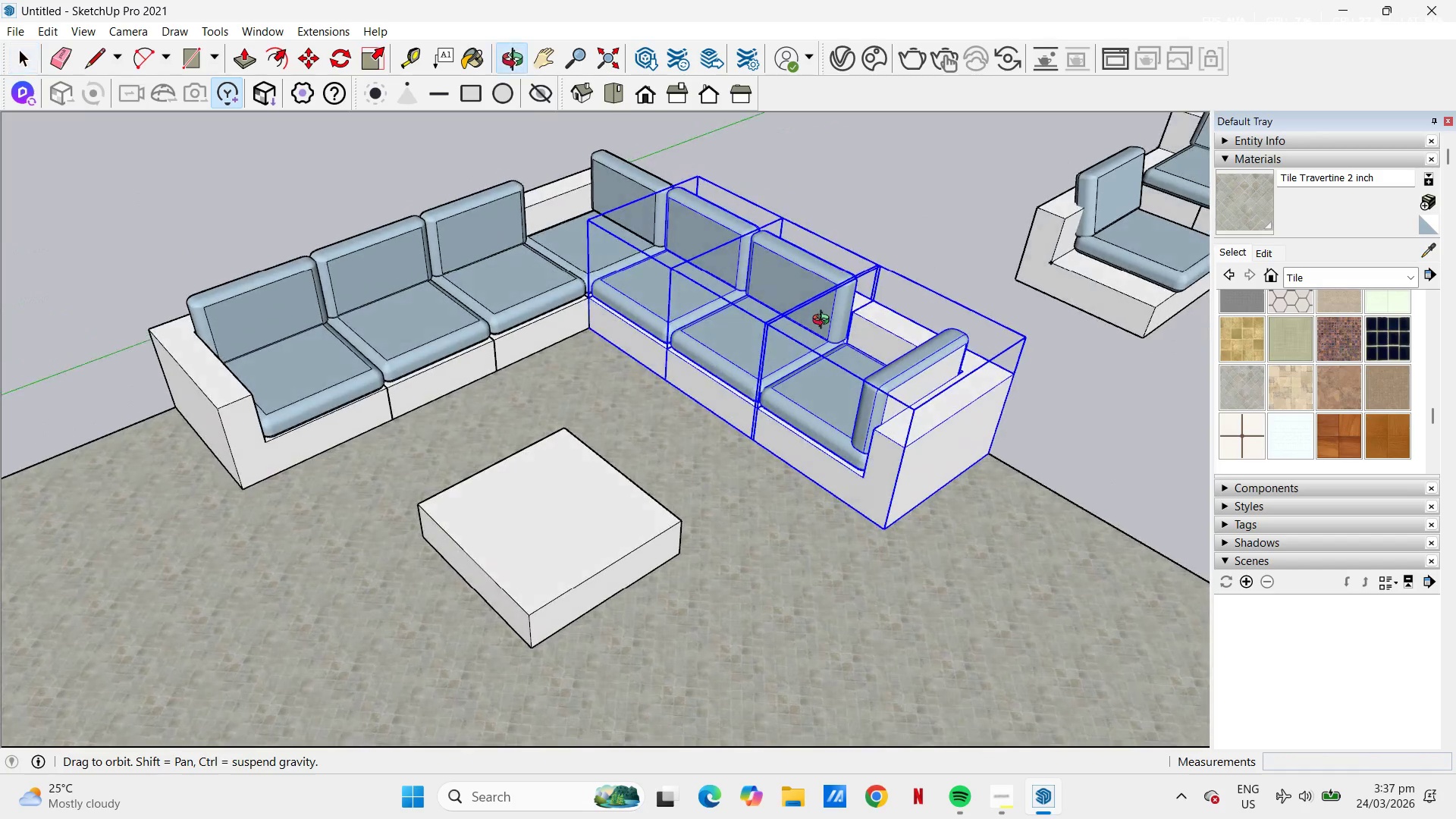 
key(Space)
 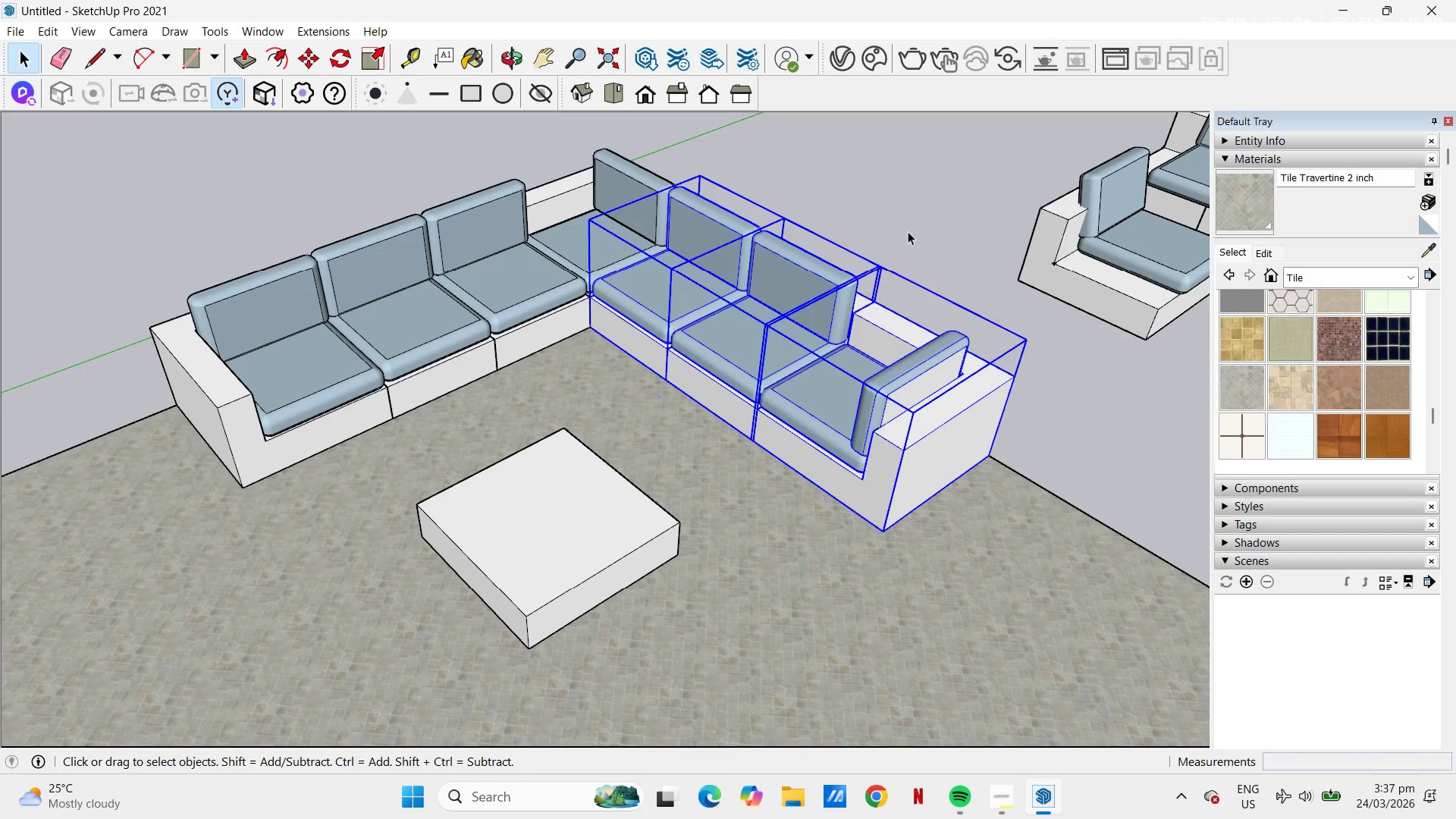 
left_click([913, 224])
 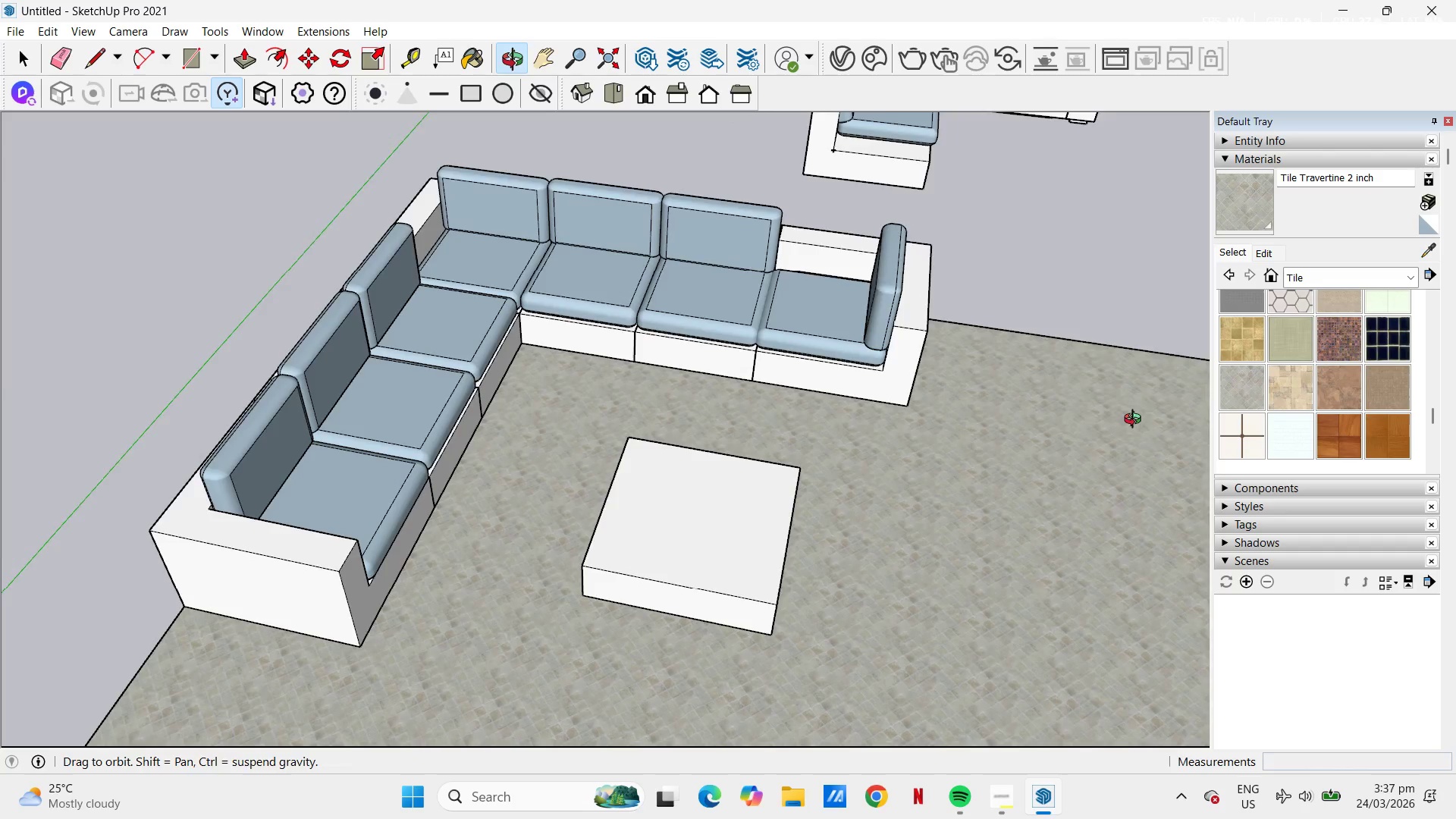 
key(Space)
 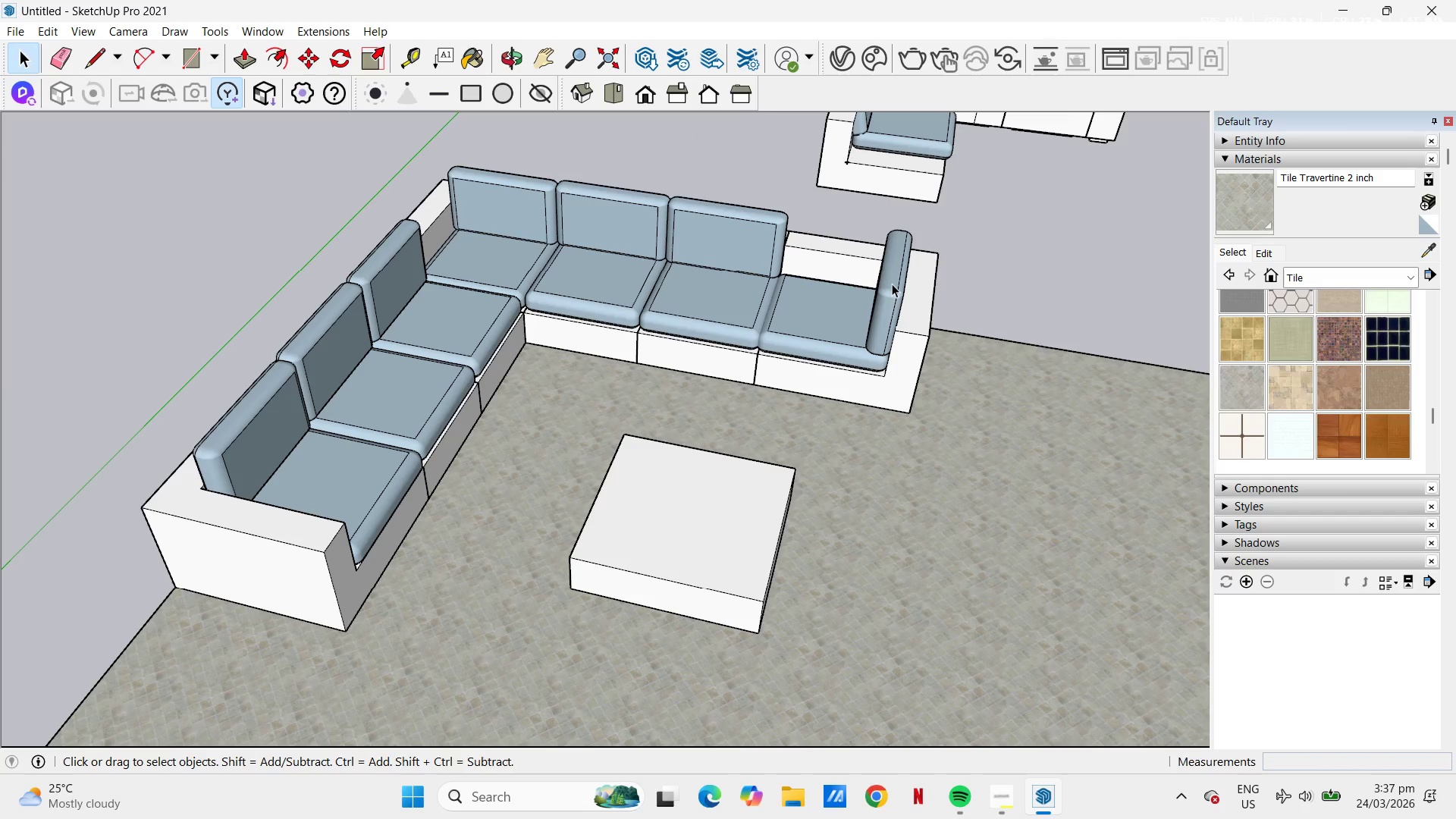 
double_click([892, 284])
 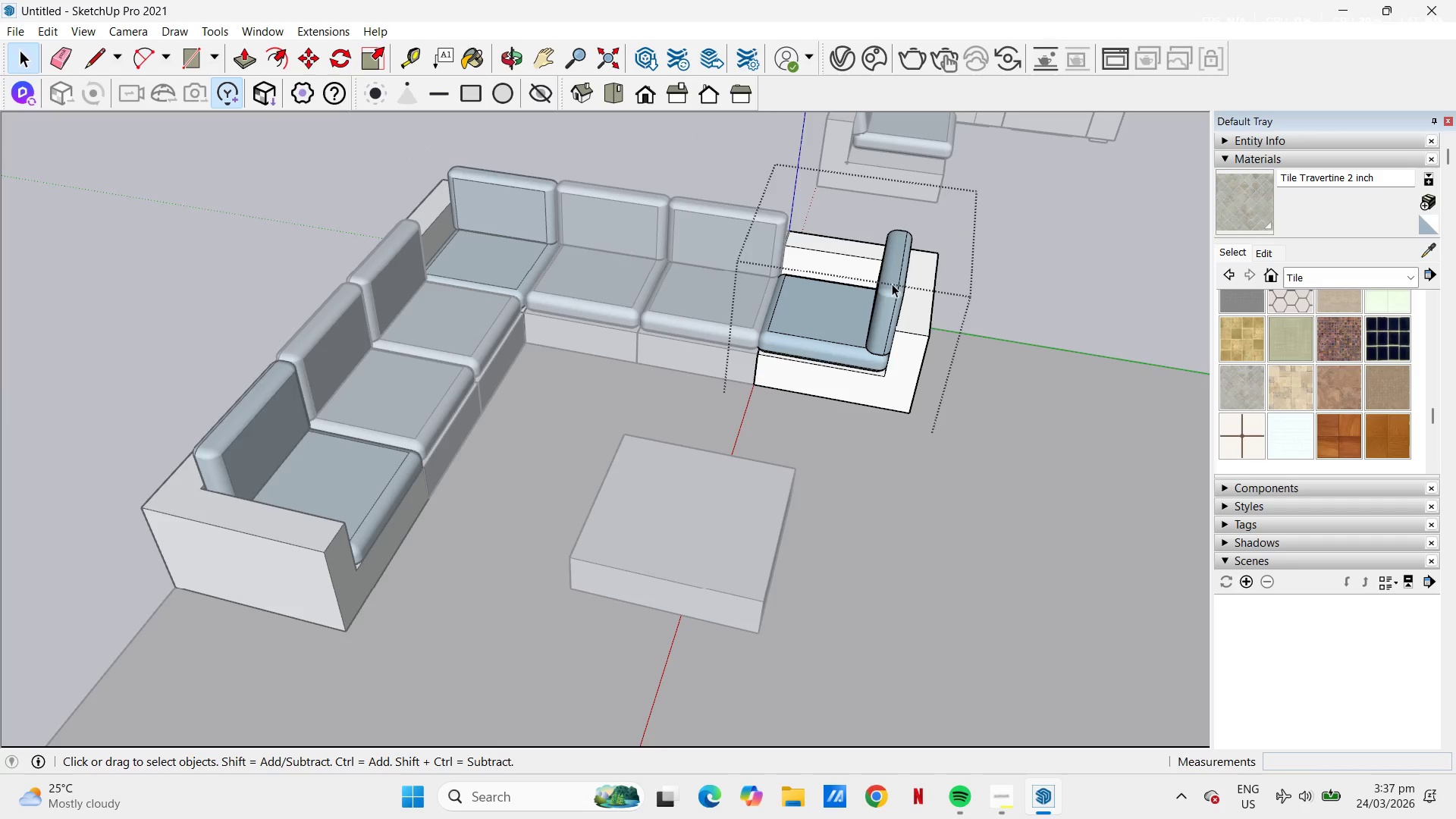 
triple_click([892, 284])
 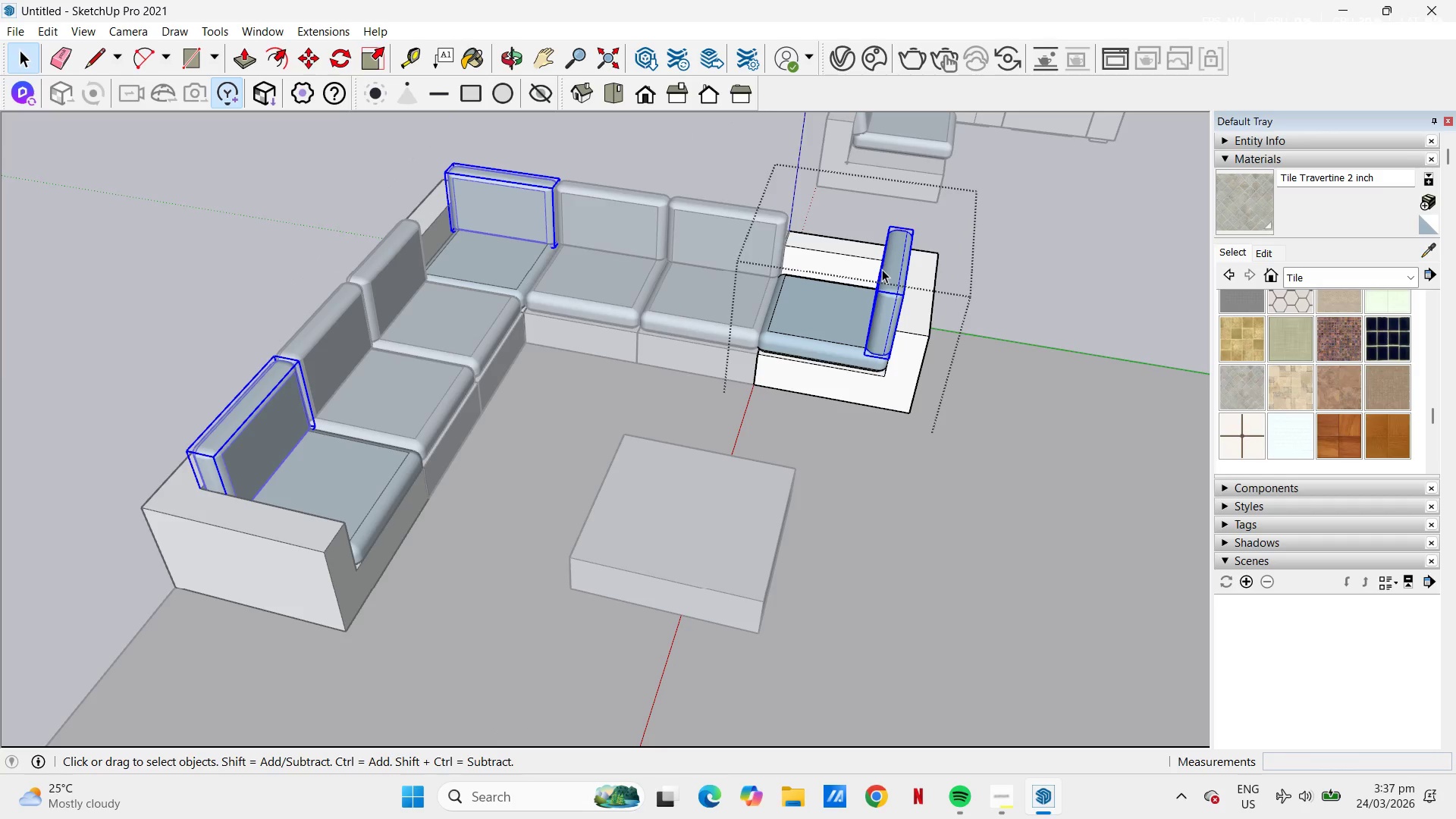 
key(Control+C)
 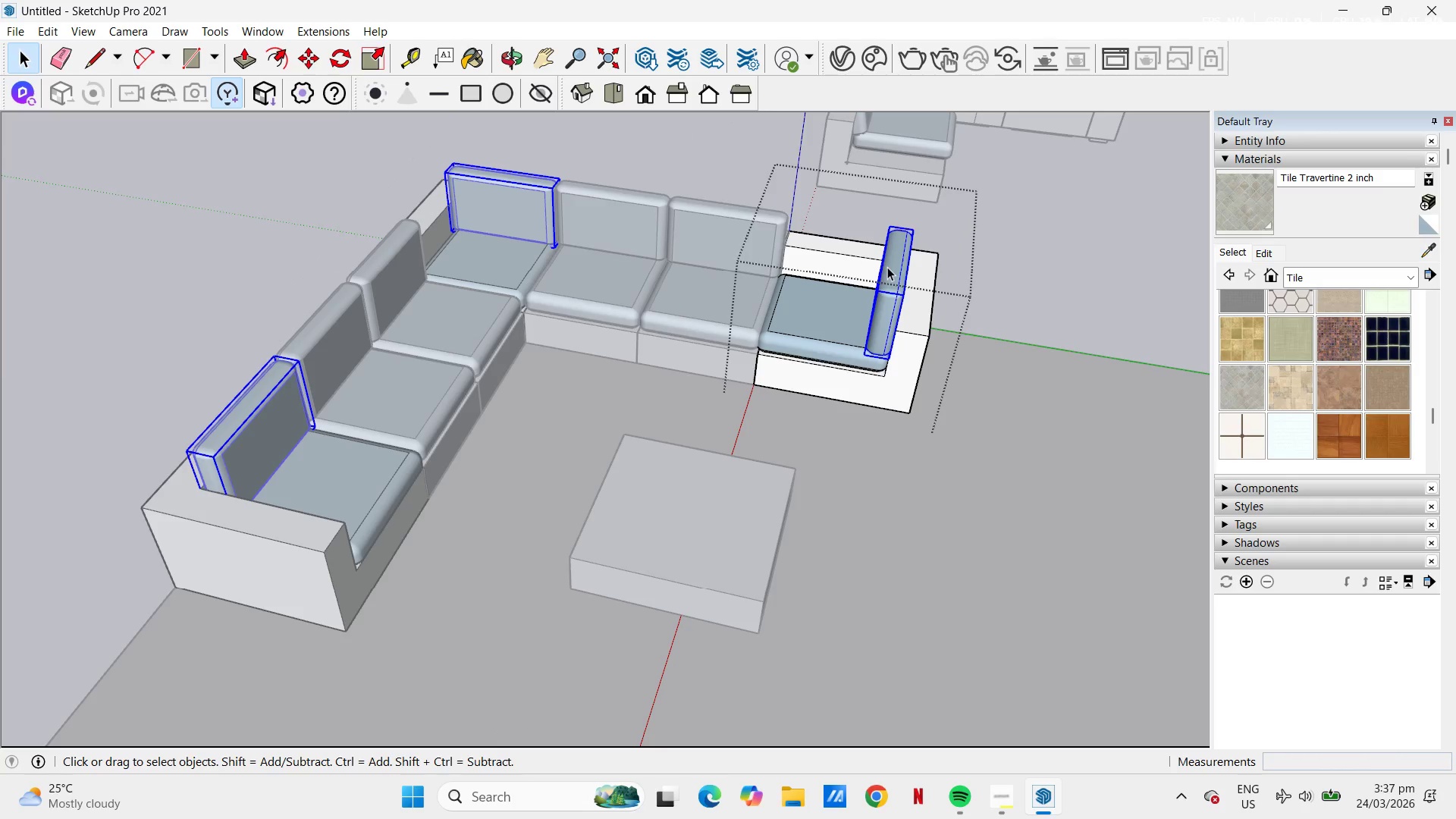 
key(Escape)
 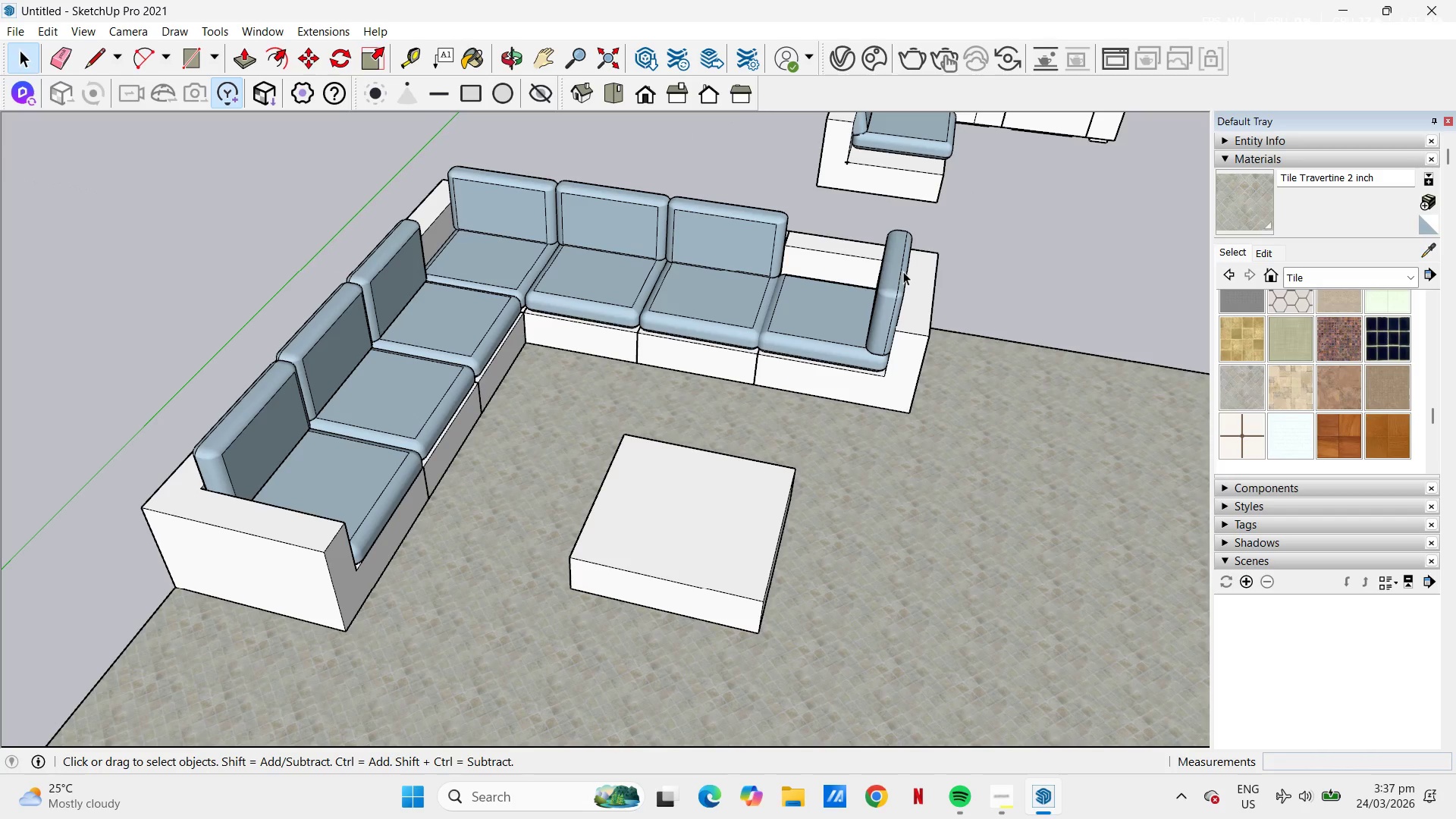 
double_click([903, 271])
 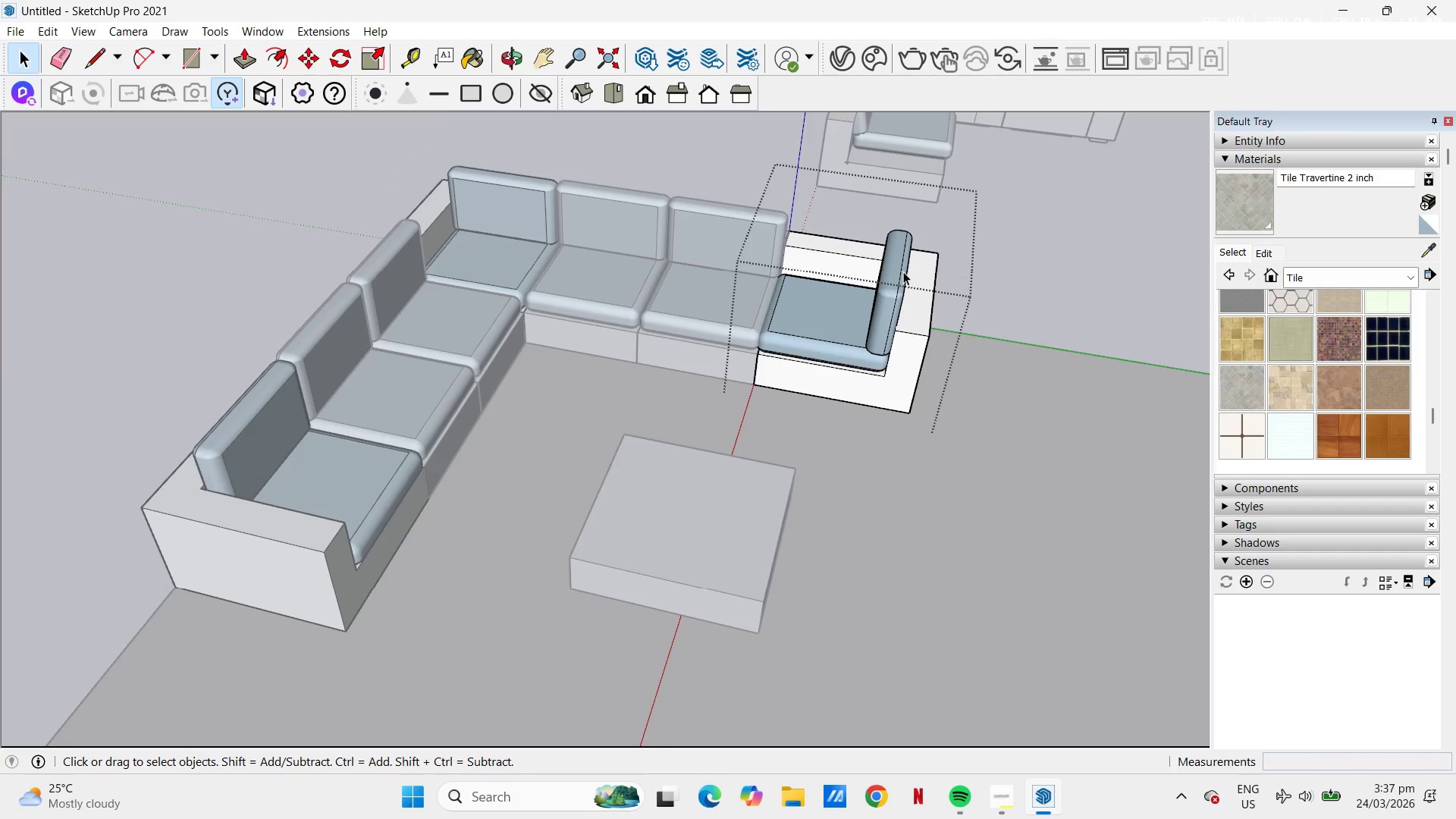 
triple_click([899, 270])
 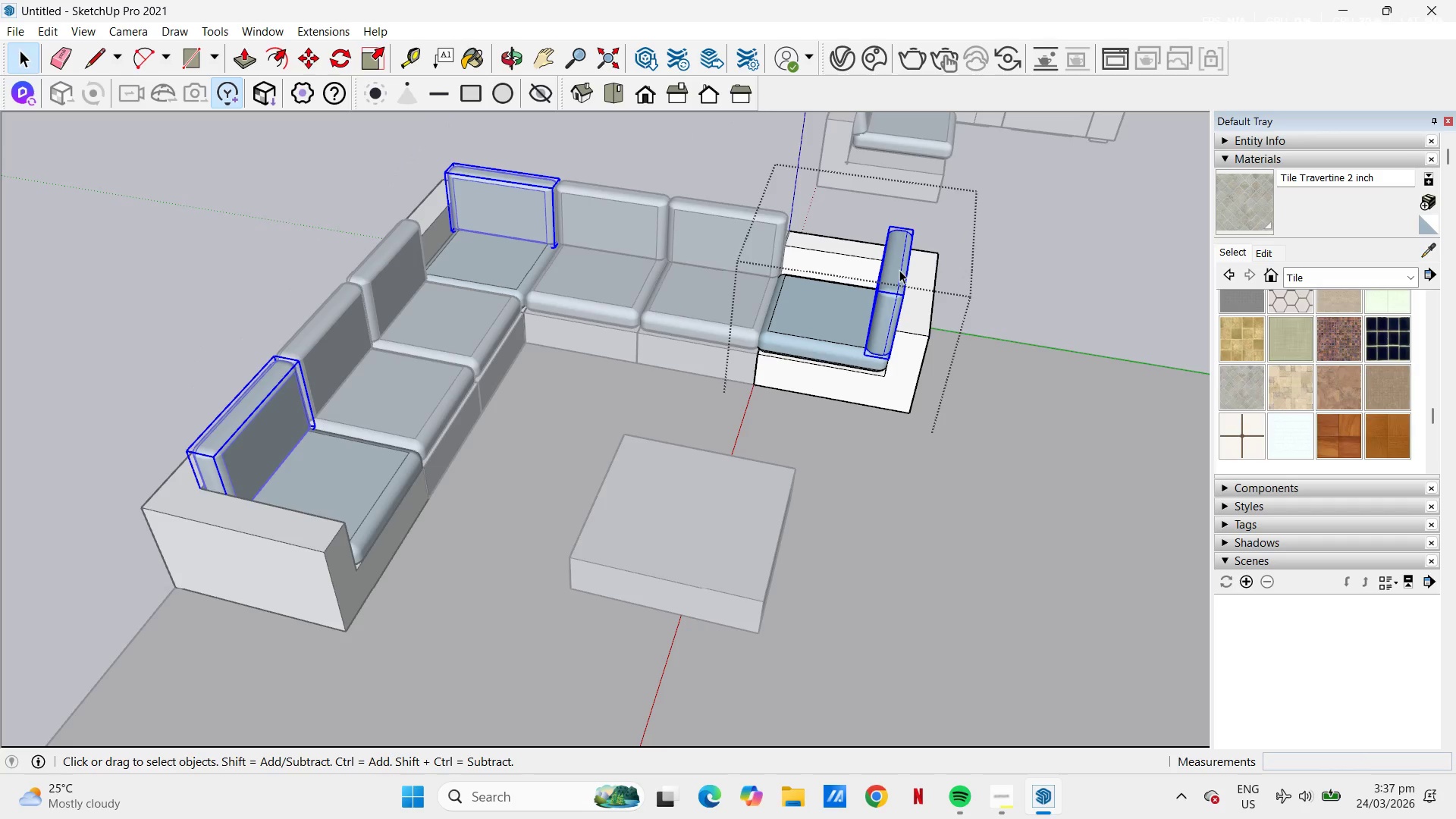 
right_click([899, 270])
 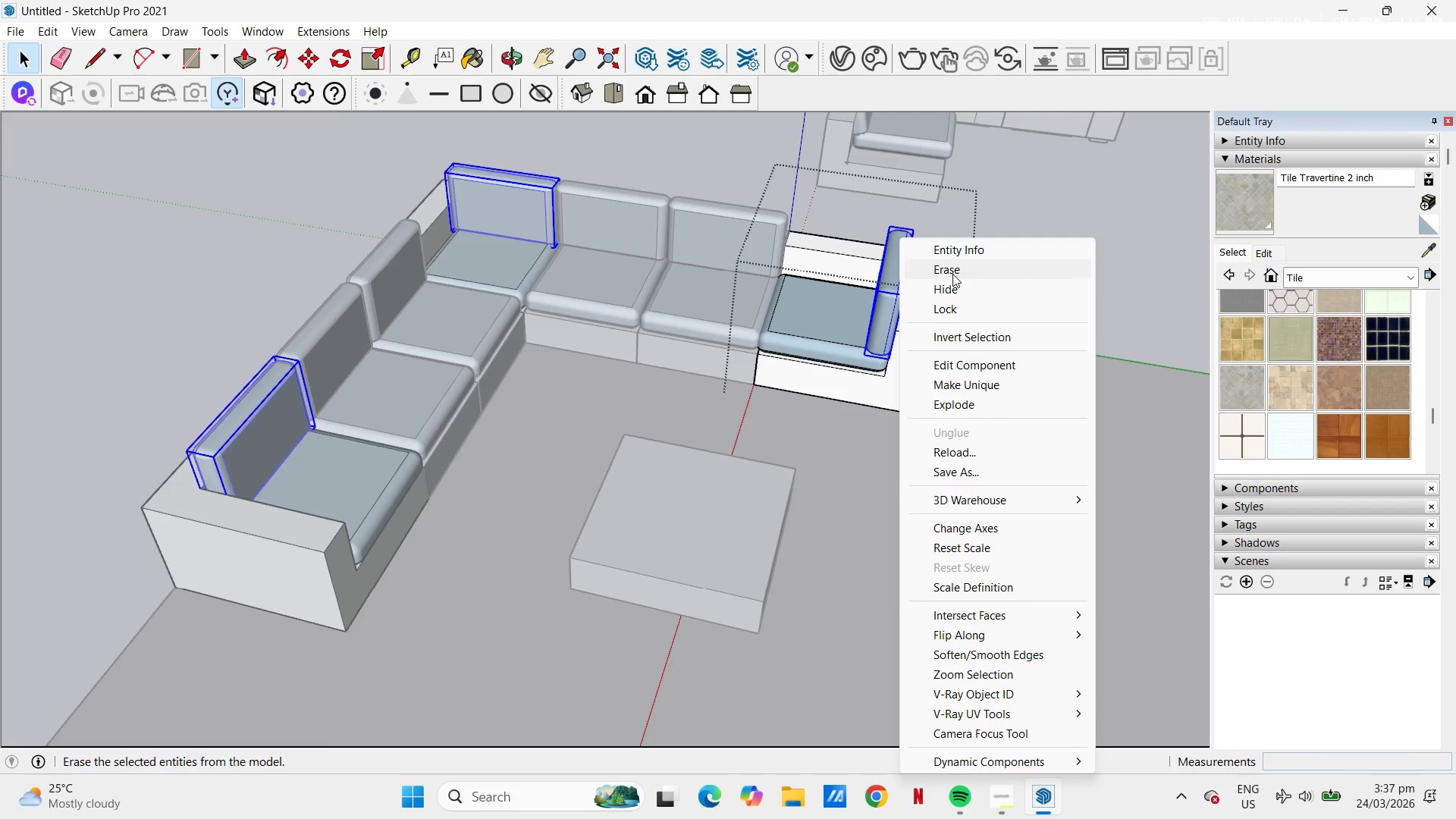 
left_click([952, 273])
 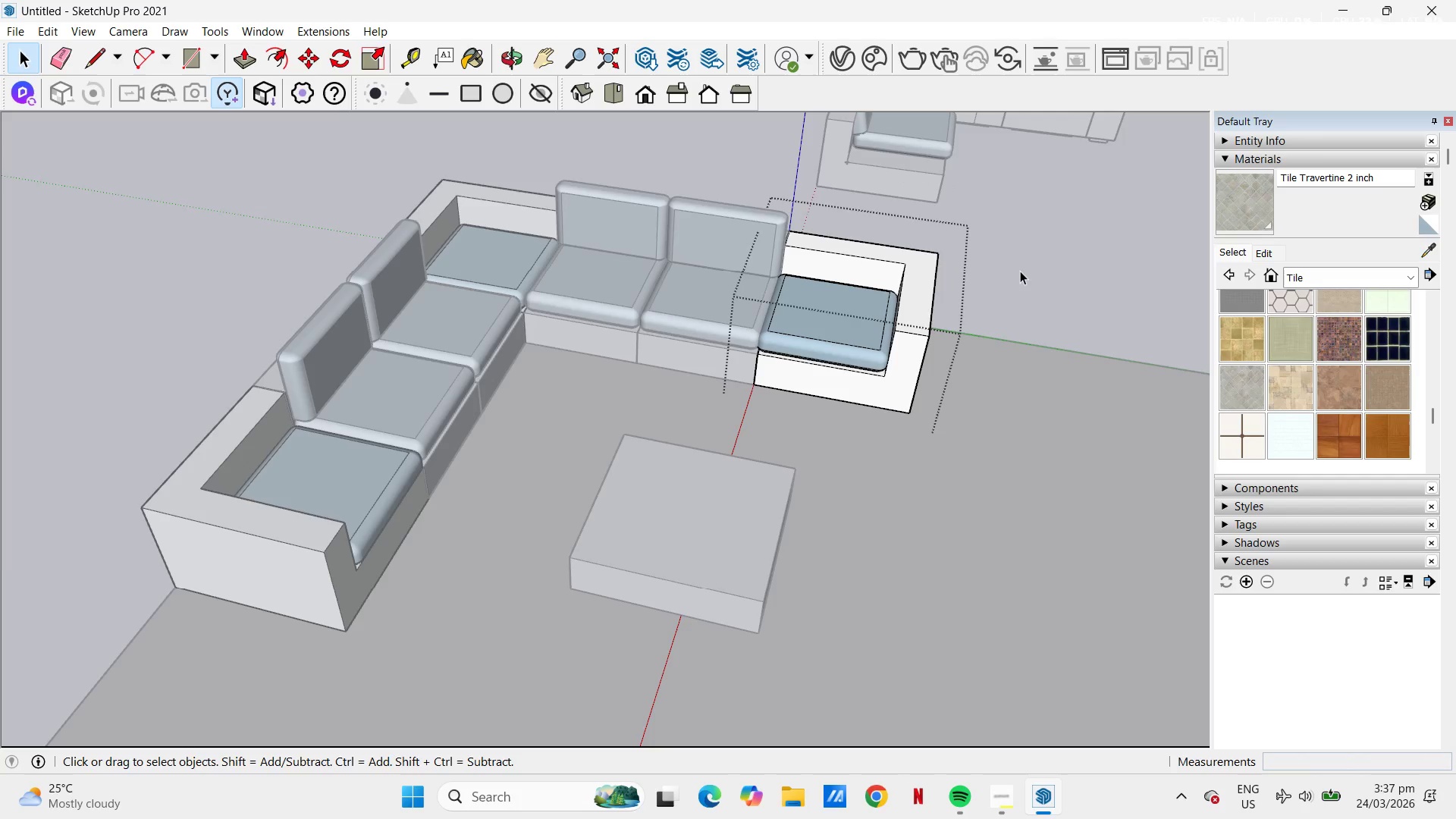 
key(Space)
 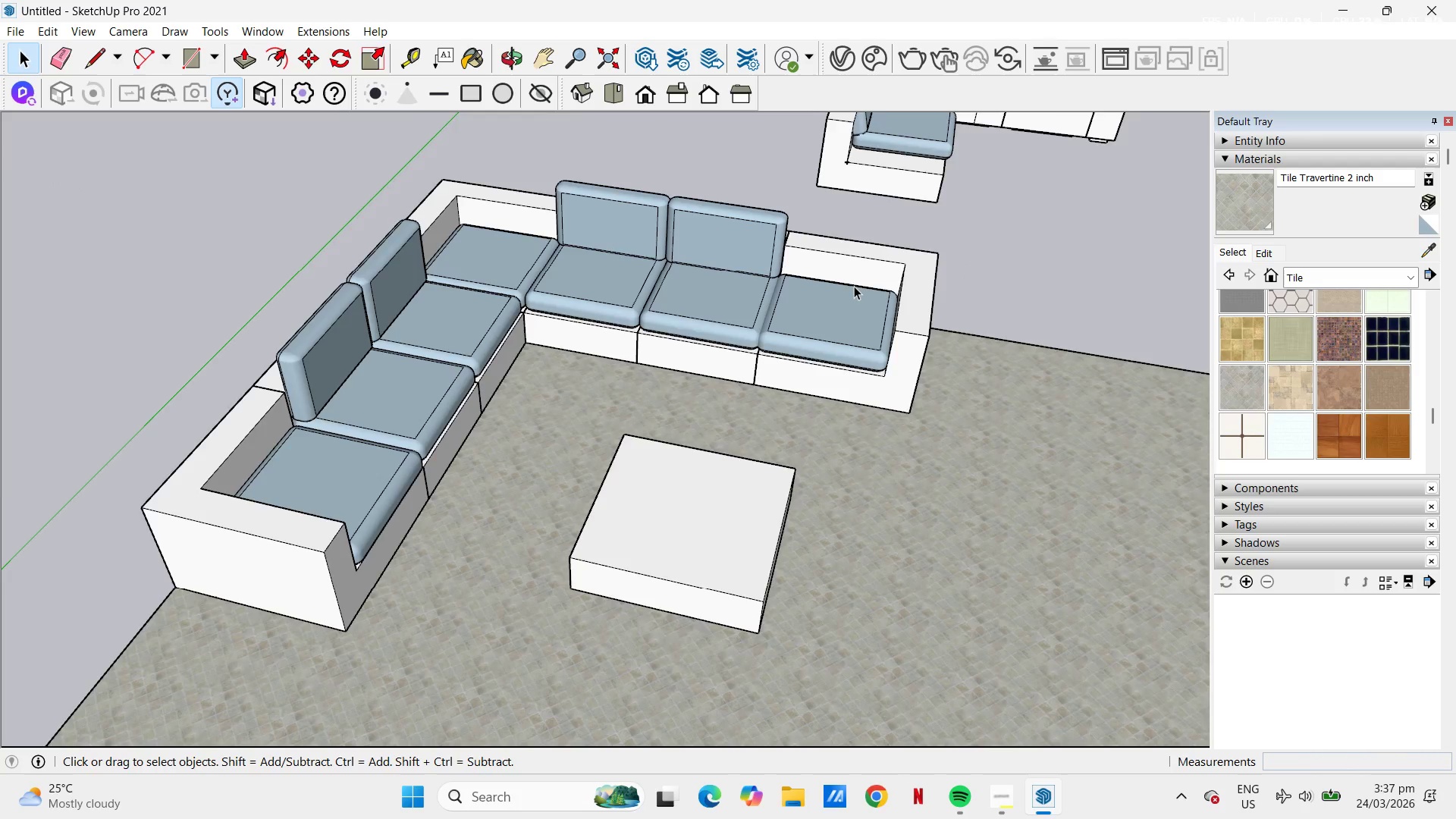 
scroll: coordinate [887, 275], scroll_direction: none, amount: 0.0
 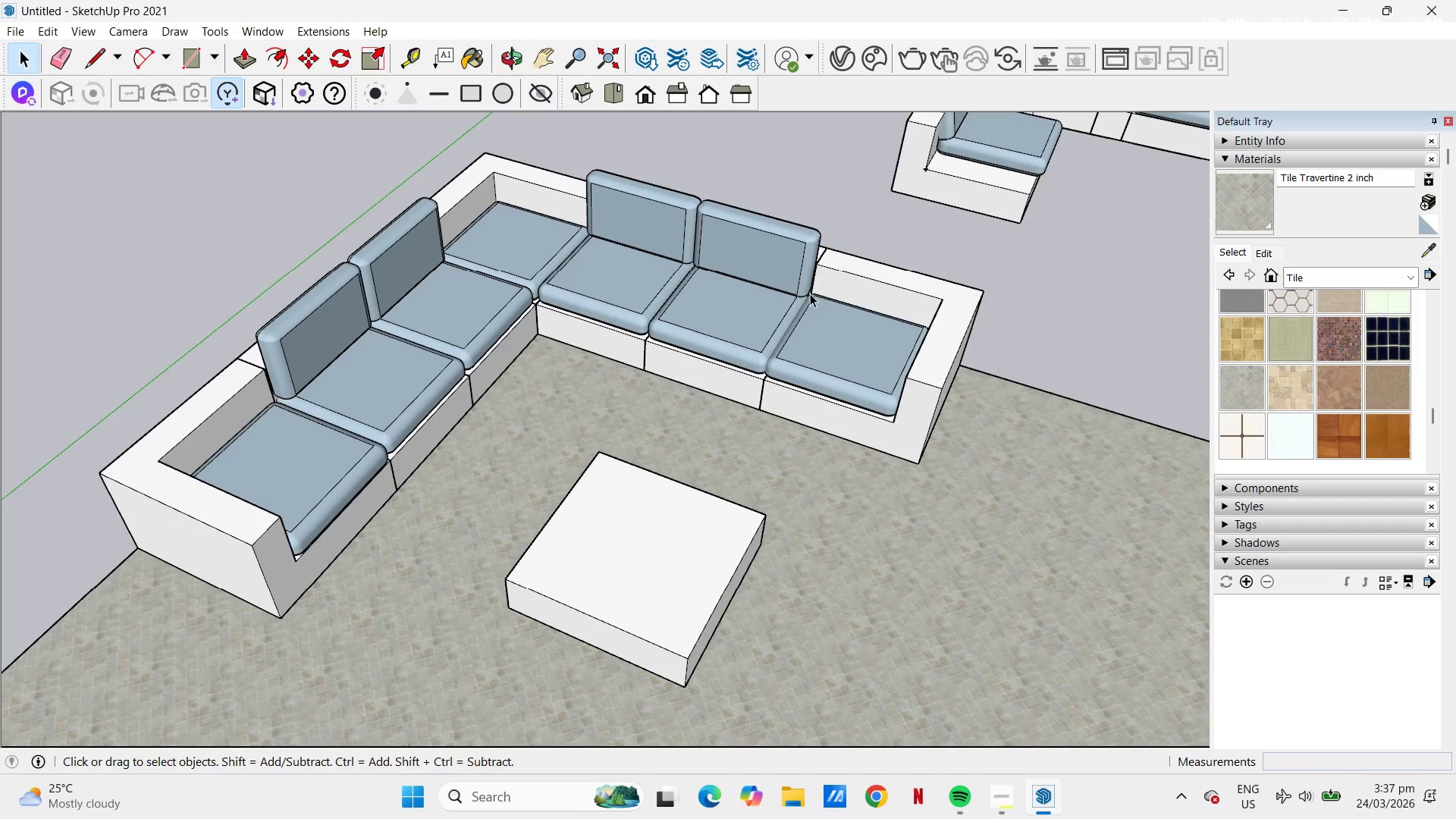 
left_click([867, 350])
 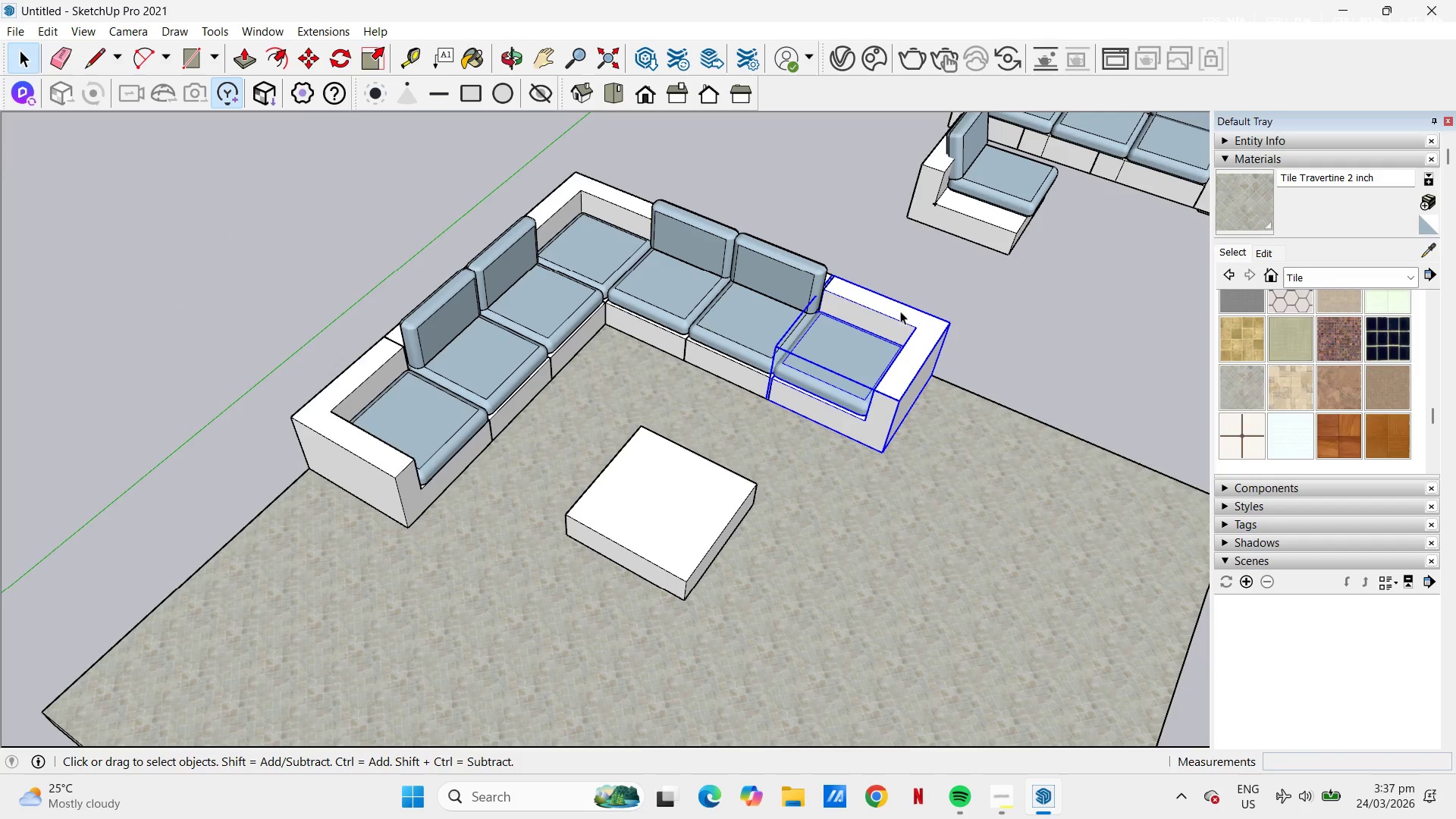 
scroll: coordinate [796, 295], scroll_direction: down, amount: 3.0
 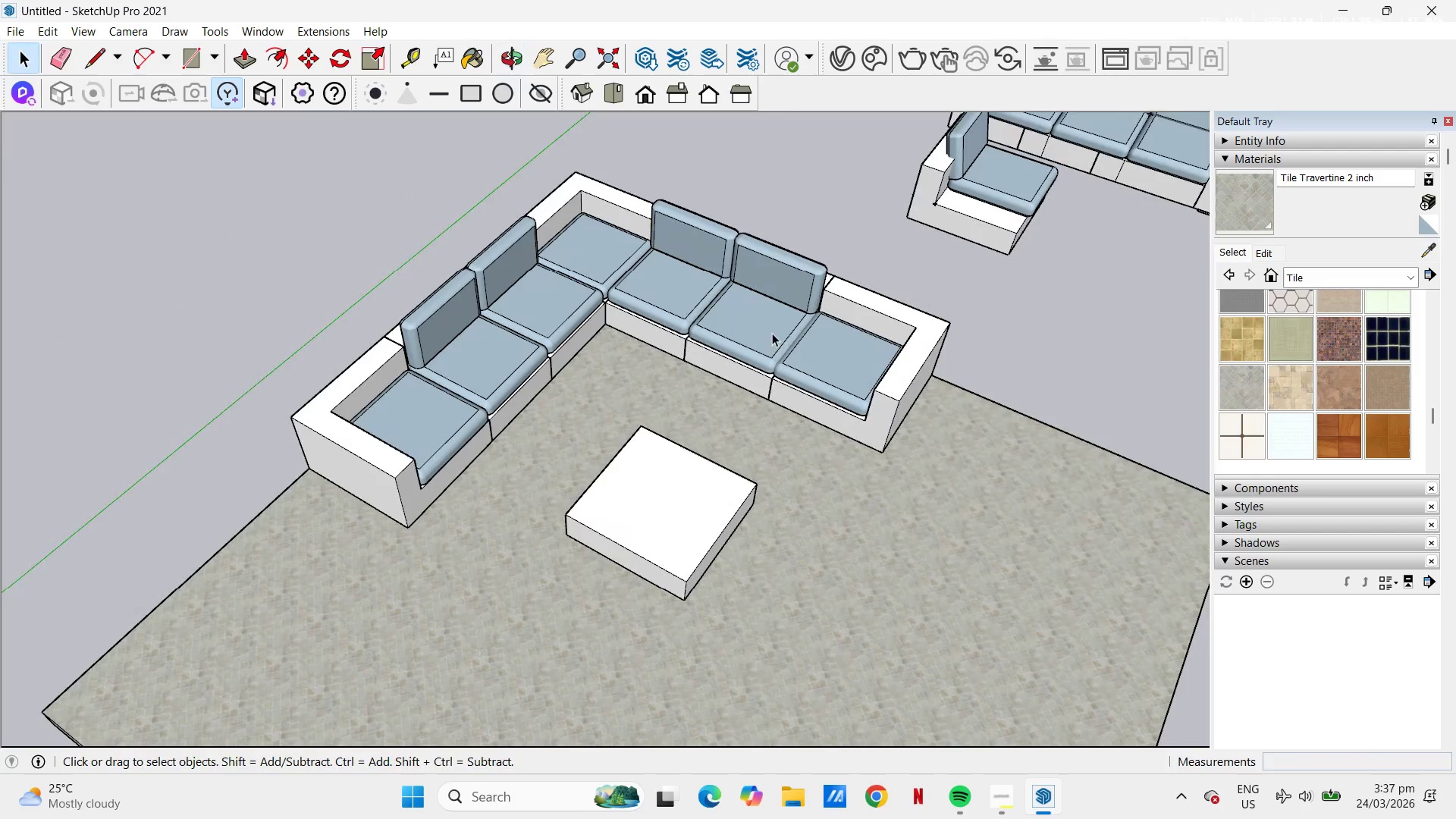 
double_click([877, 317])
 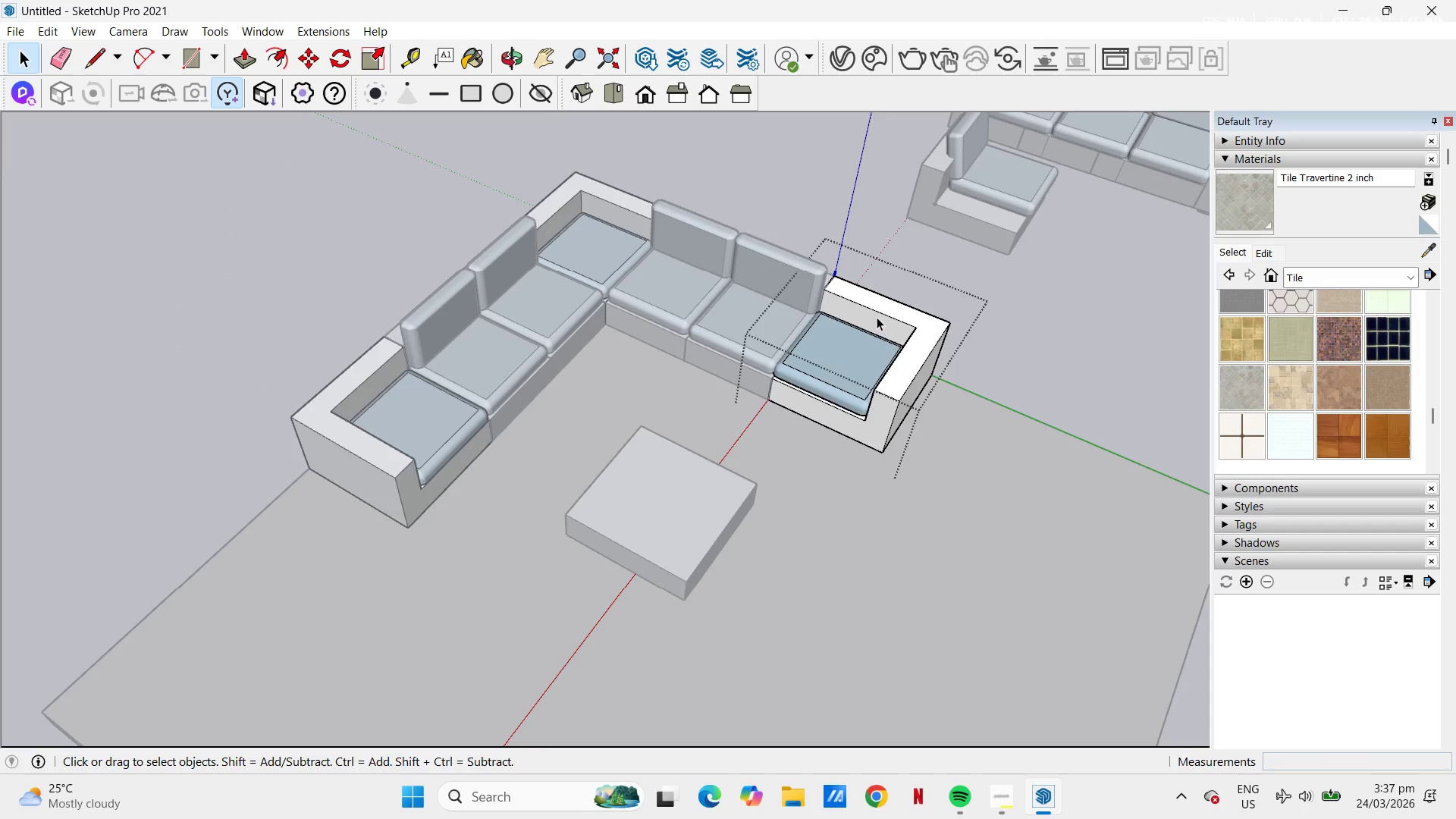 
triple_click([876, 318])
 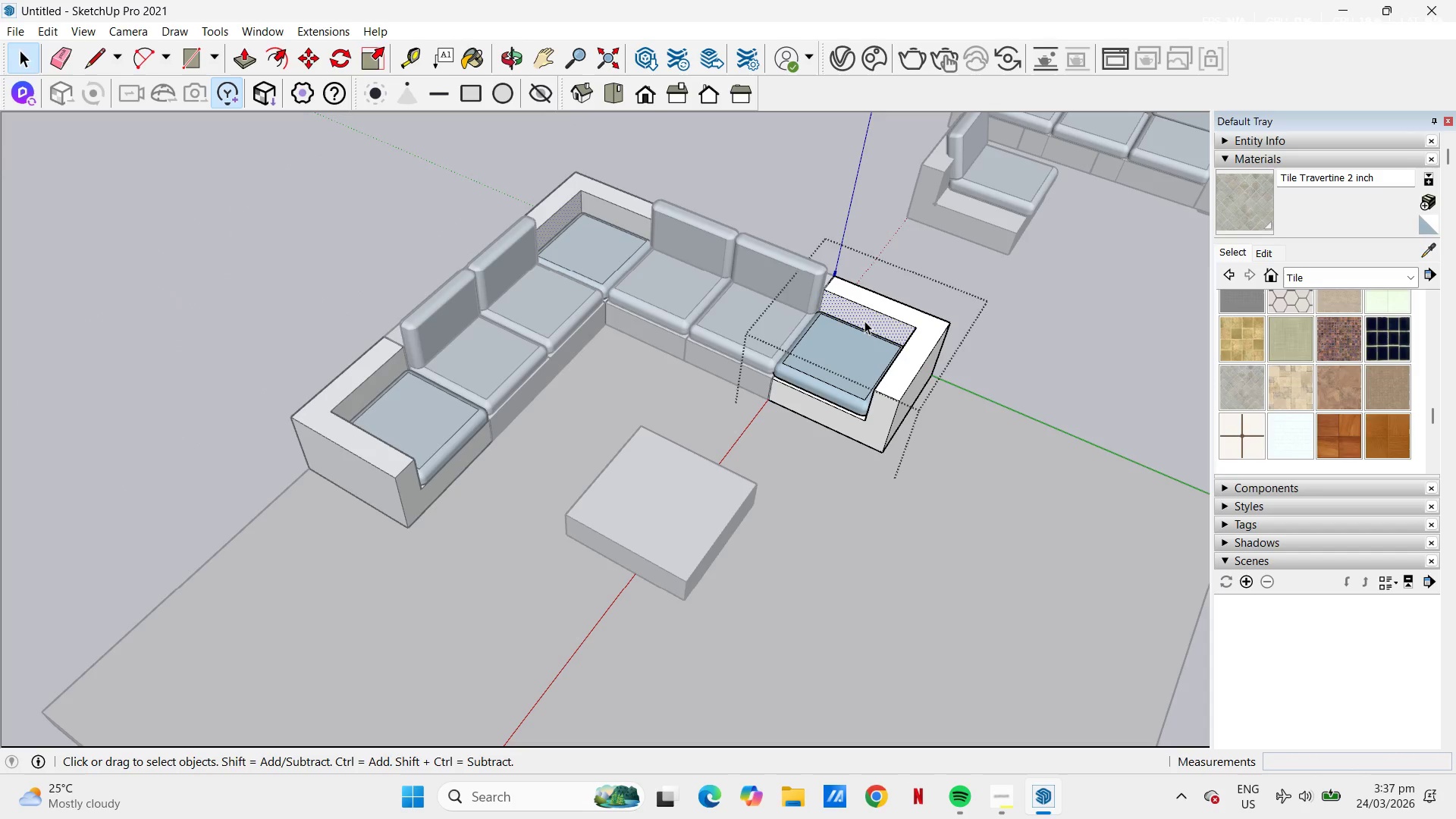 
key(Escape)
 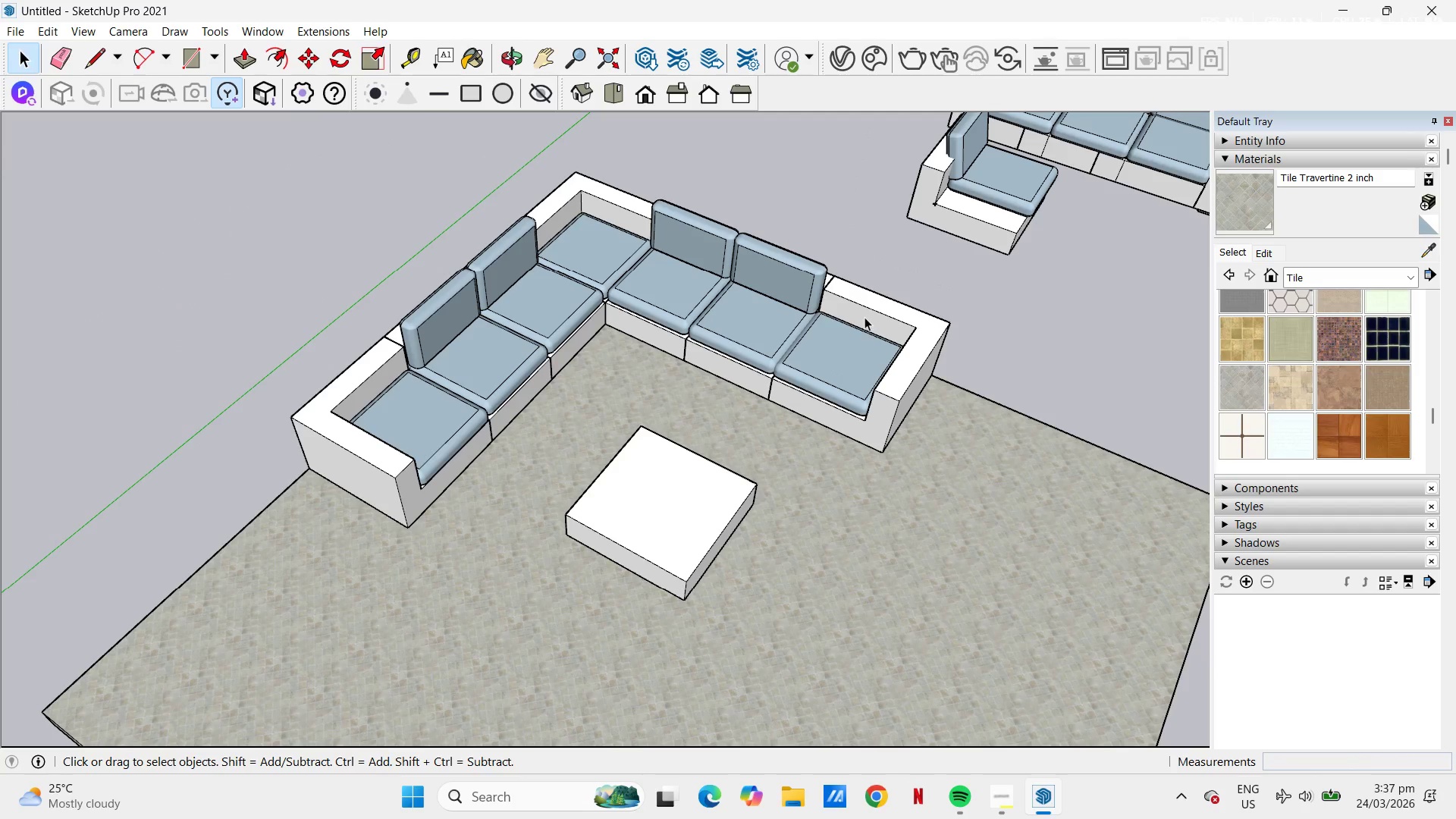 
key(Escape)
 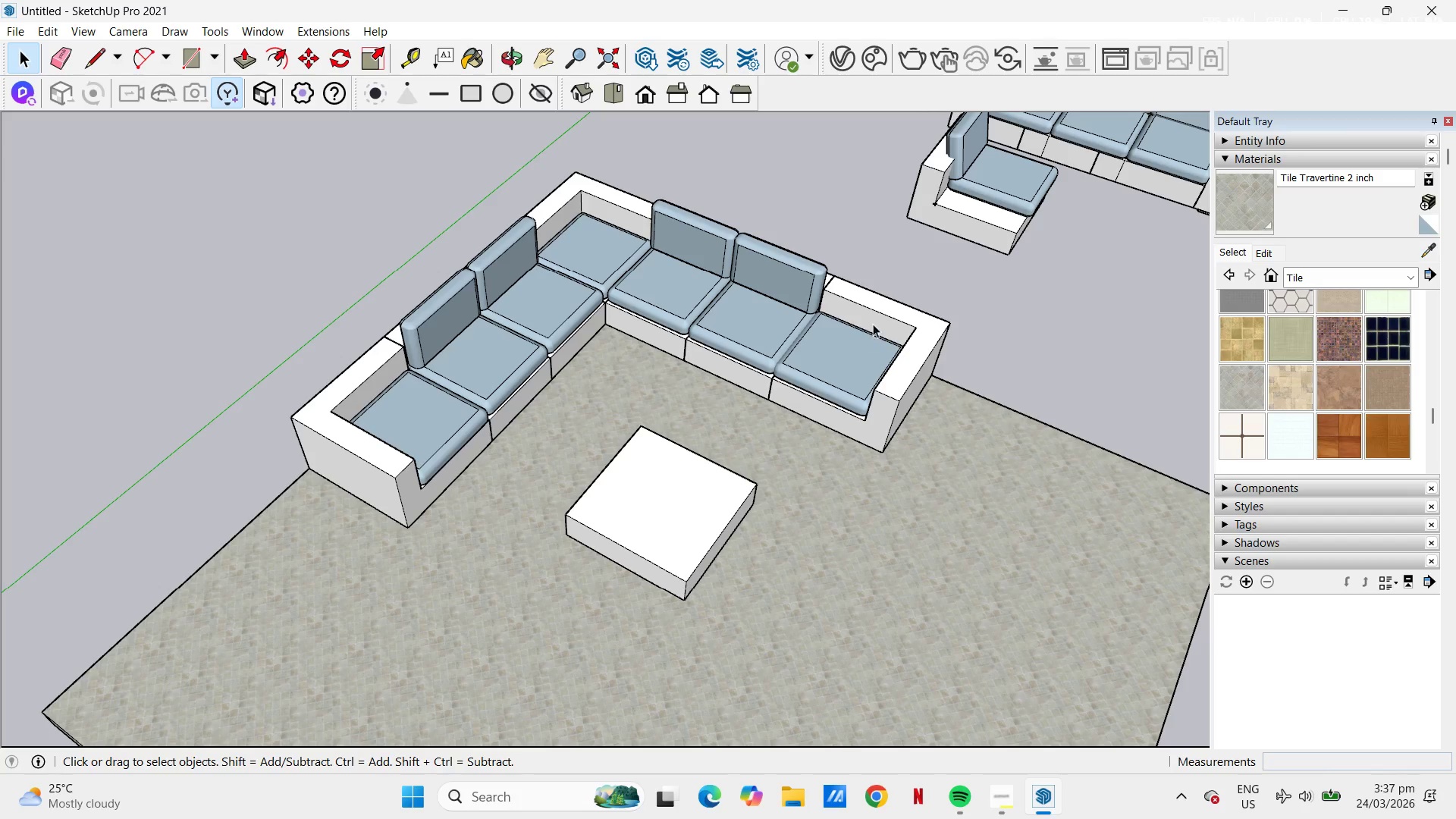 
left_click([874, 321])
 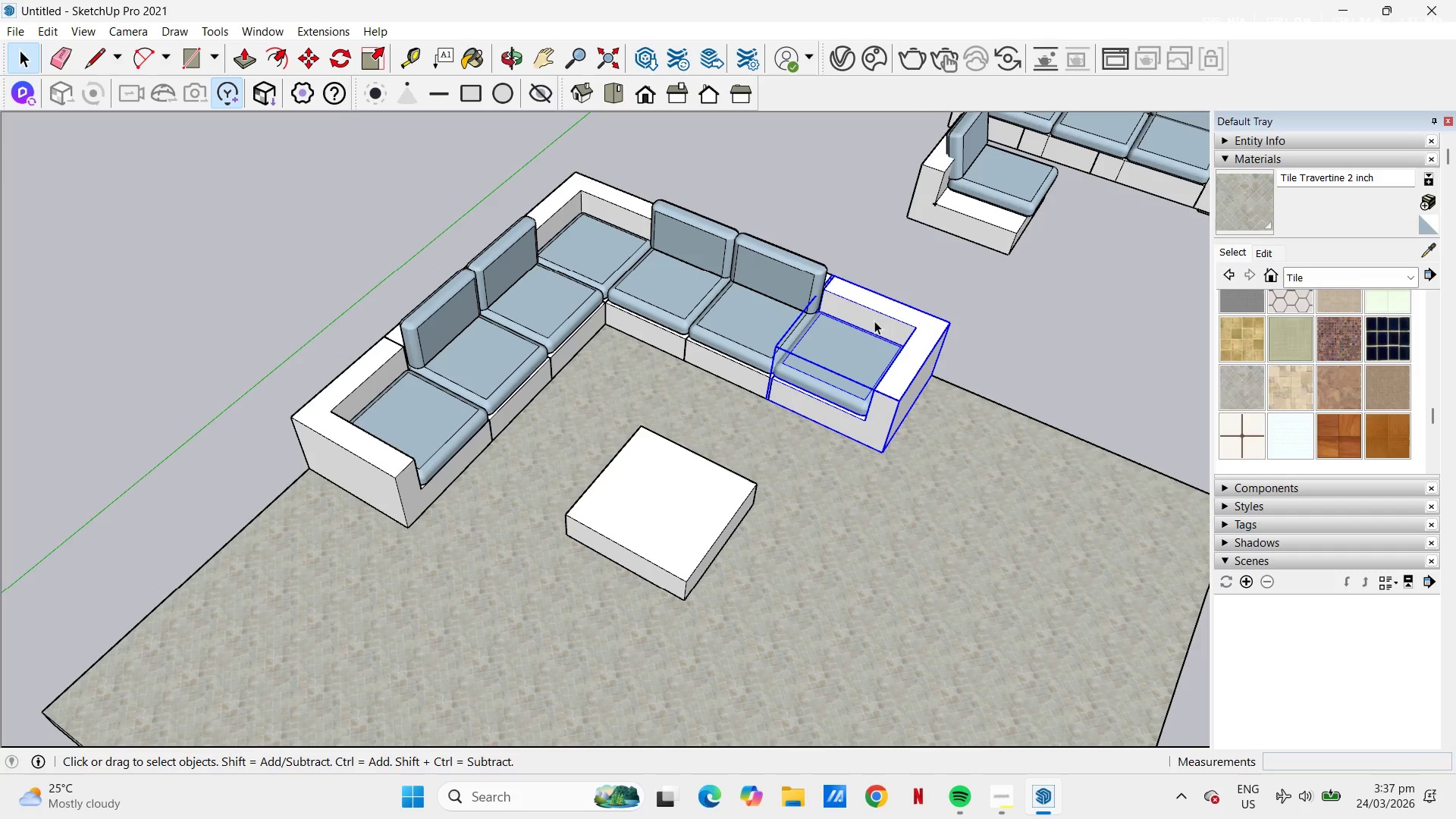 
key(Escape)
 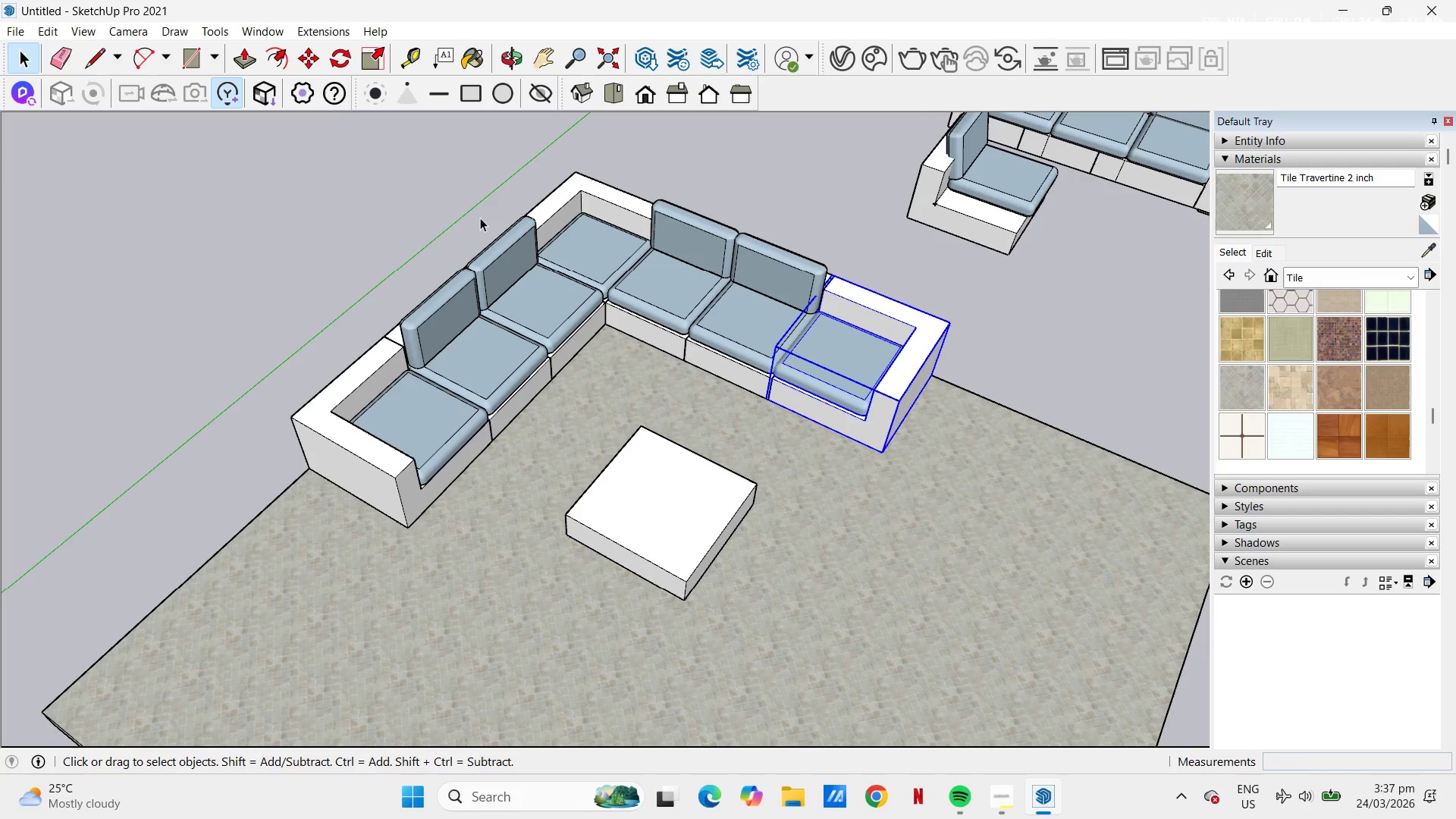 
left_click_drag(start_coordinate=[469, 214], to_coordinate=[474, 212])
 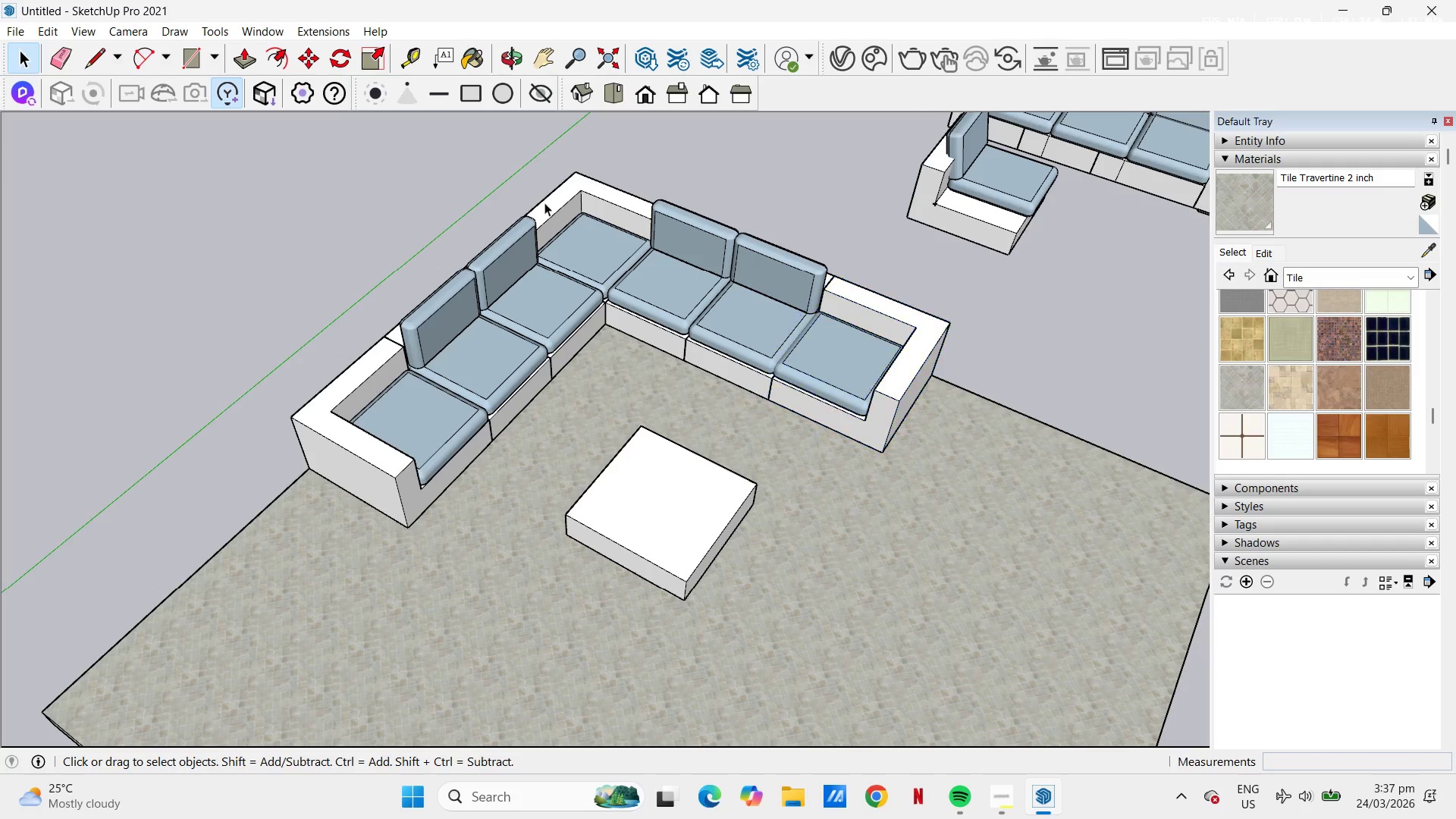 
double_click([544, 202])
 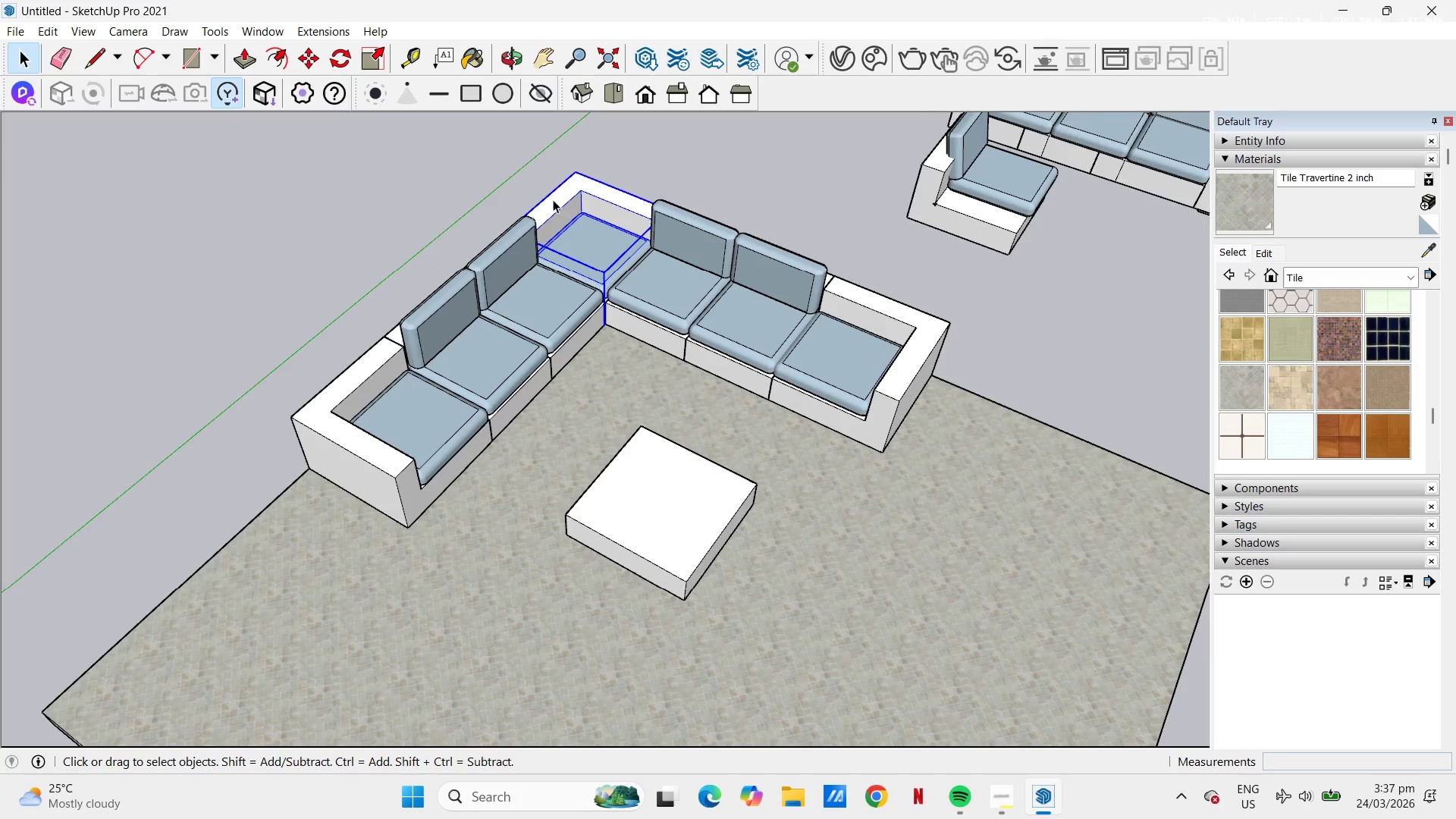 
scroll: coordinate [566, 201], scroll_direction: up, amount: 5.0
 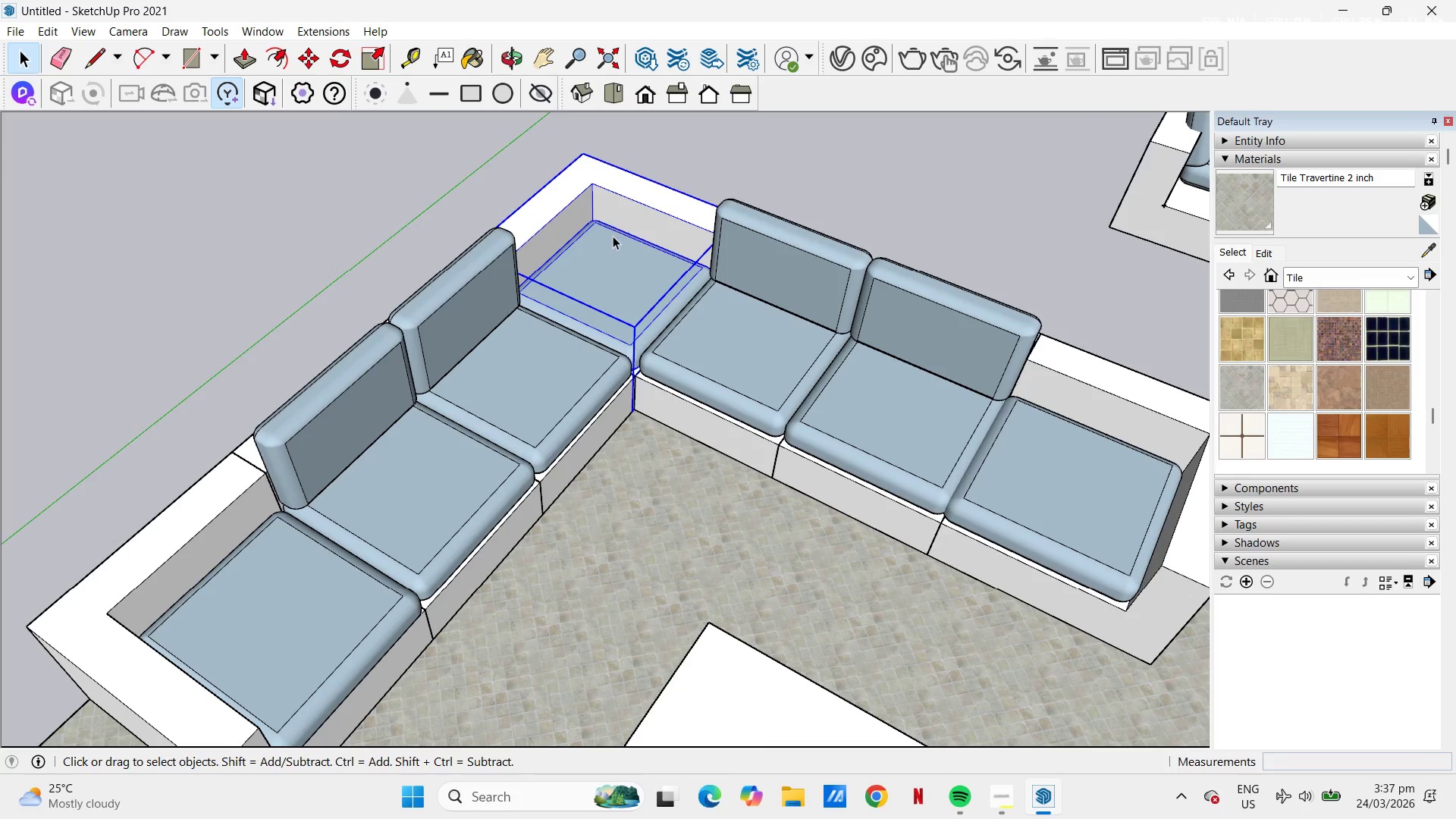 
double_click([613, 236])
 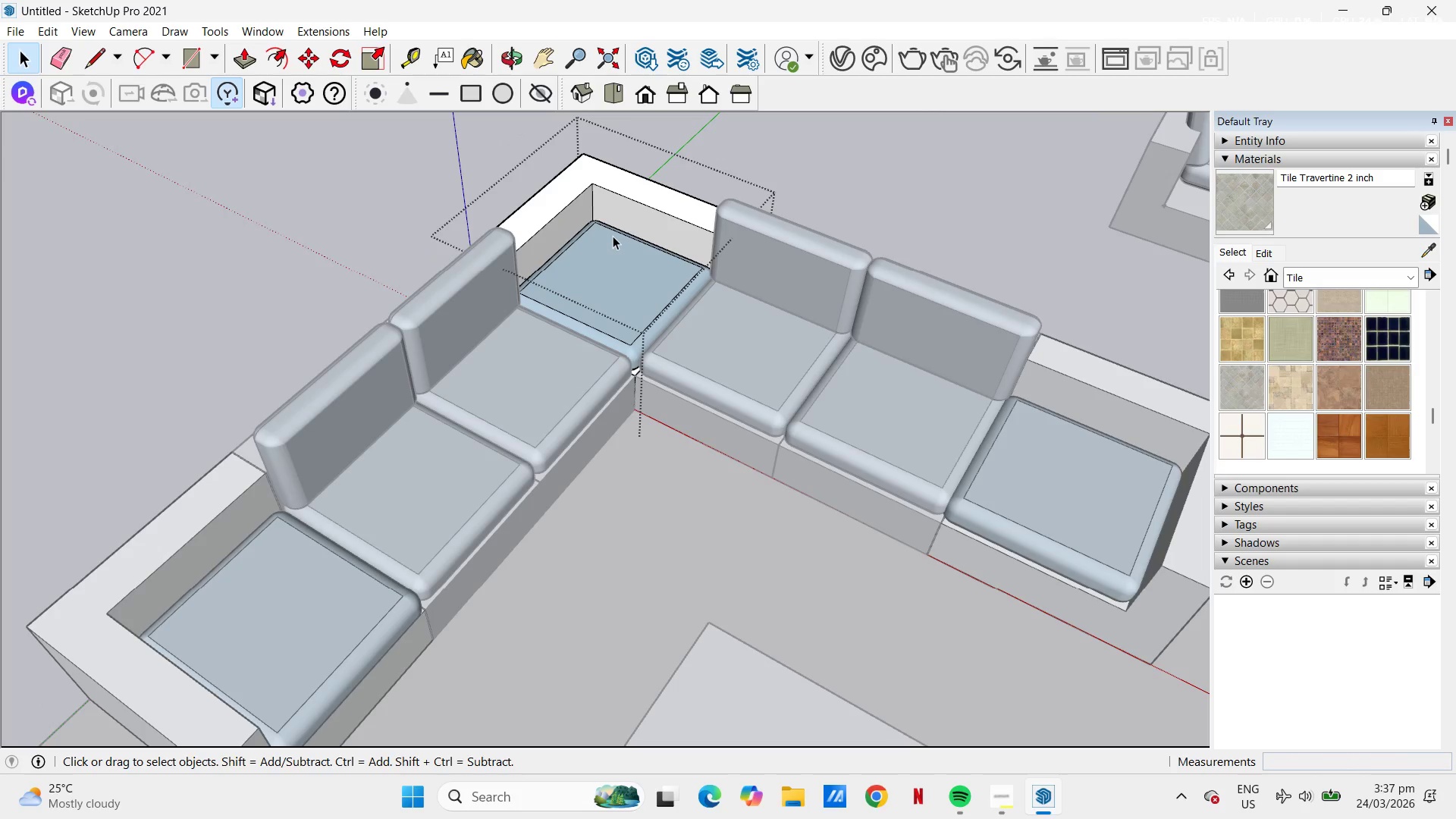 
key(Control+V)
 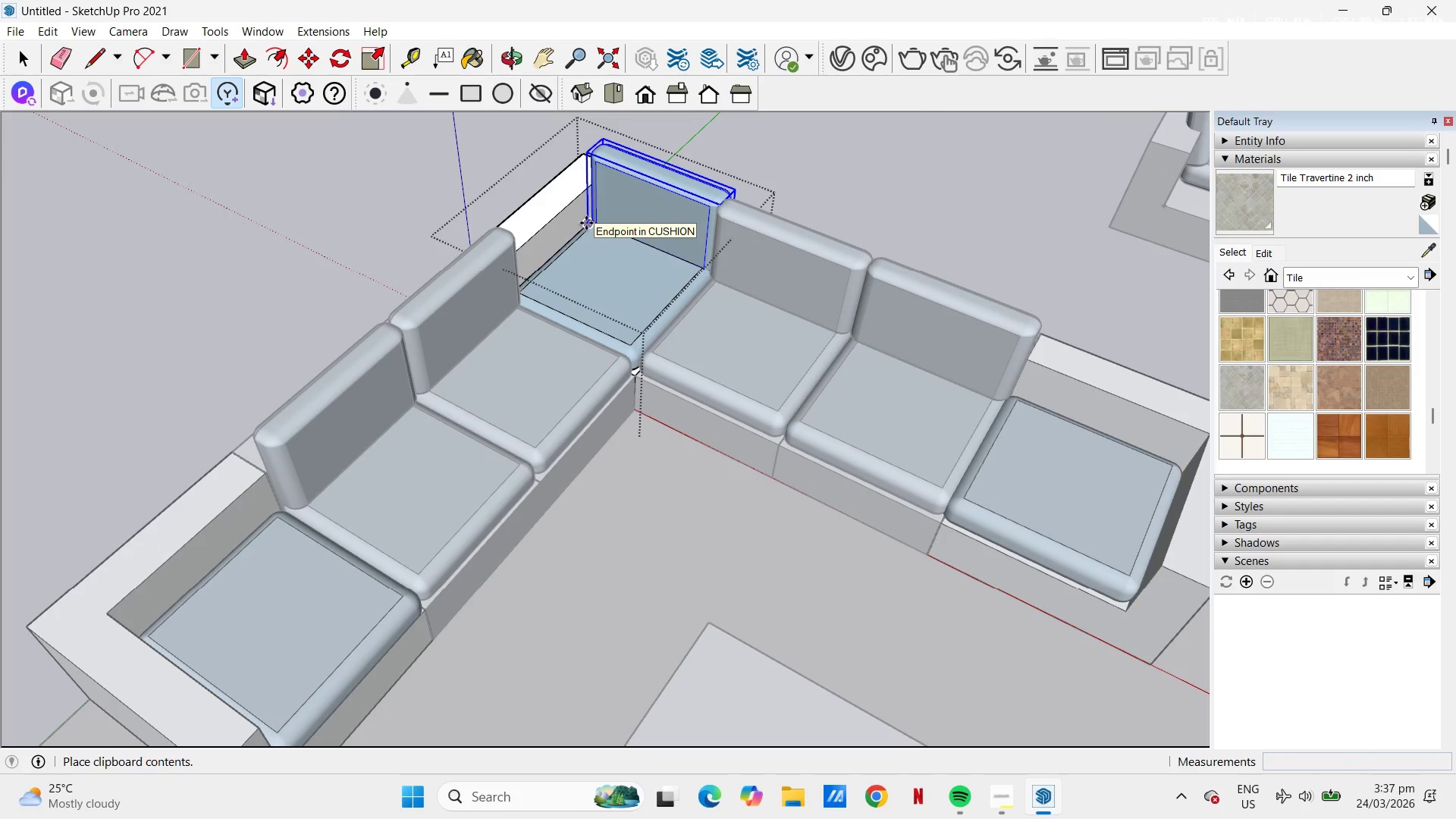 
key(Escape)
 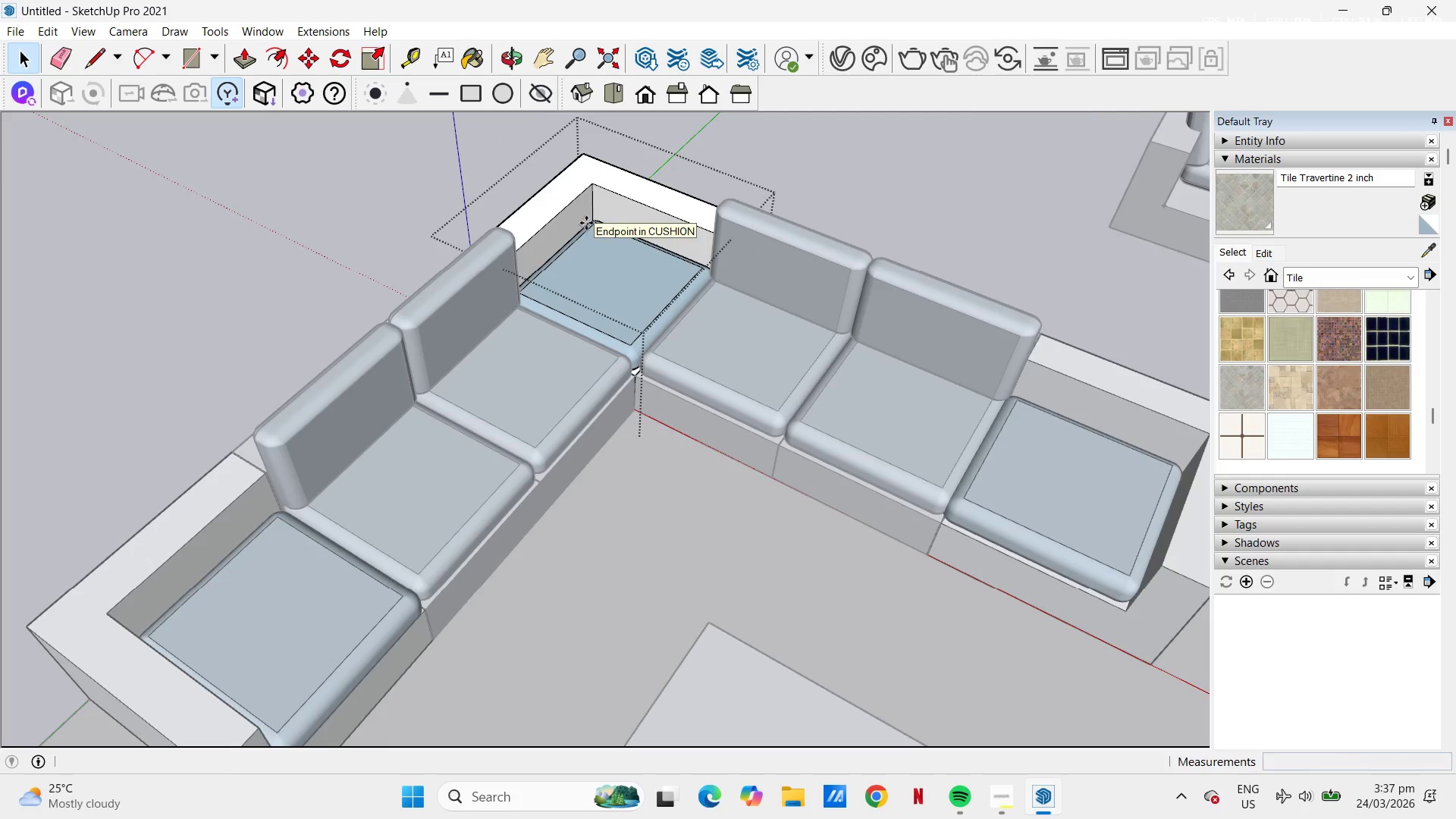 
key(Escape)
 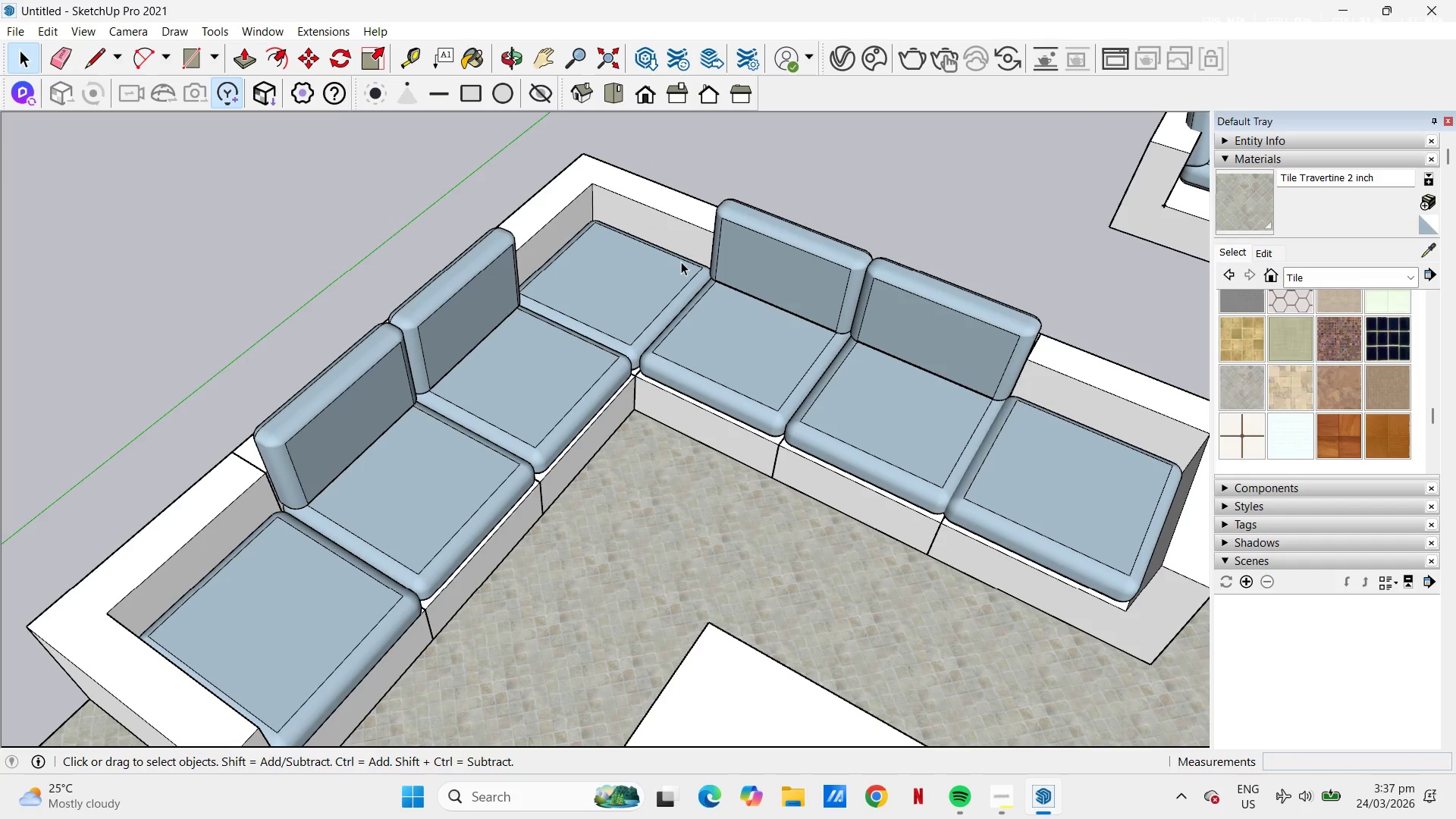 
key(Space)
 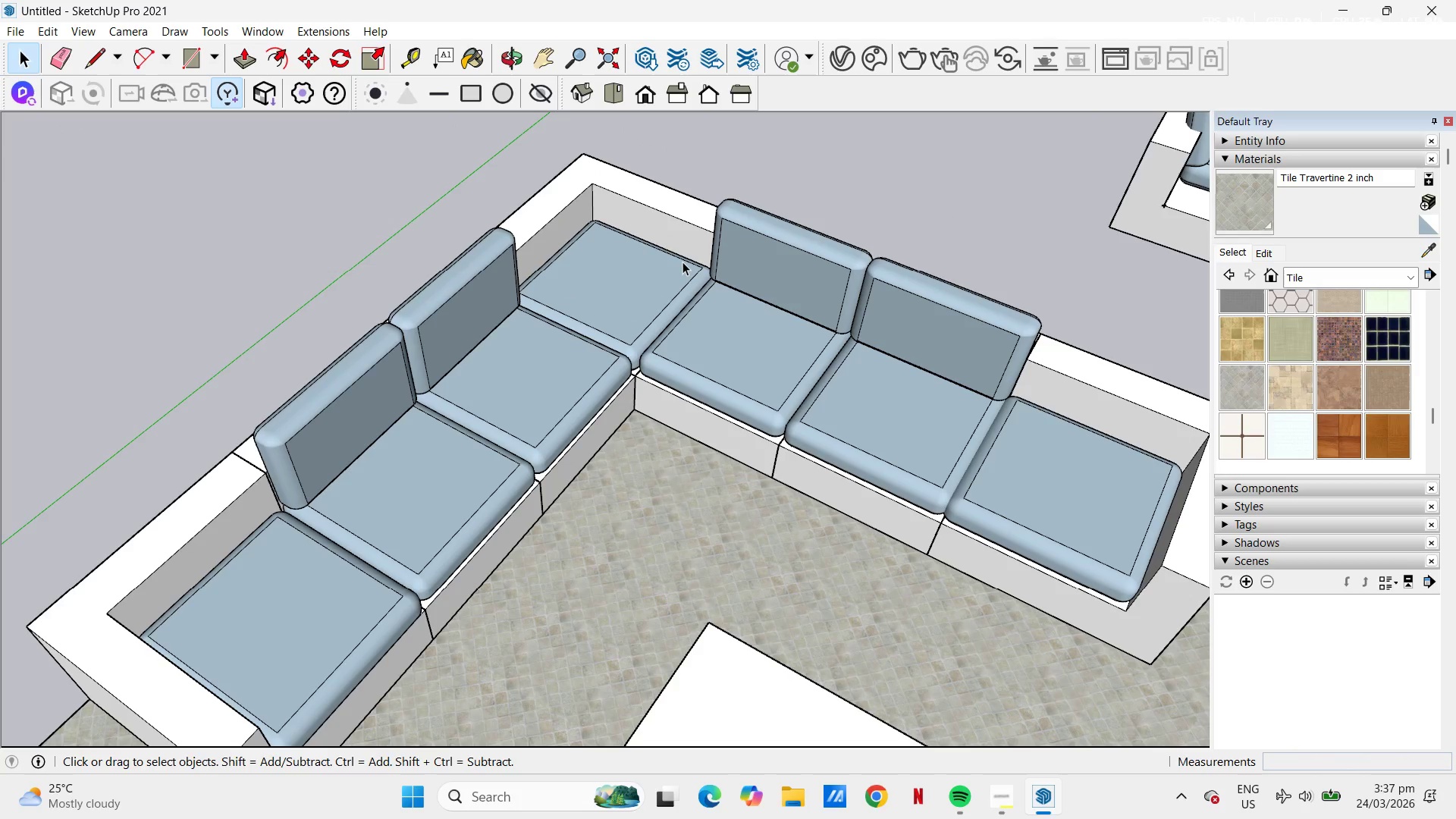 
key(Escape)
 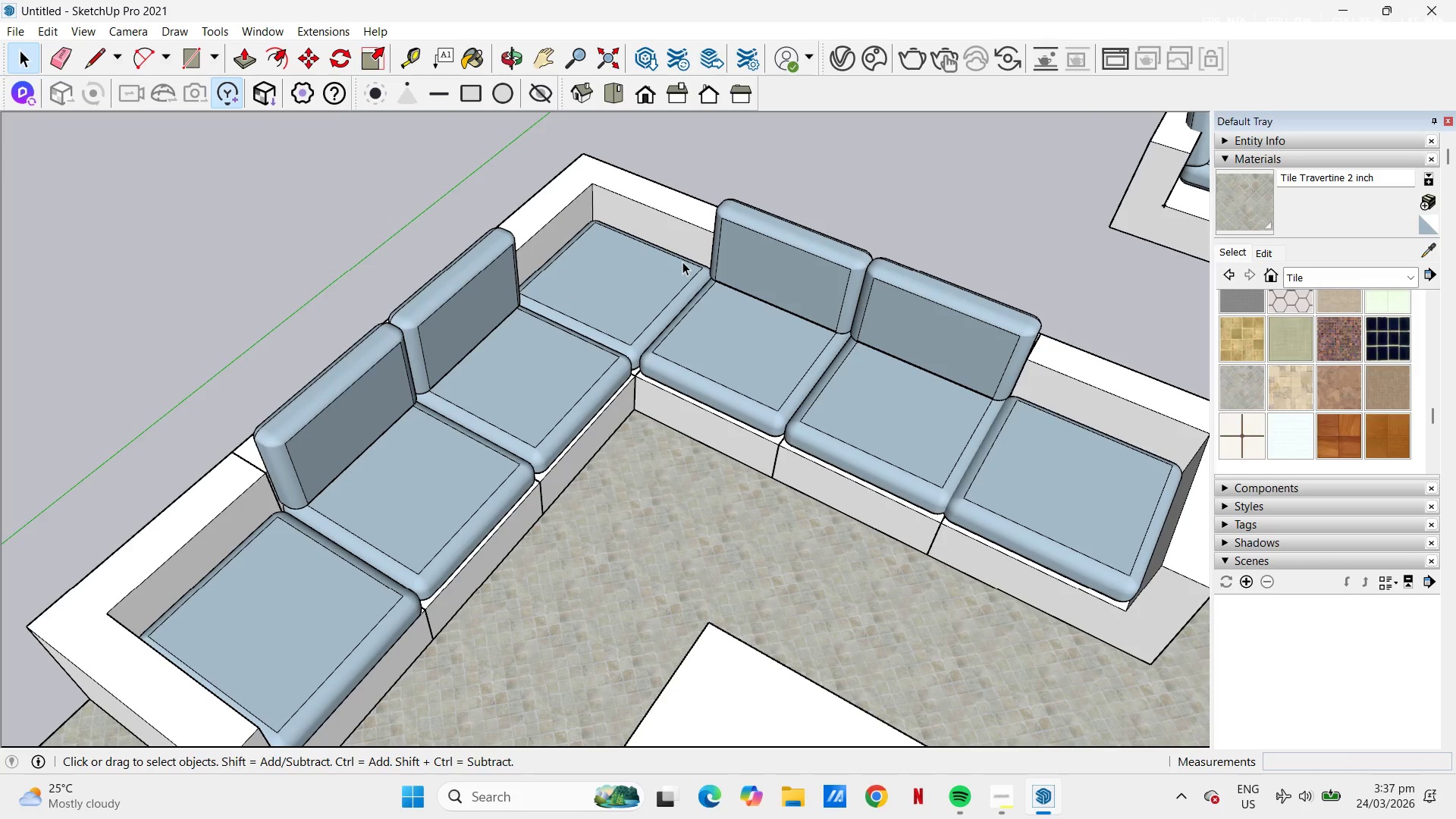 
key(Escape)
 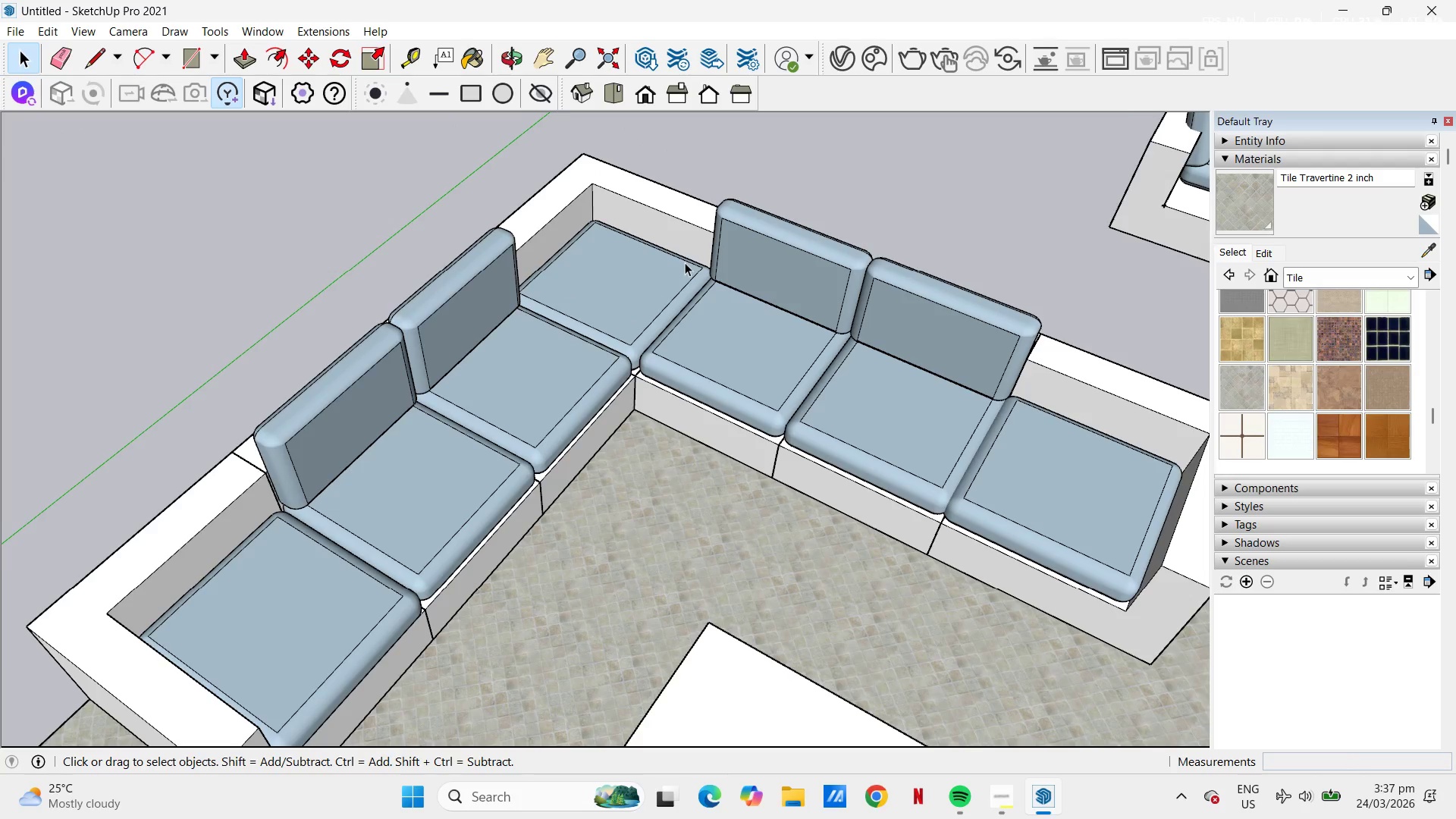 
scroll: coordinate [686, 262], scroll_direction: down, amount: 2.0
 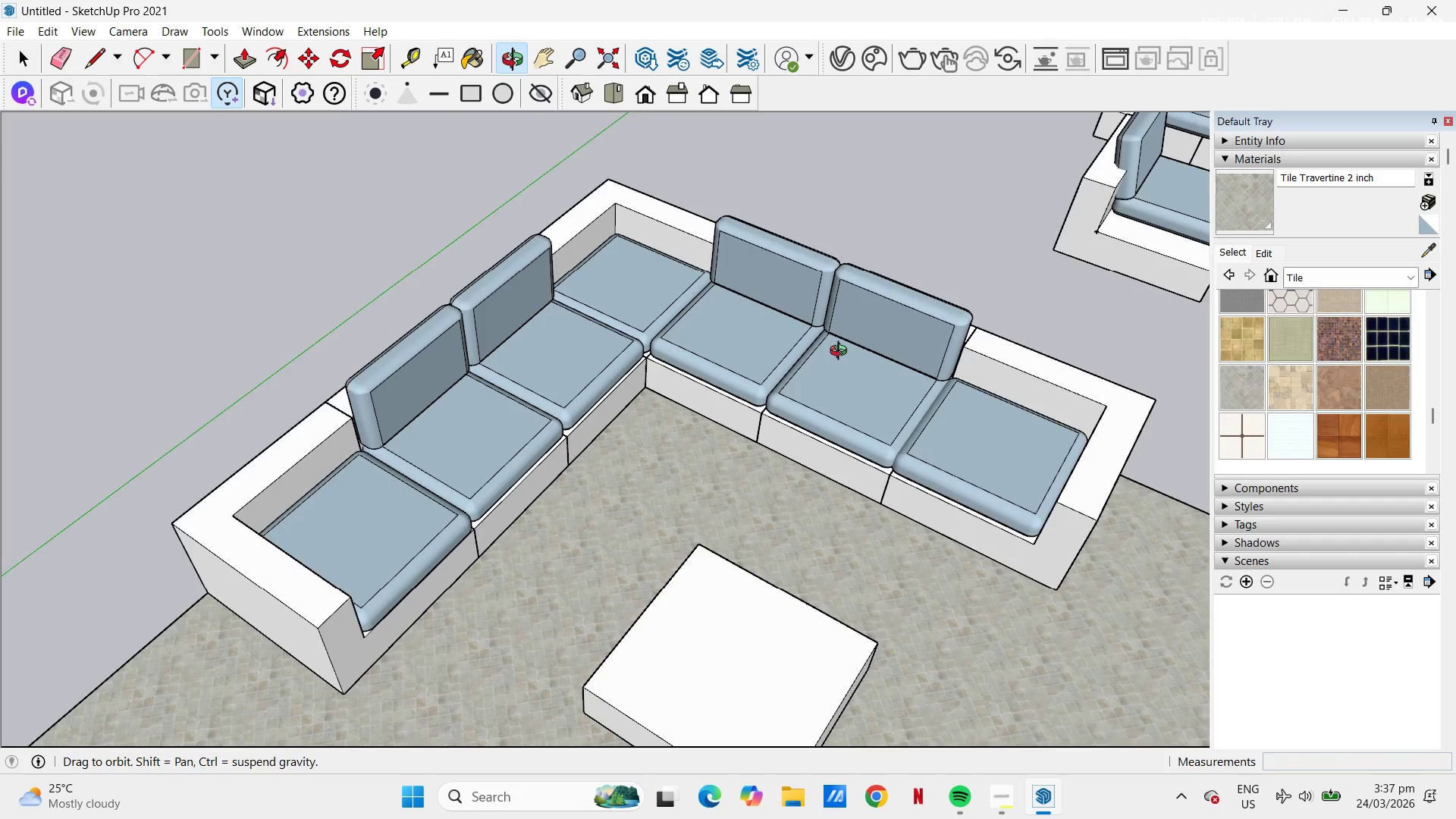 
key(Control+V)
 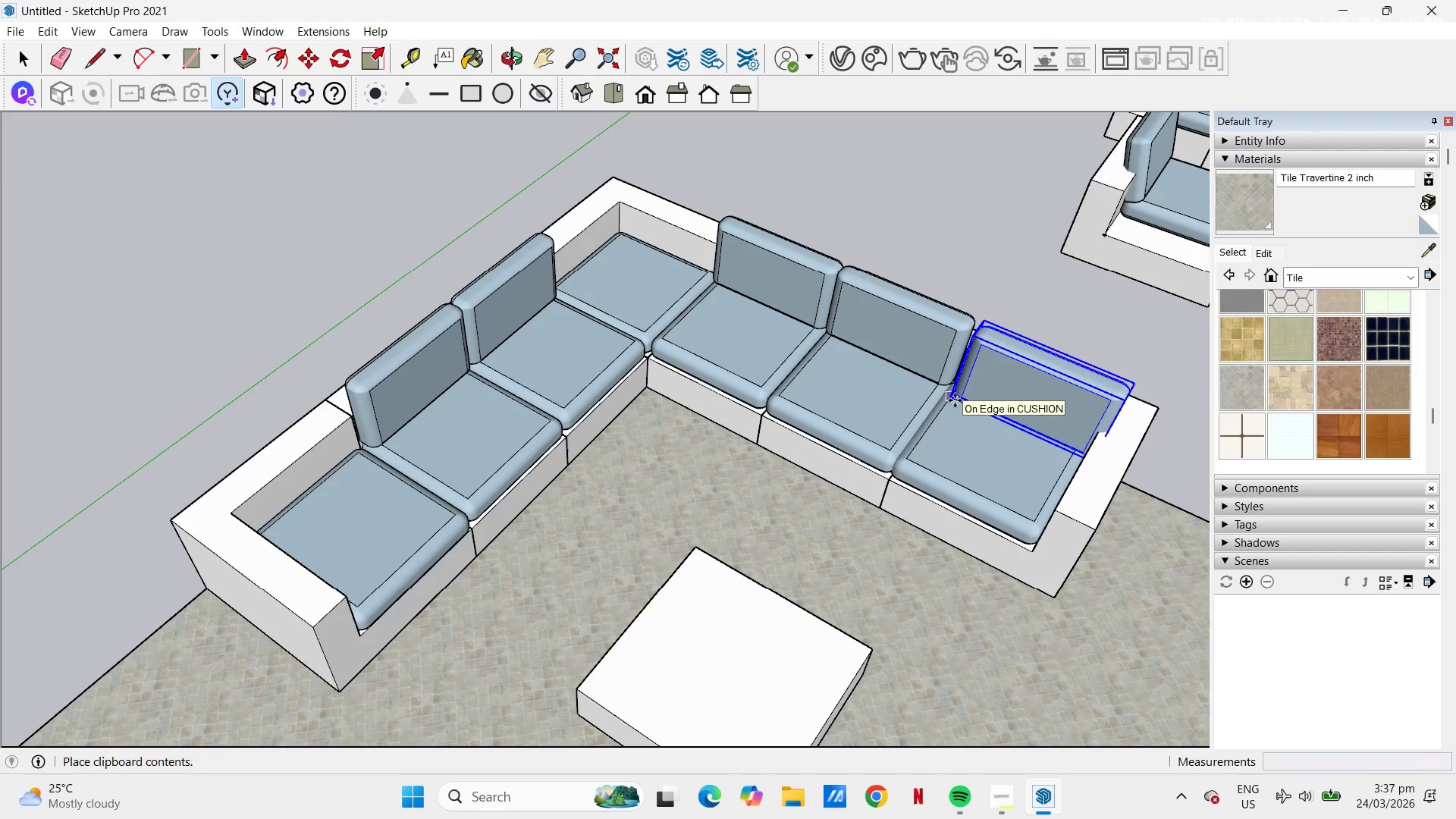 
wait(9.47)
 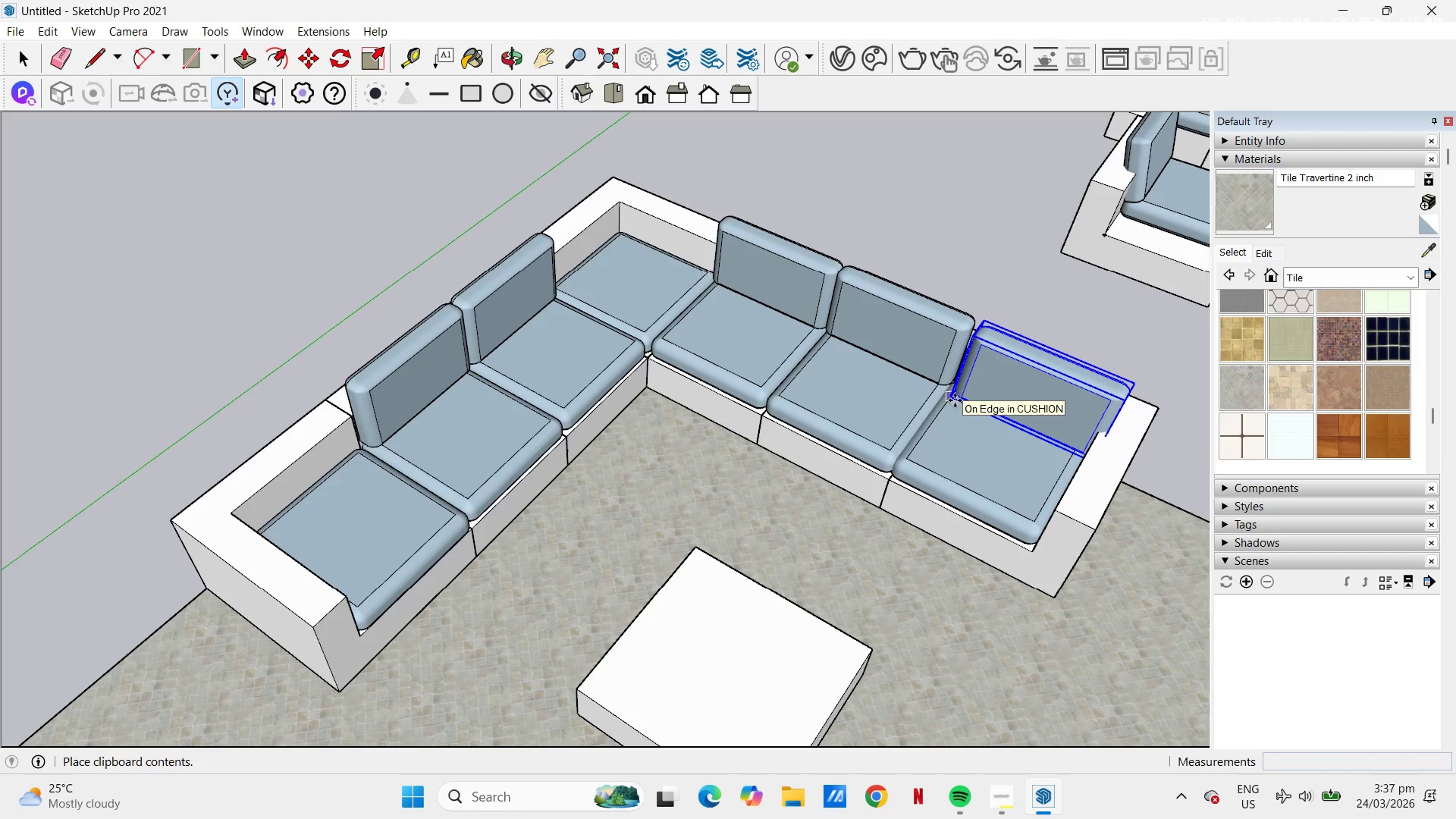 
key(Escape)
 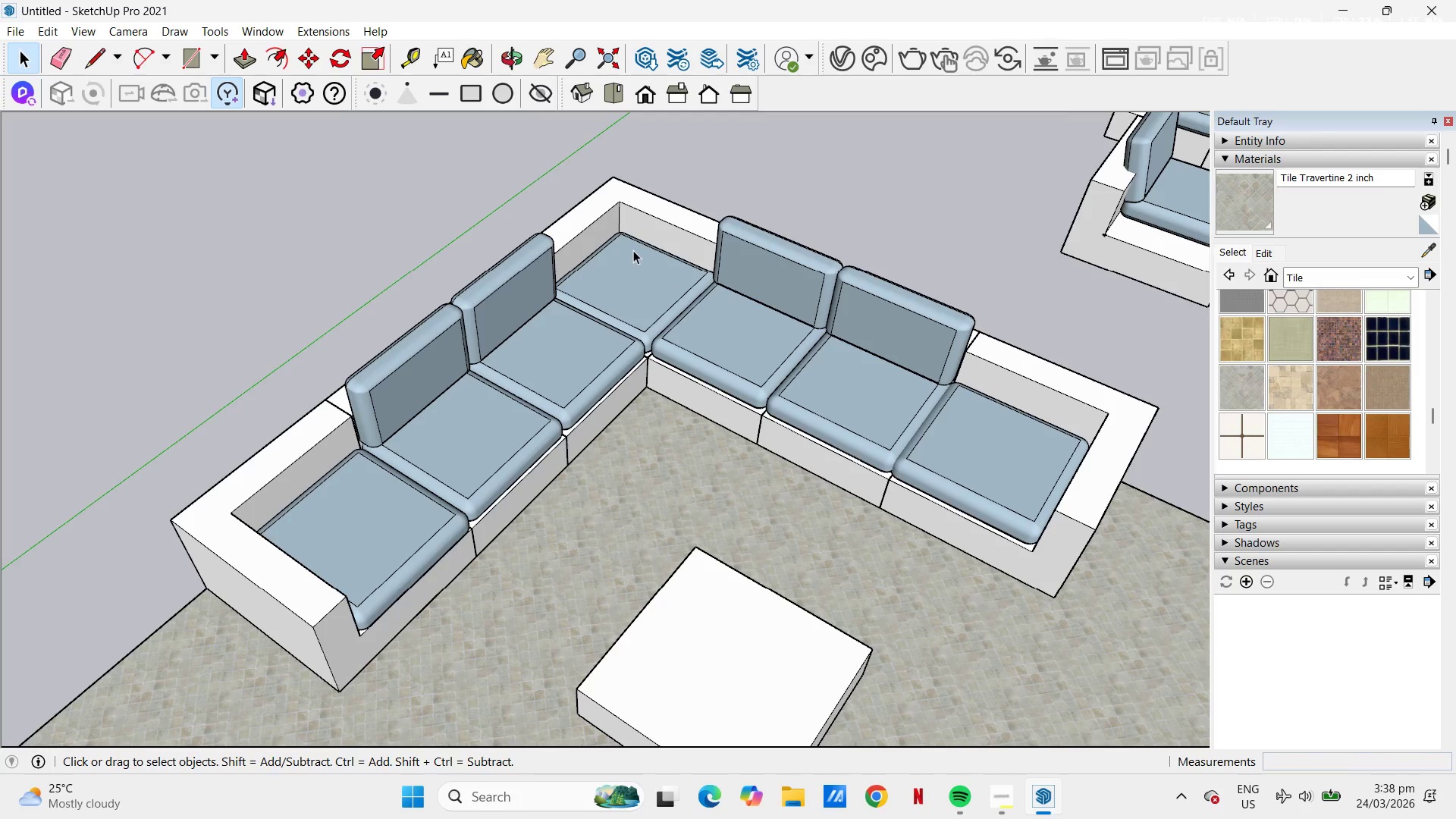 
key(Control+Z)
 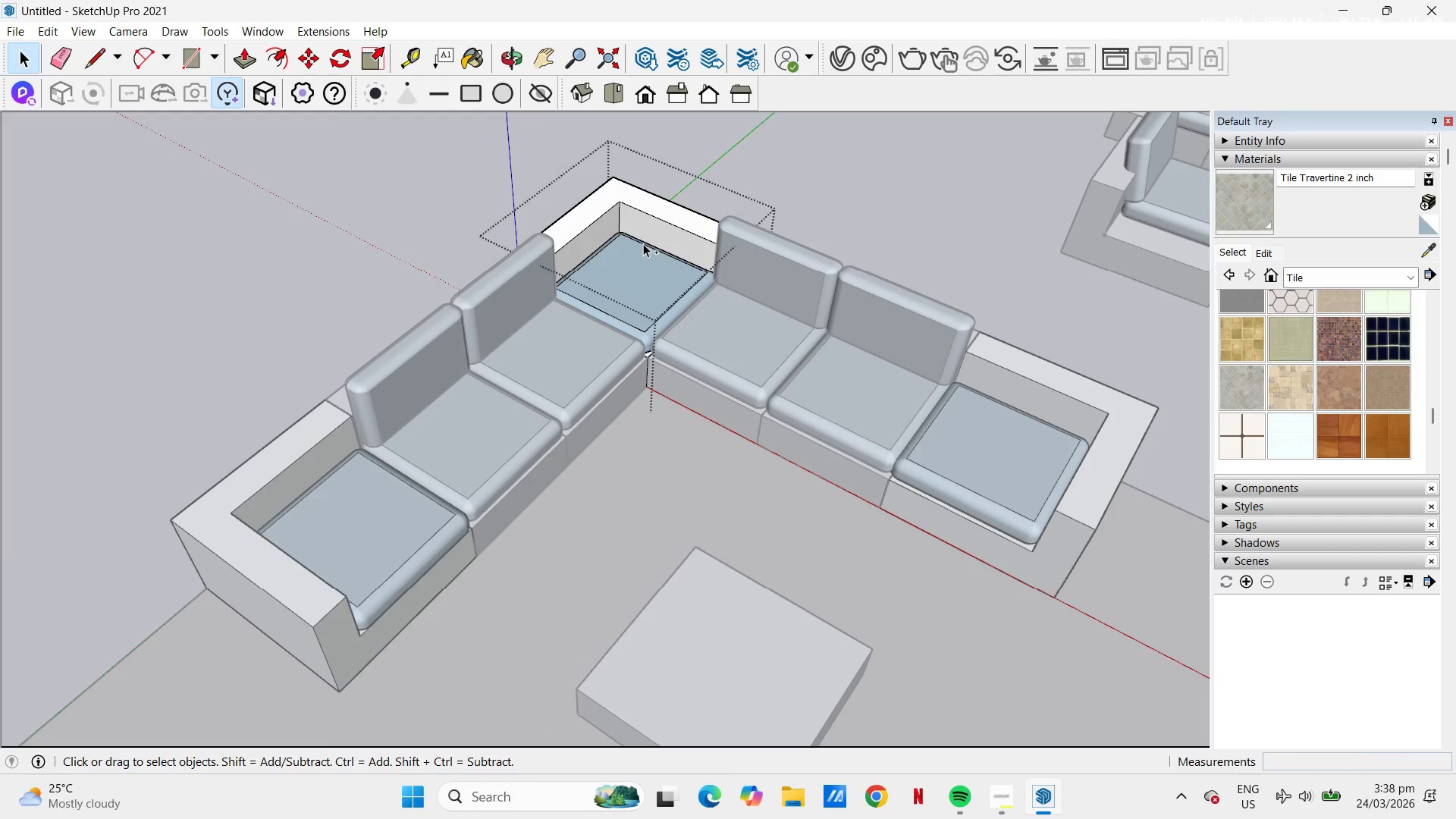 
key(Control+Z)
 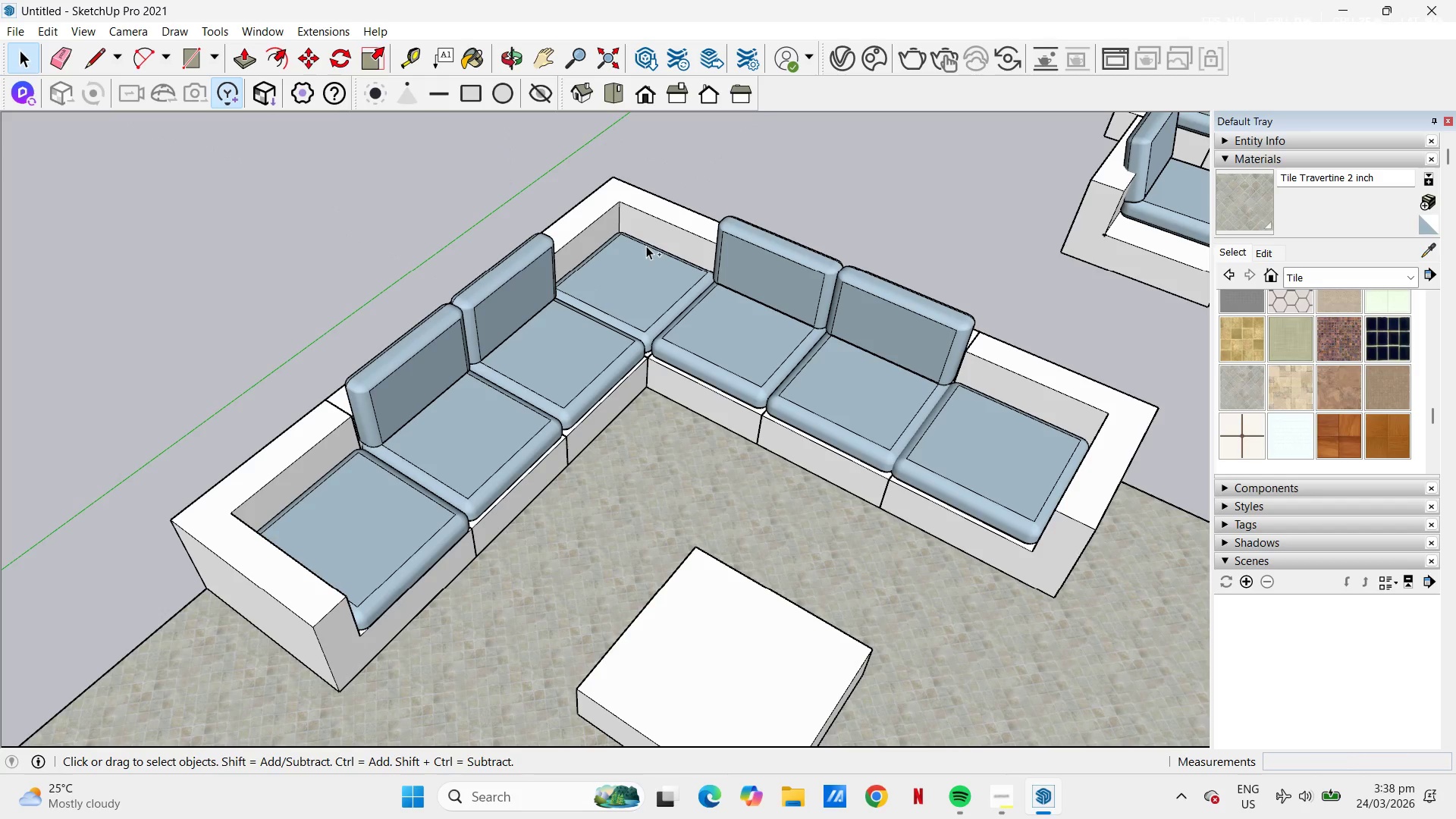 
key(Control+Z)
 